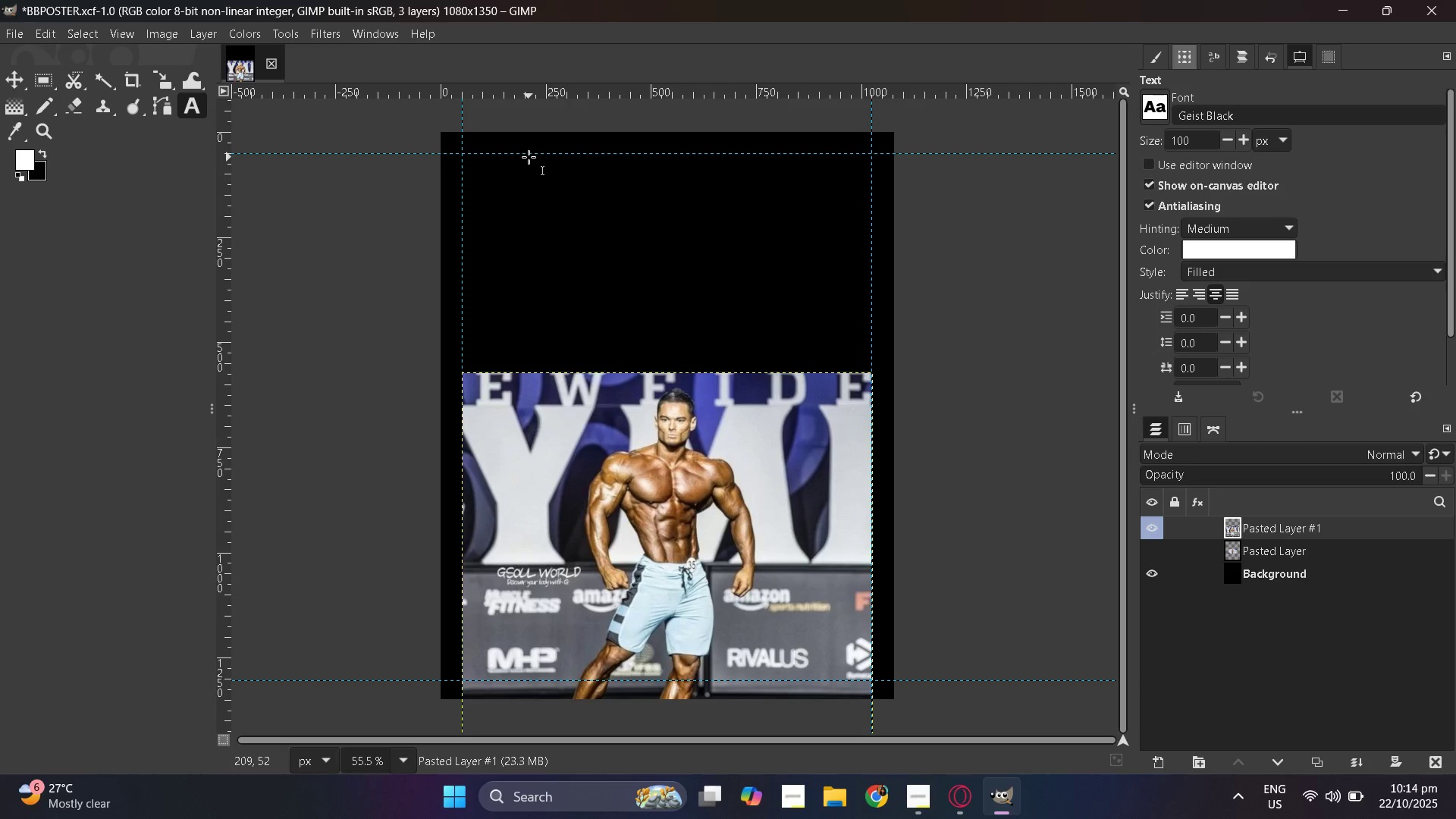 
wait(5.25)
 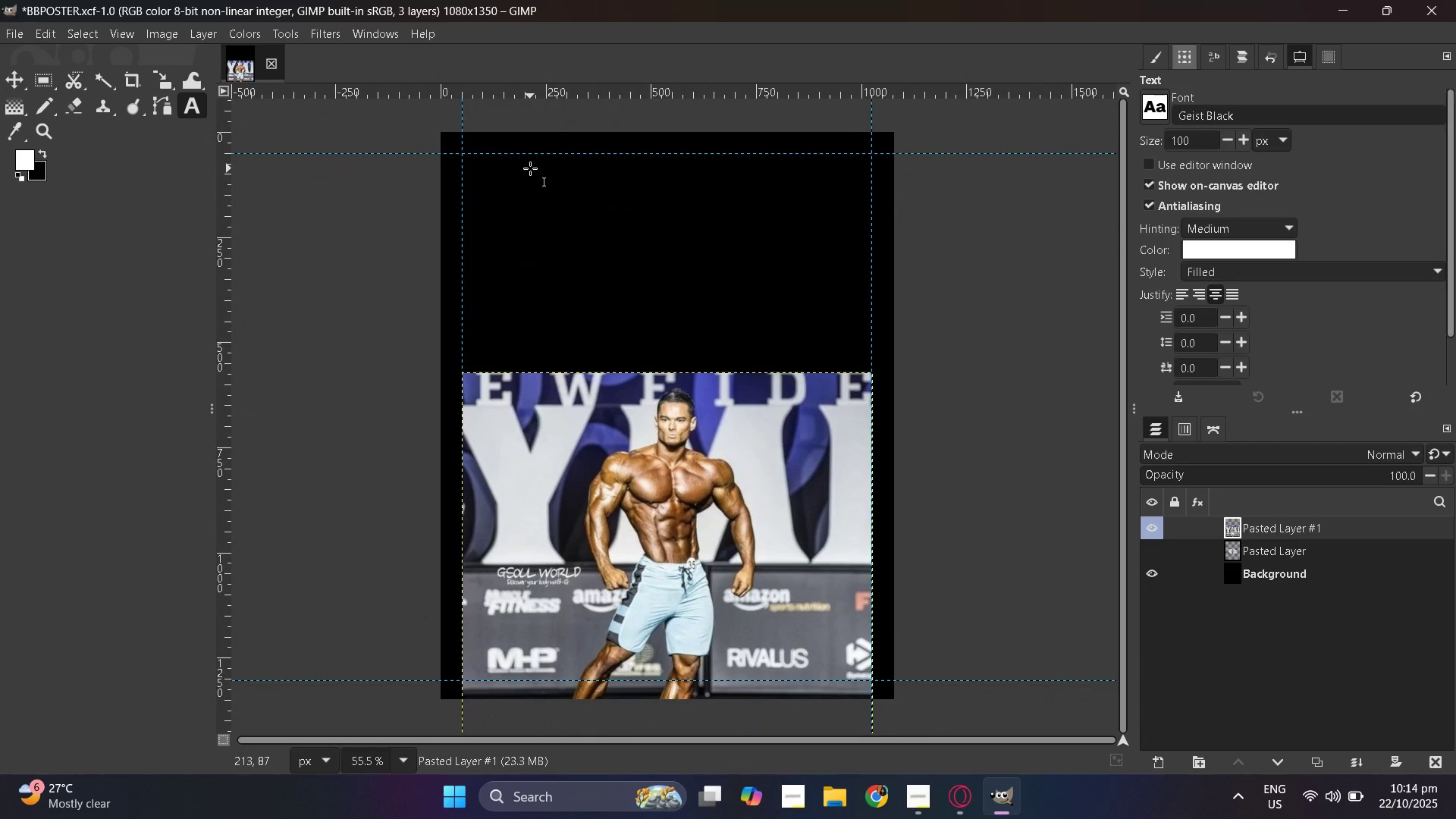 
left_click_drag(start_coordinate=[529, 157], to_coordinate=[802, 234])
 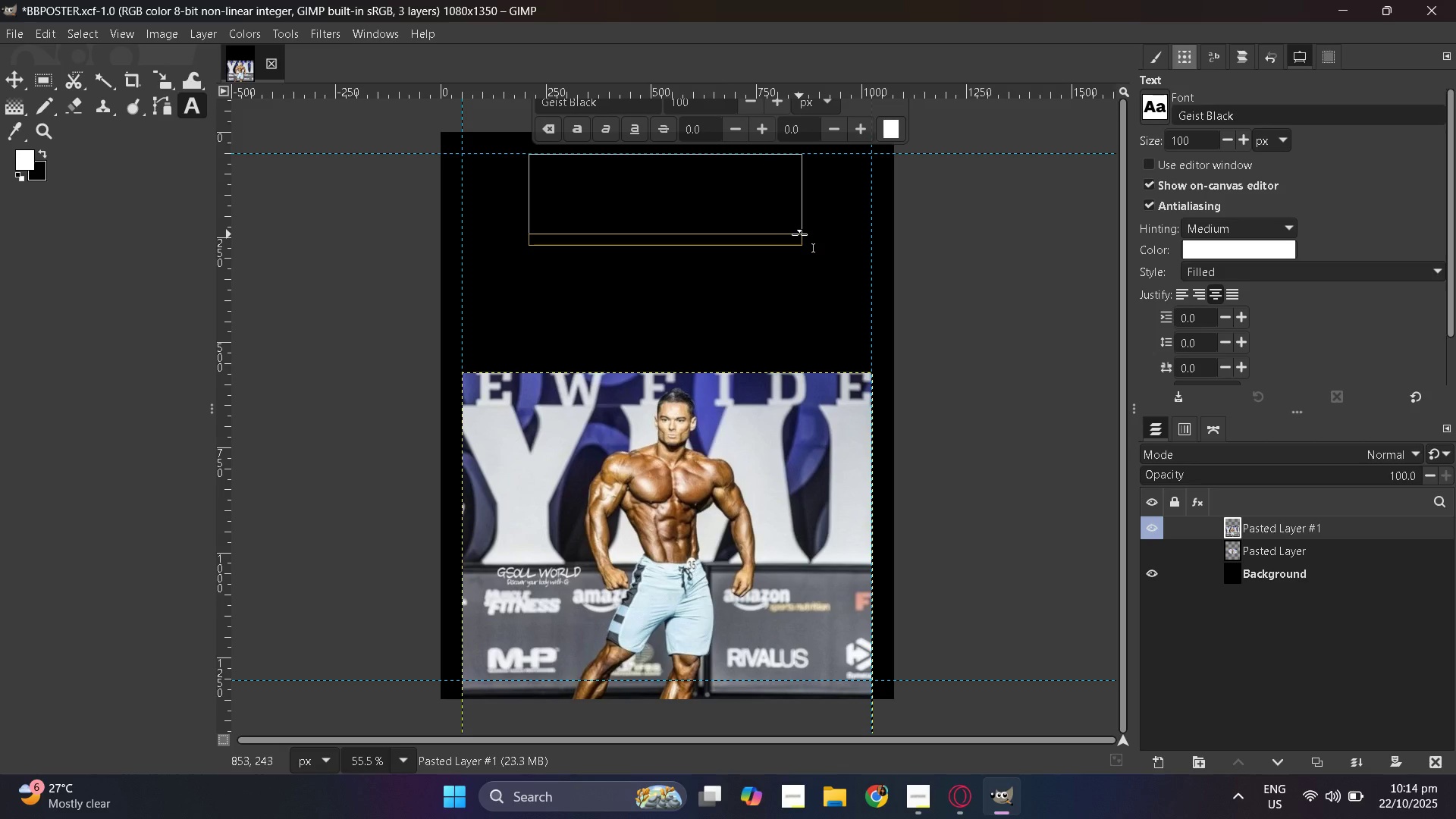 
type(Ea)
key(Backspace)
type(ARNED)
 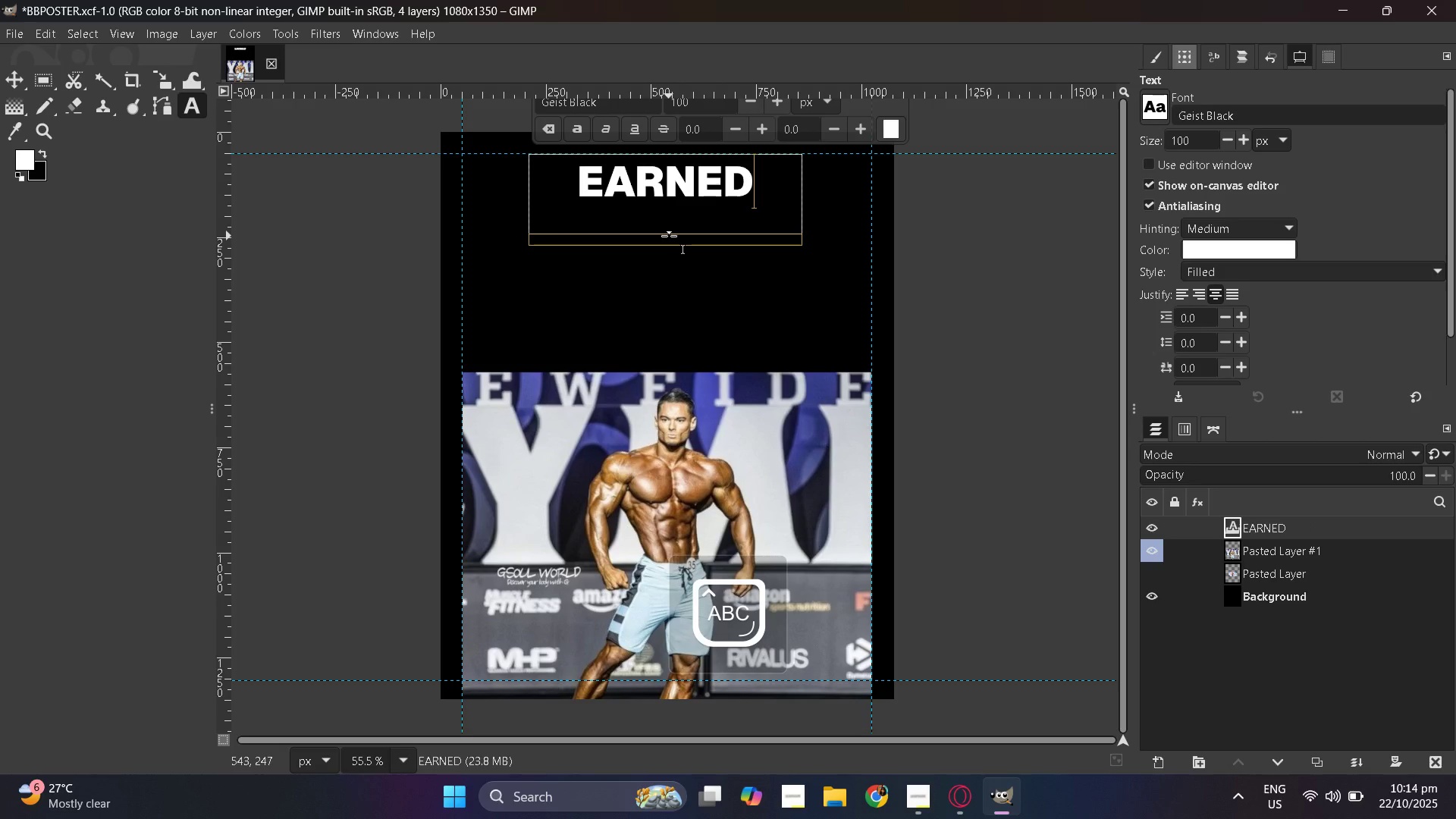 
key(Enter)
 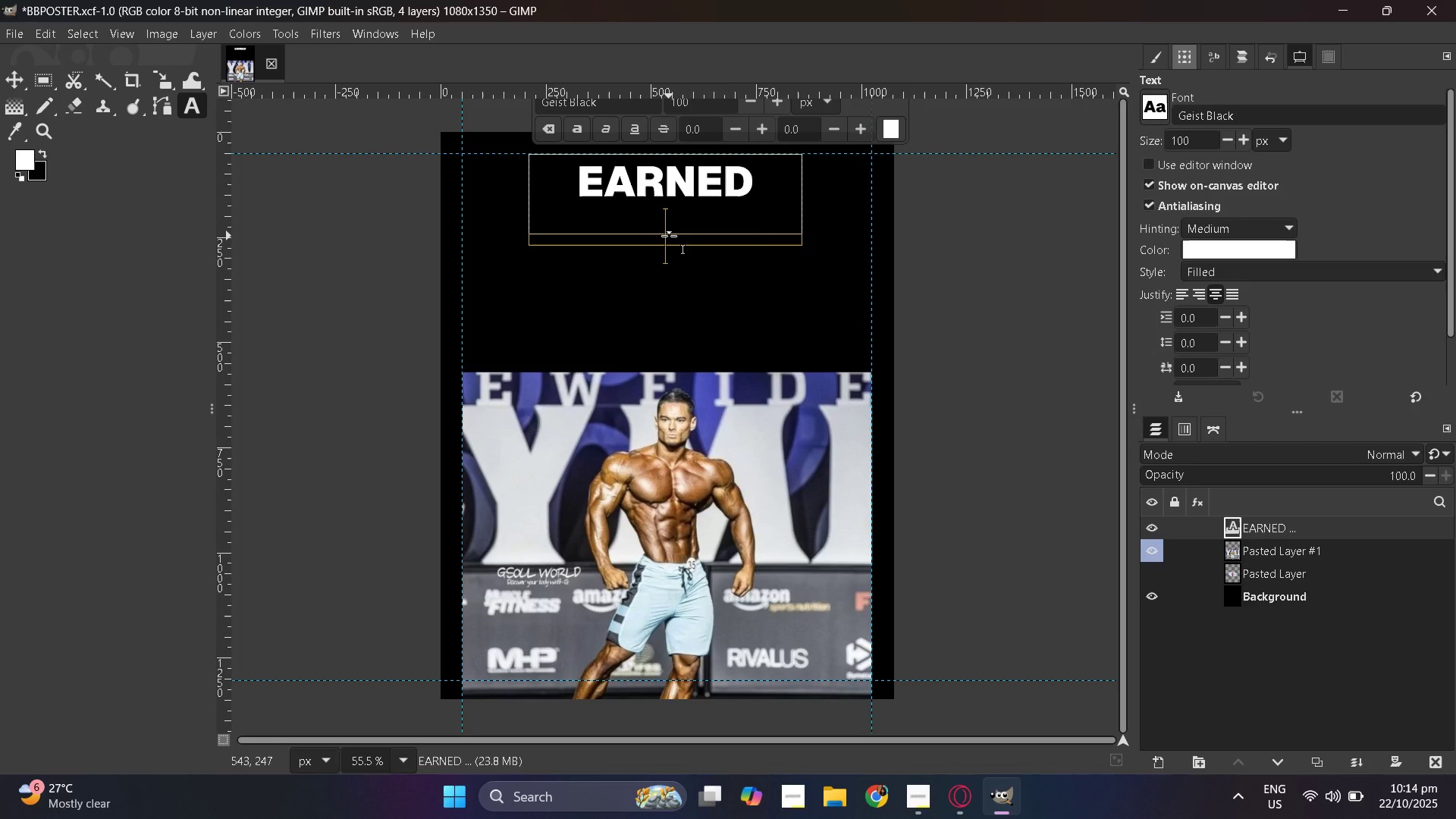 
key(Backspace)
 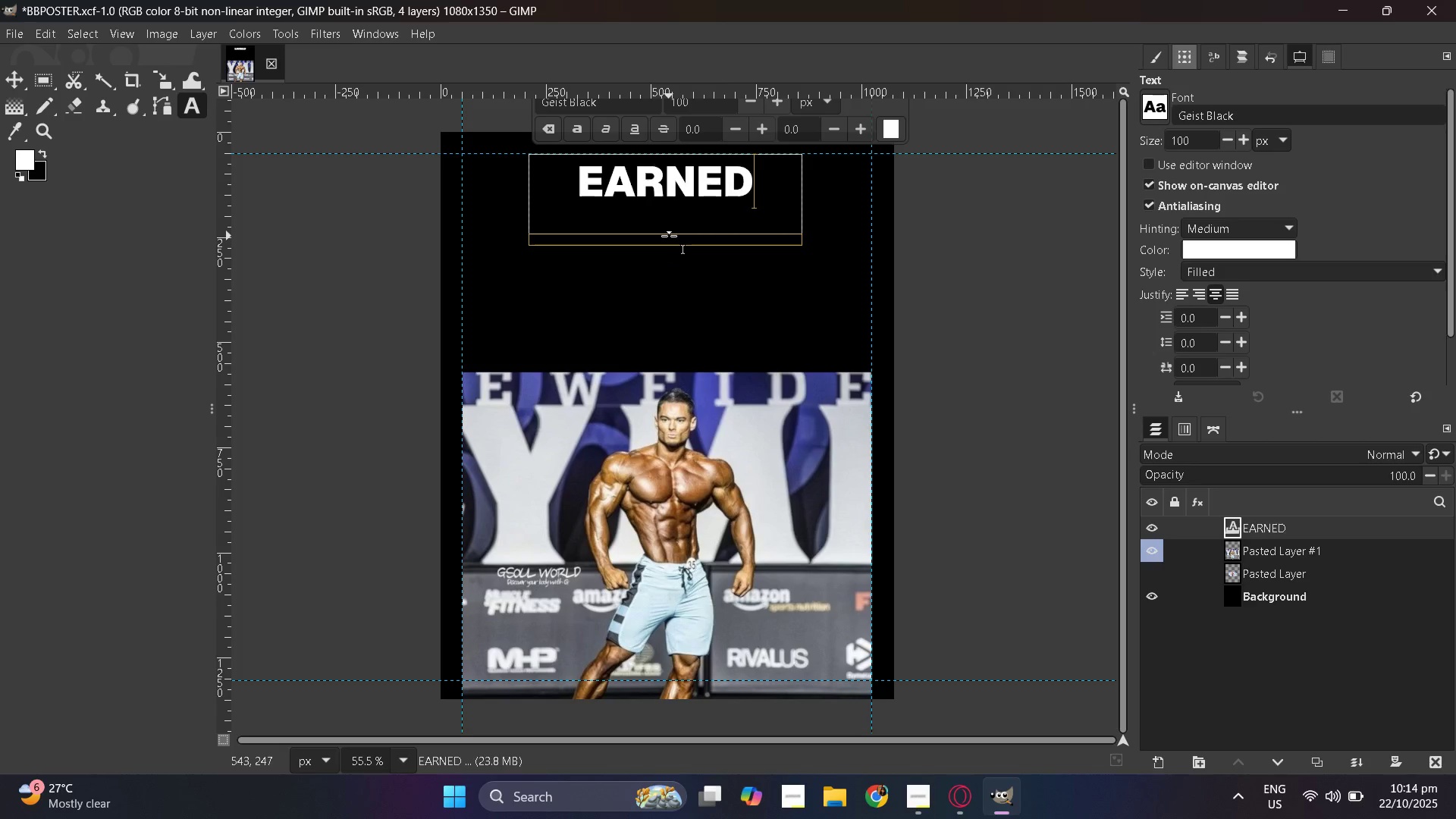 
key(Backspace)
 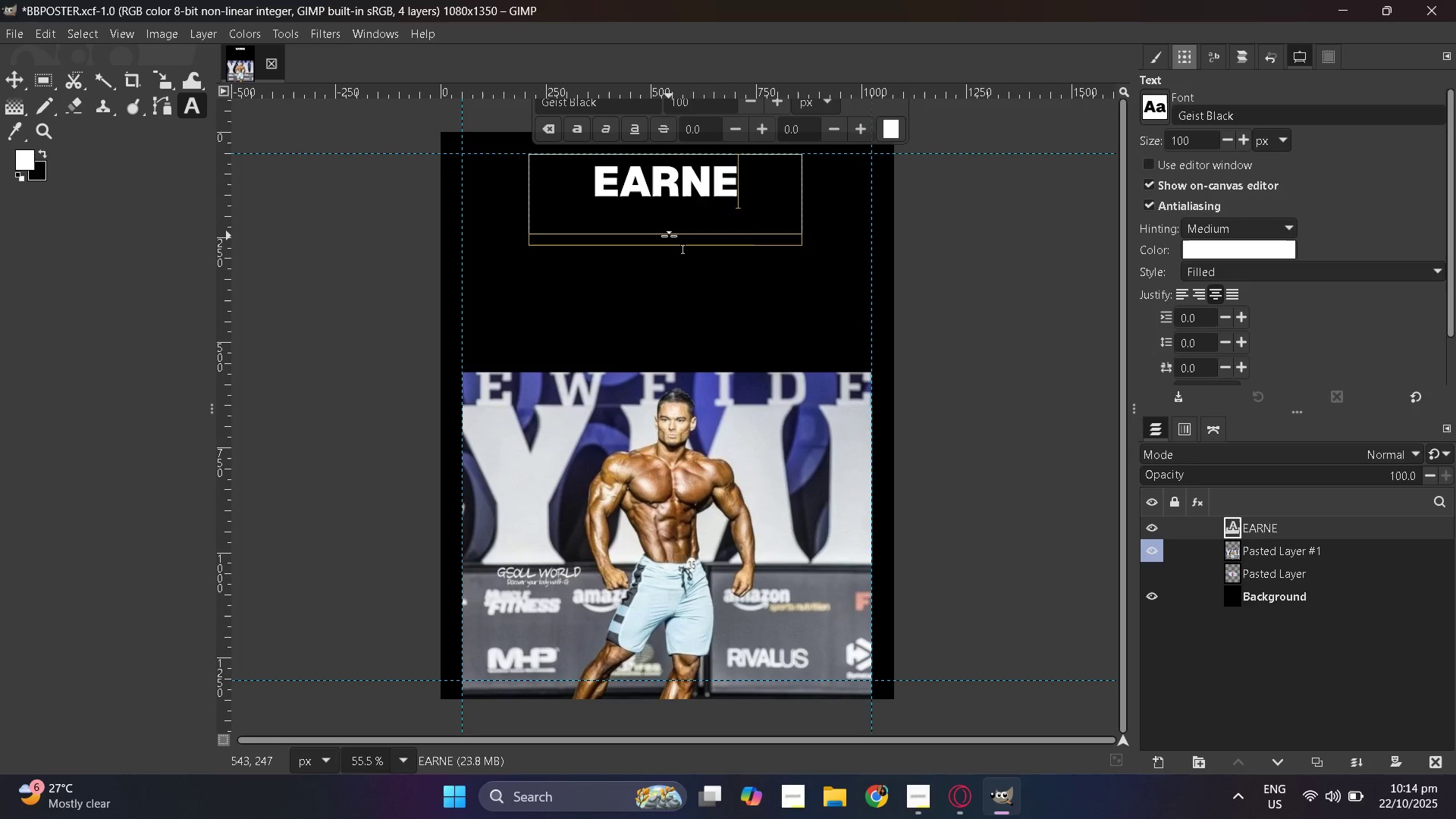 
key(D)
 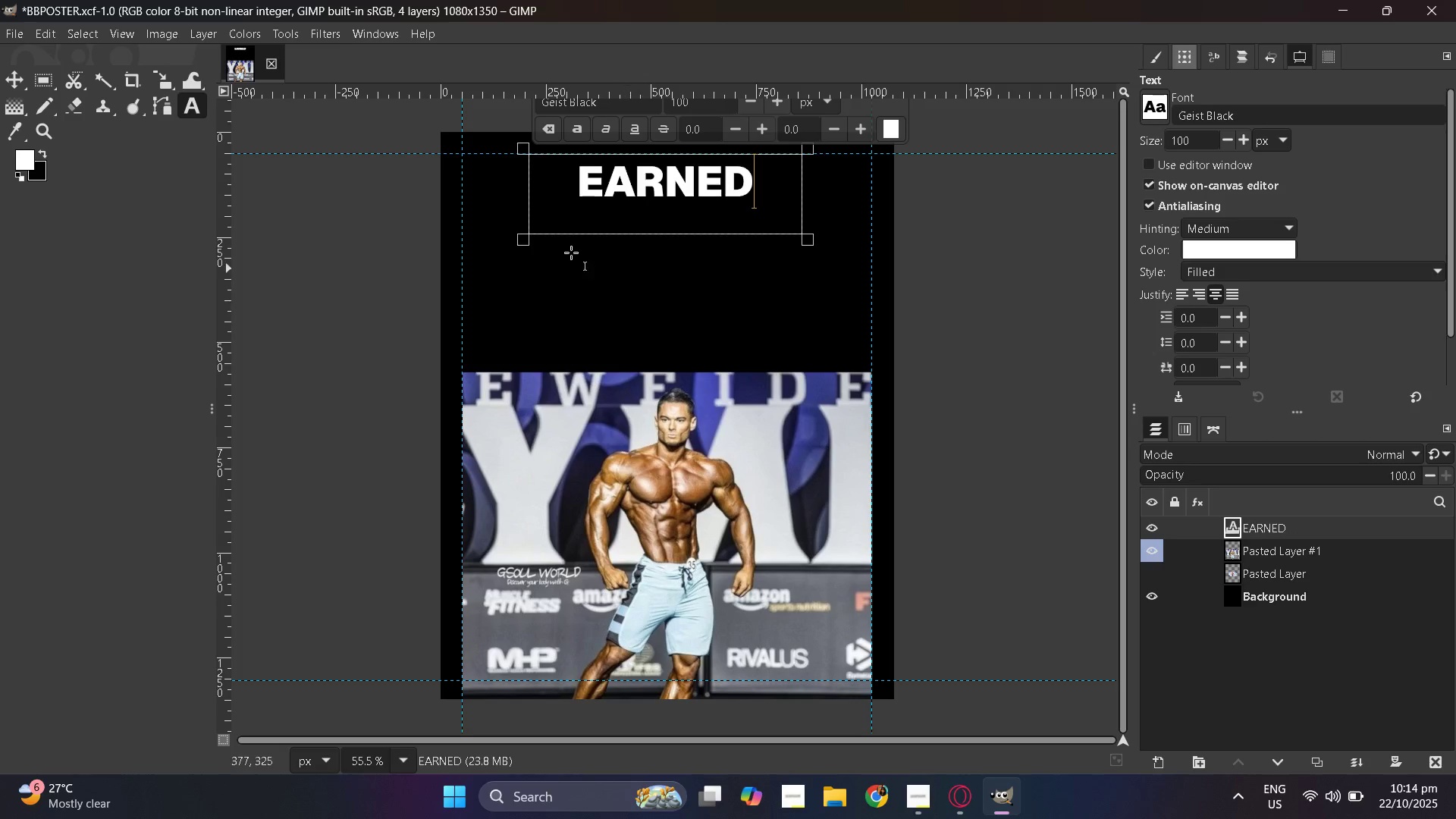 
left_click_drag(start_coordinate=[543, 210], to_coordinate=[528, 202])
 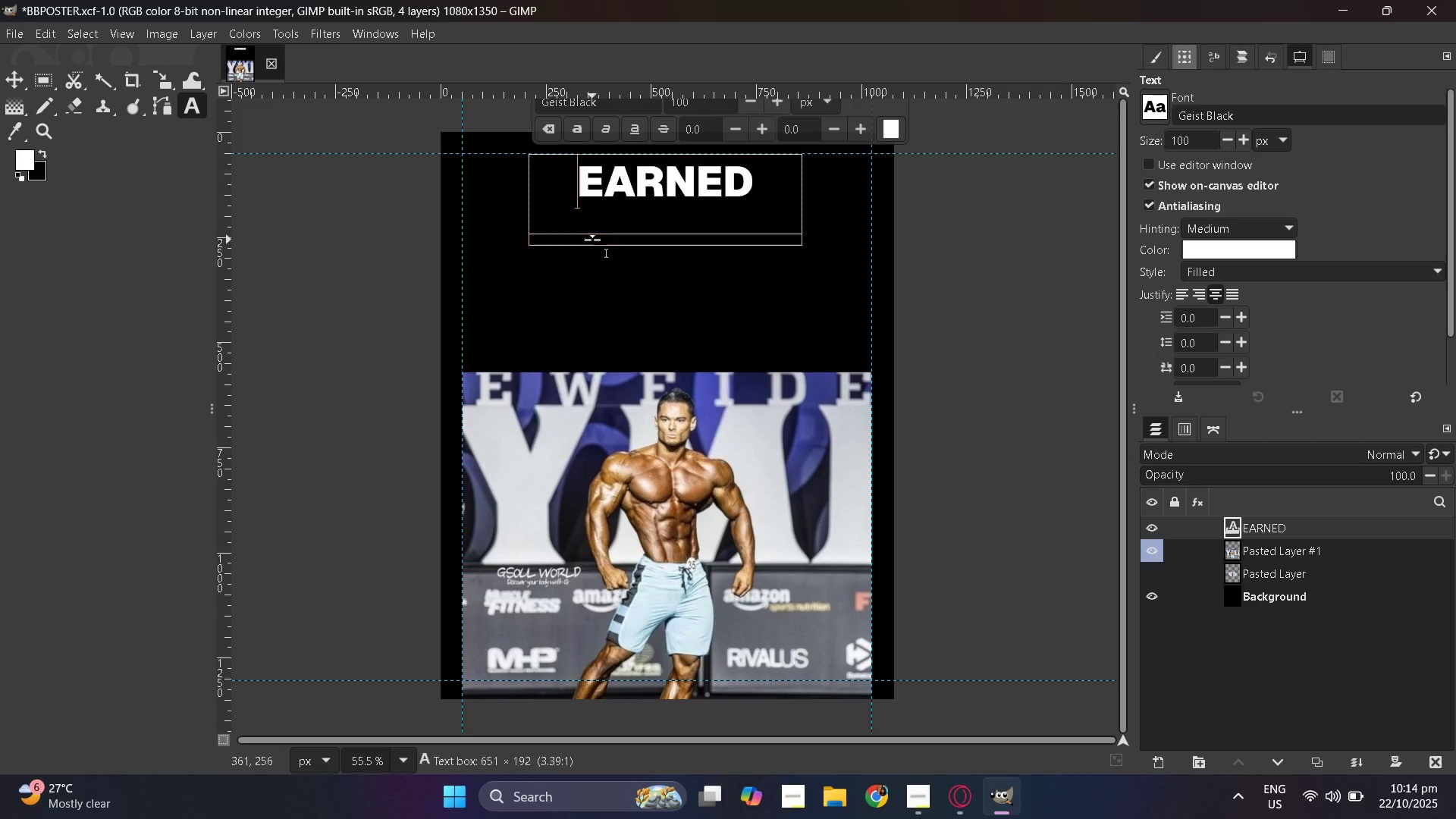 
left_click([592, 240])
 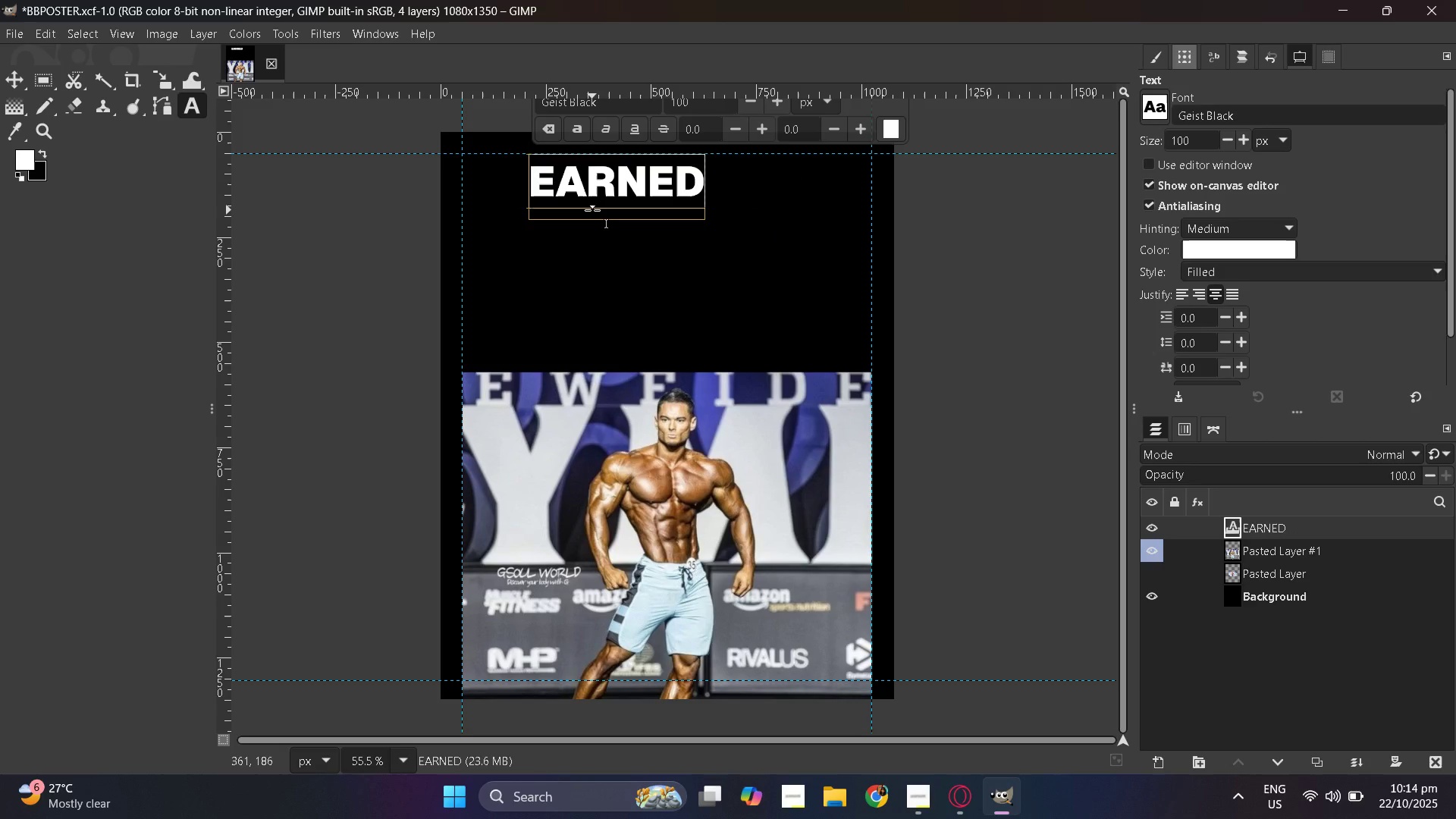 
left_click([592, 210])
 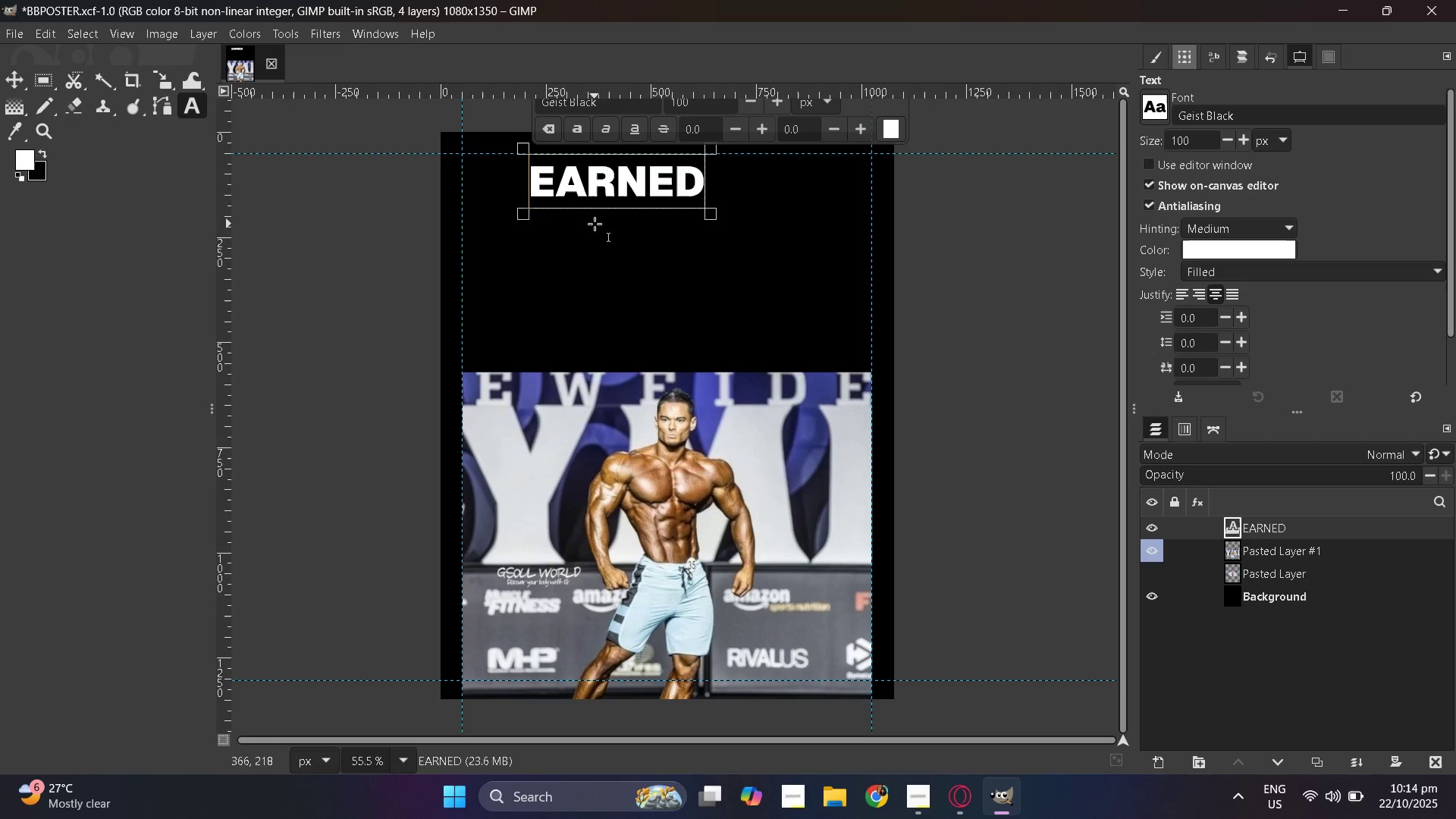 
key(Control+ControlLeft)
 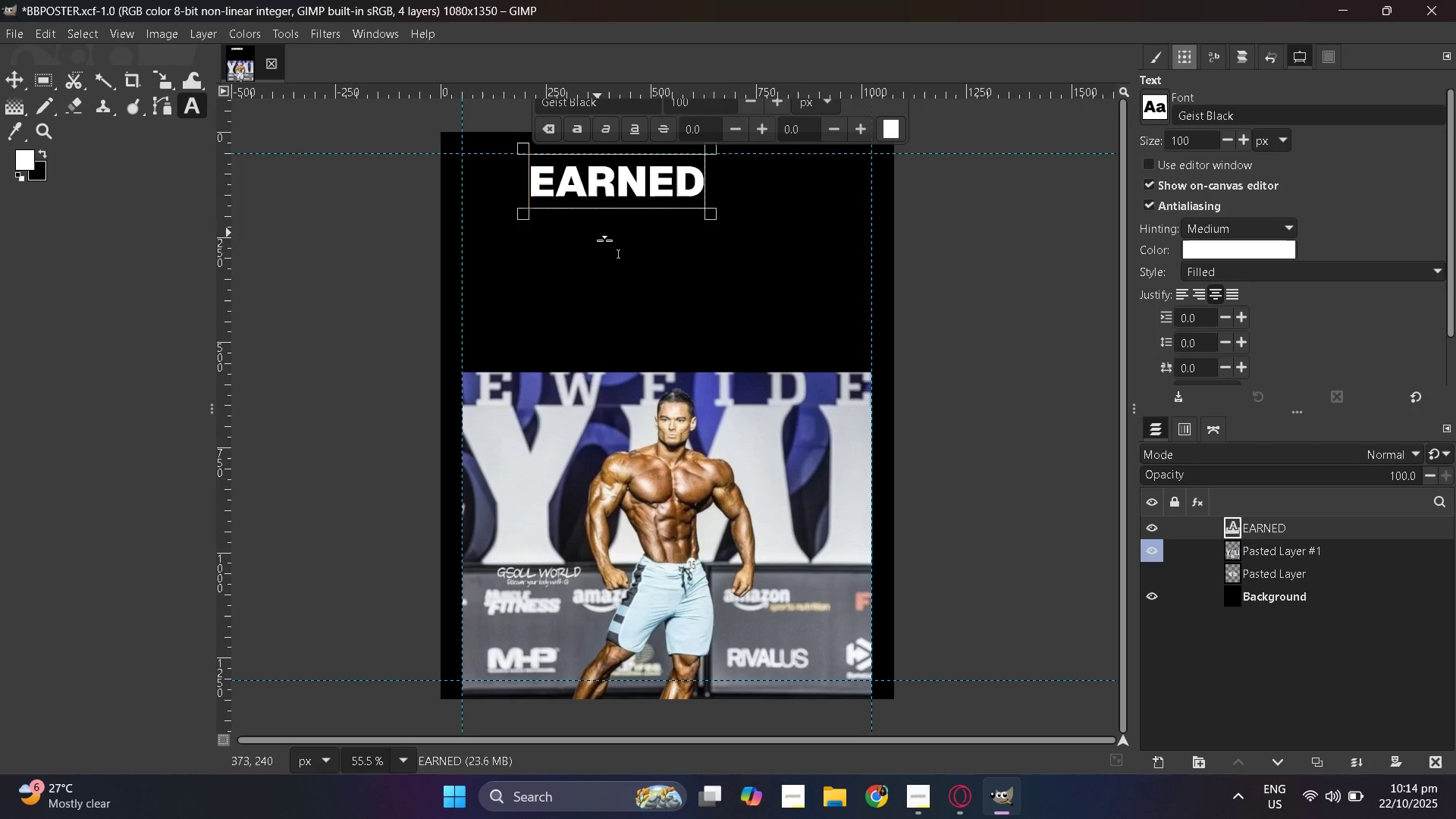 
key(Control+Z)
 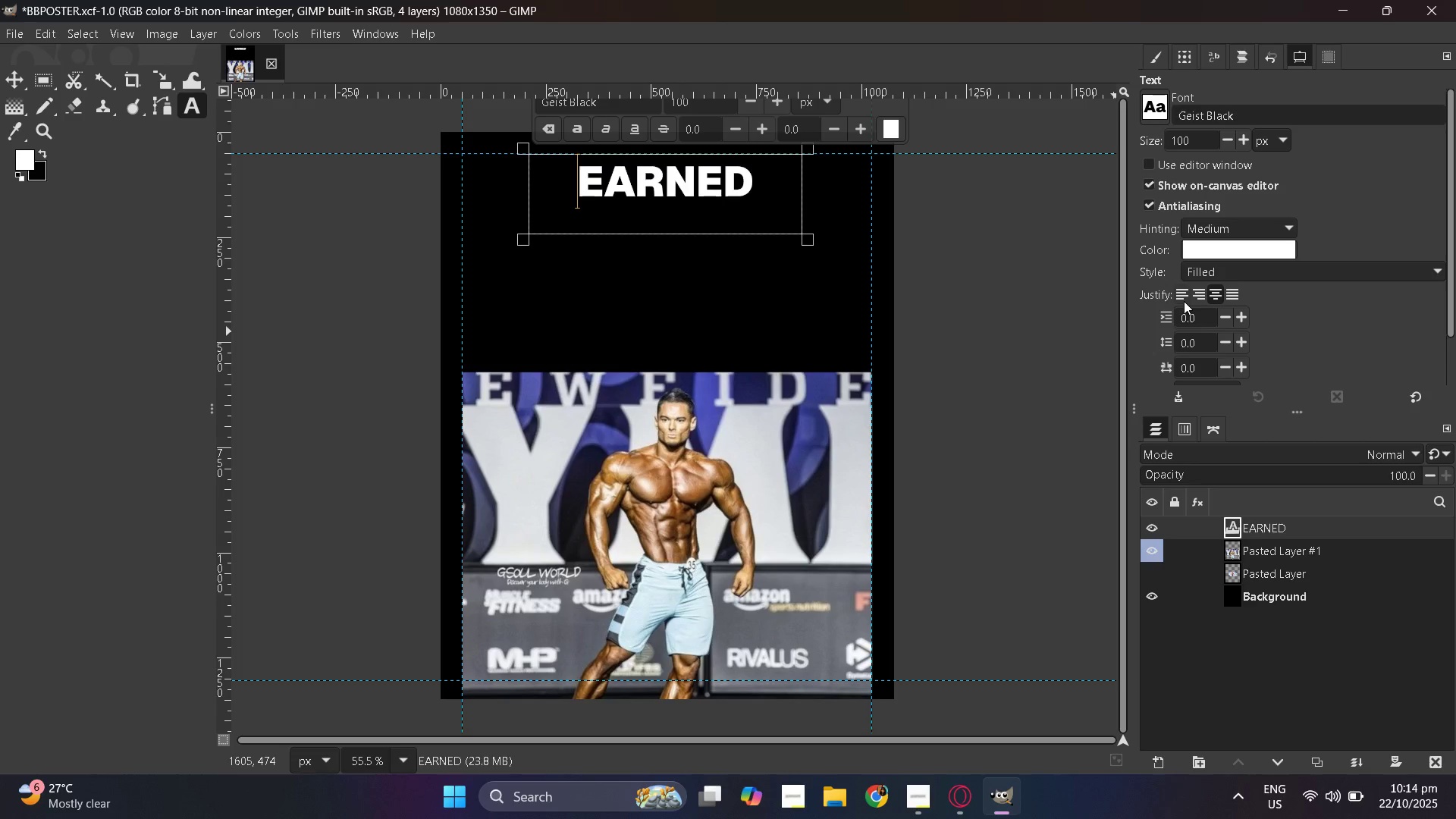 
left_click([1175, 296])
 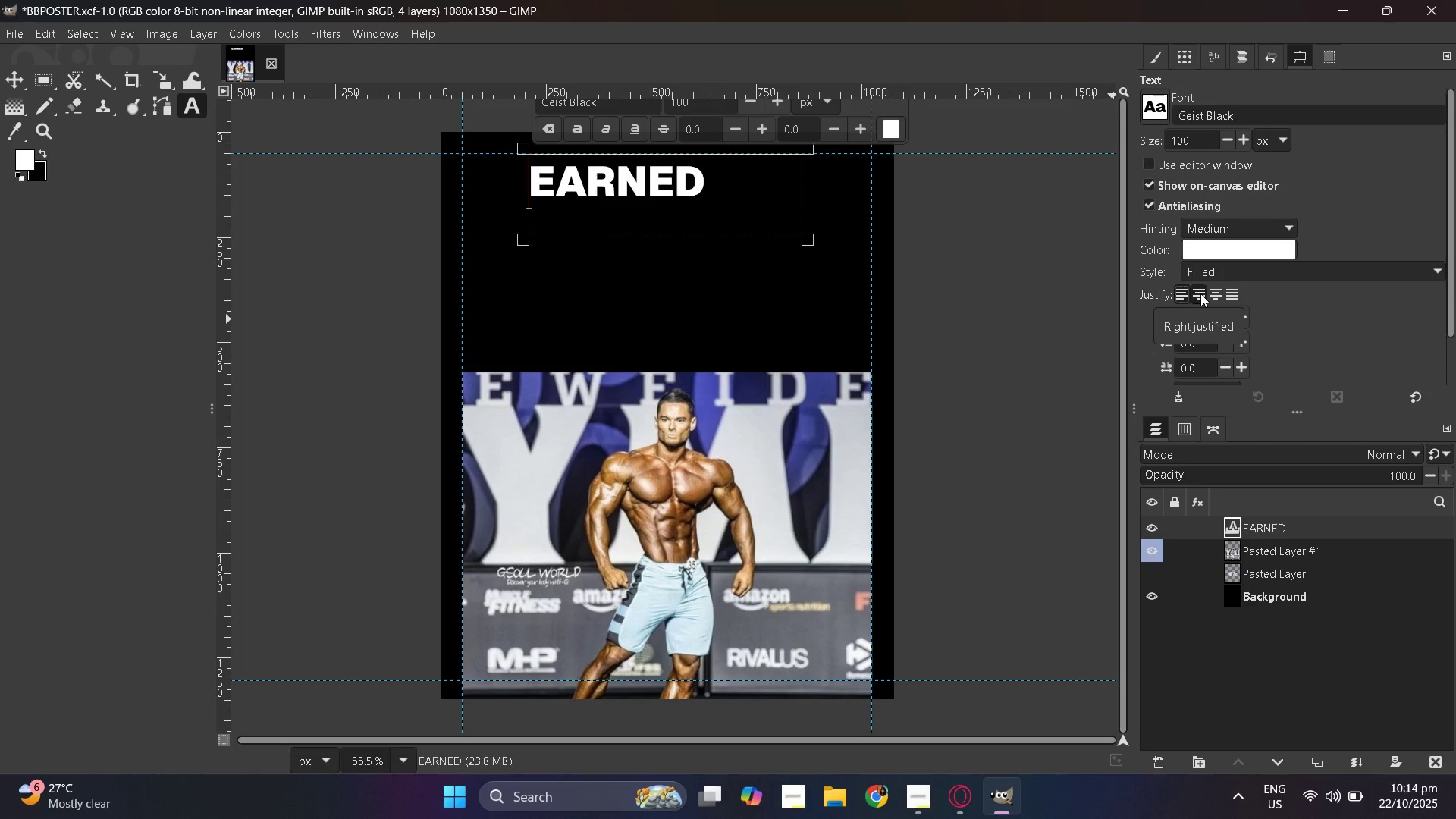 
left_click([1200, 293])
 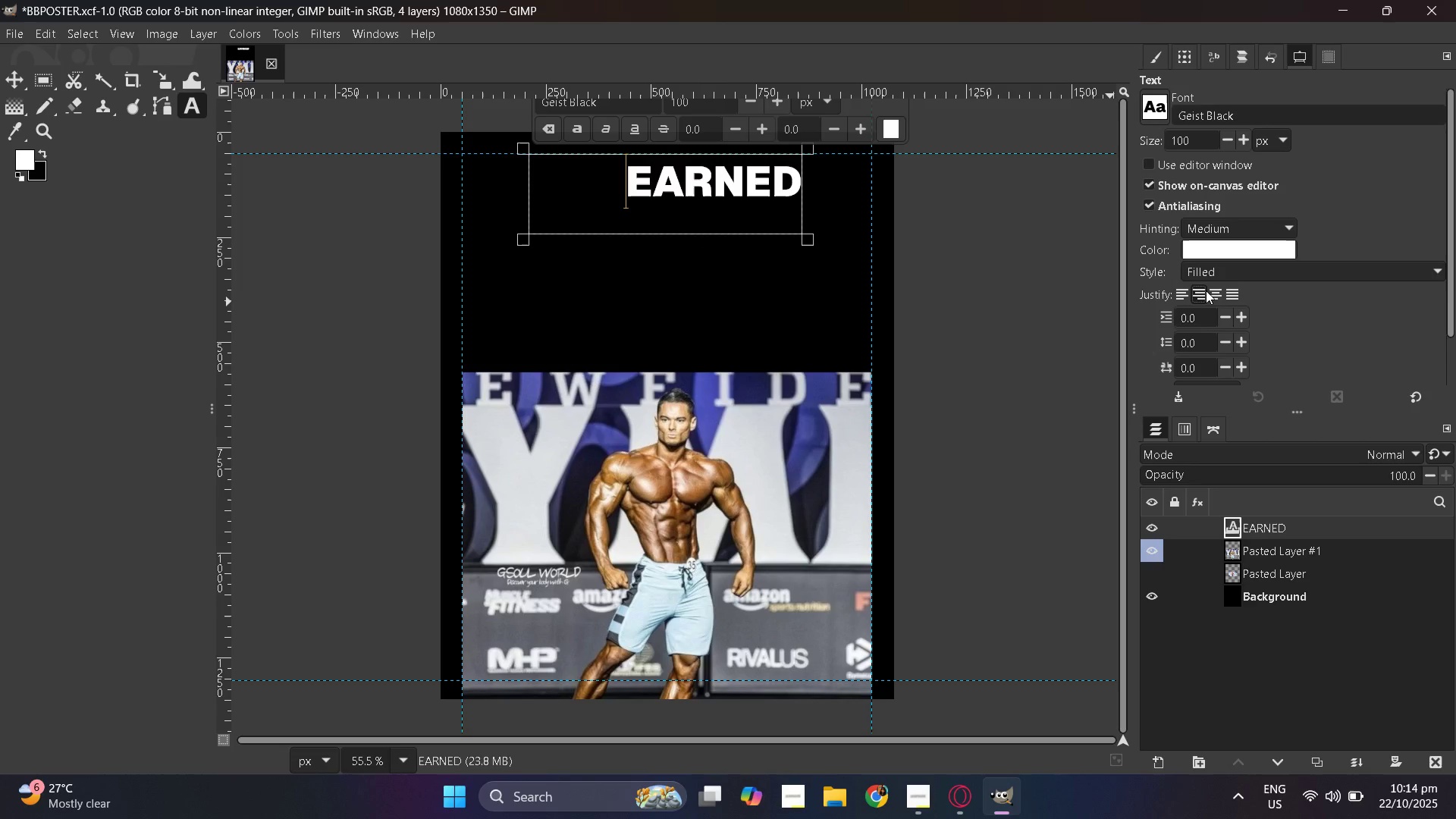 
left_click([1216, 290])
 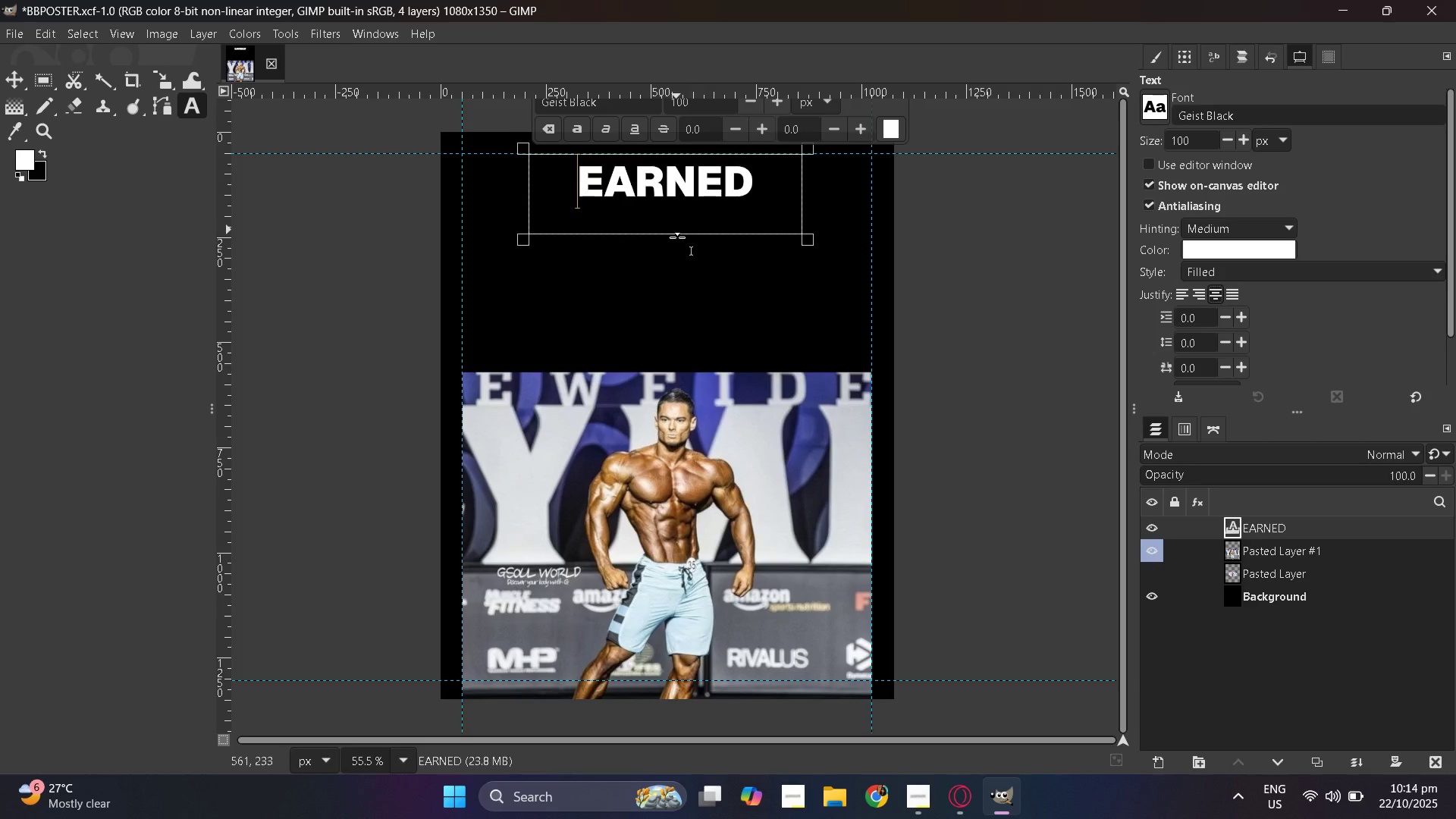 
left_click_drag(start_coordinate=[677, 239], to_coordinate=[681, 207])
 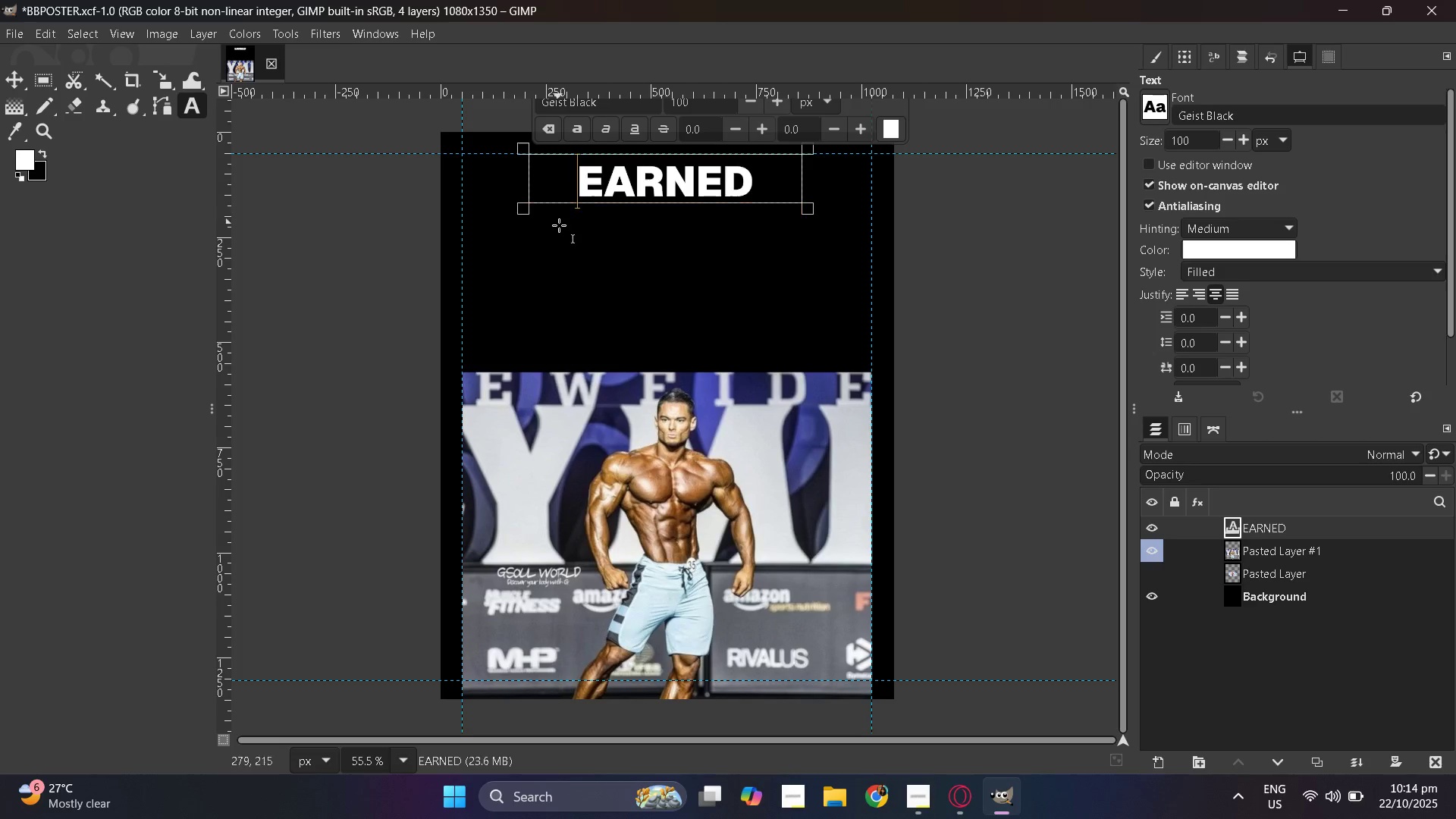 
left_click_drag(start_coordinate=[557, 225], to_coordinate=[781, 293])
 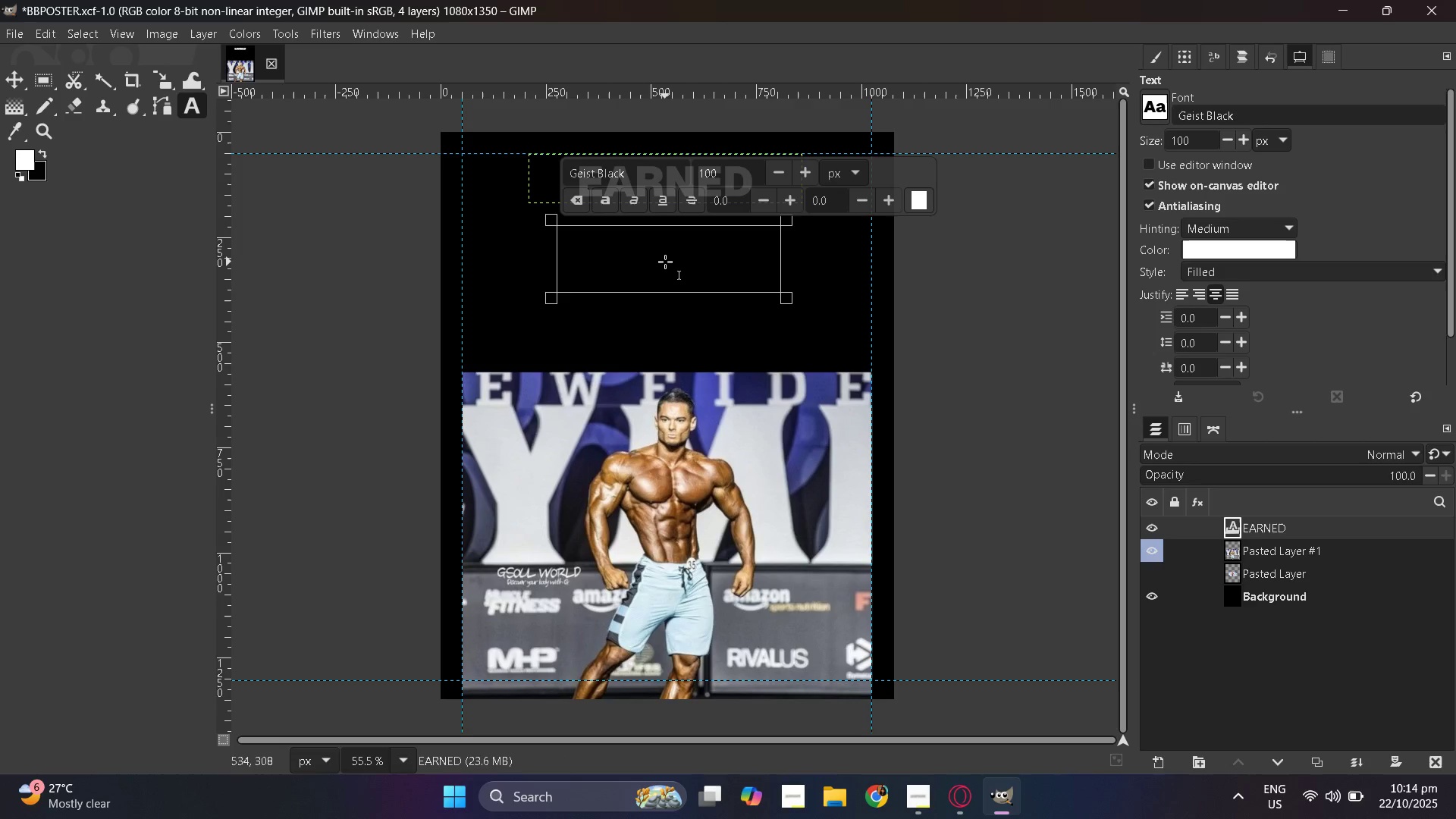 
left_click([665, 262])
 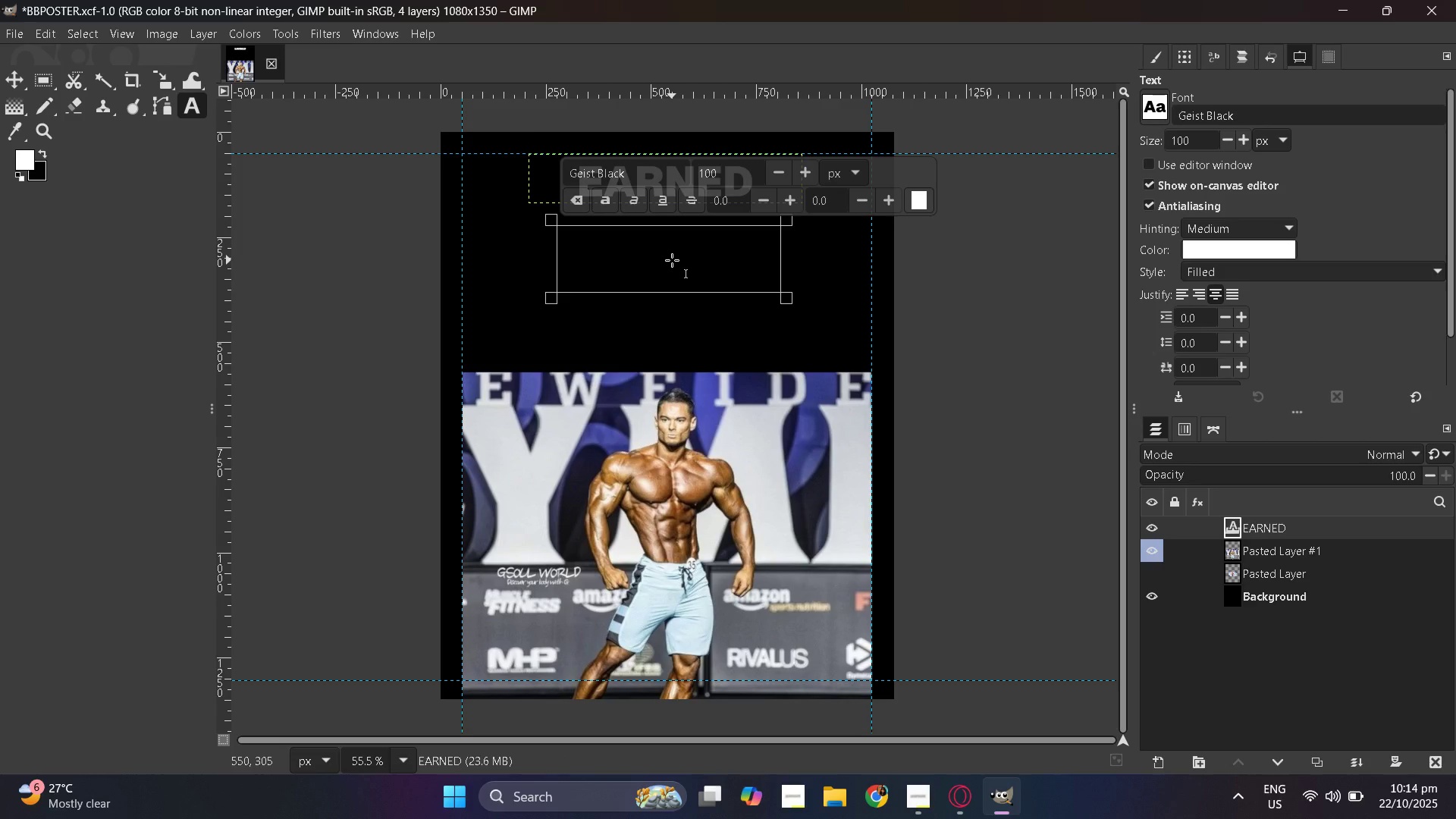 
type(NOT)
 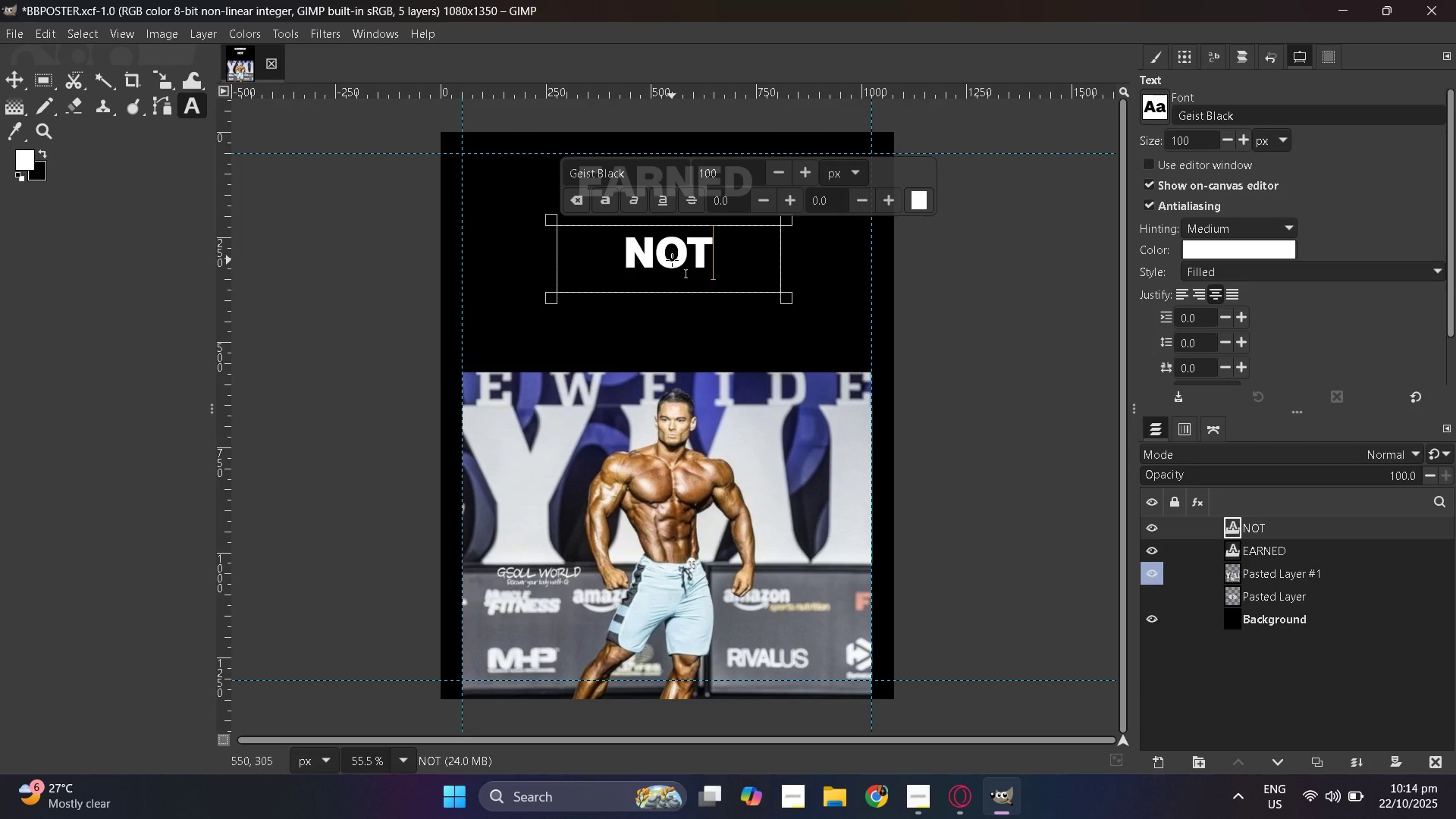 
key(Enter)
 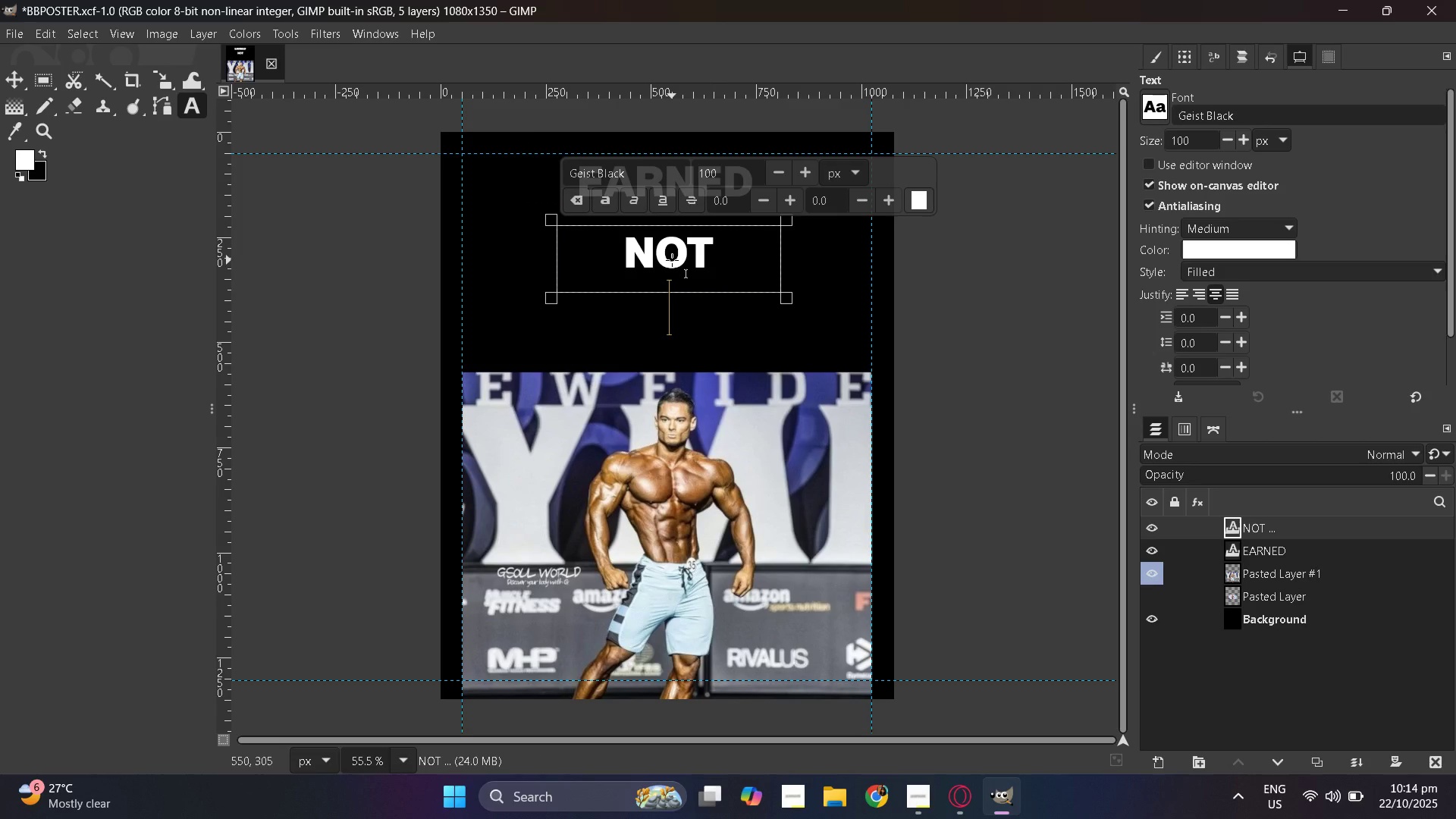 
key(Backspace)
 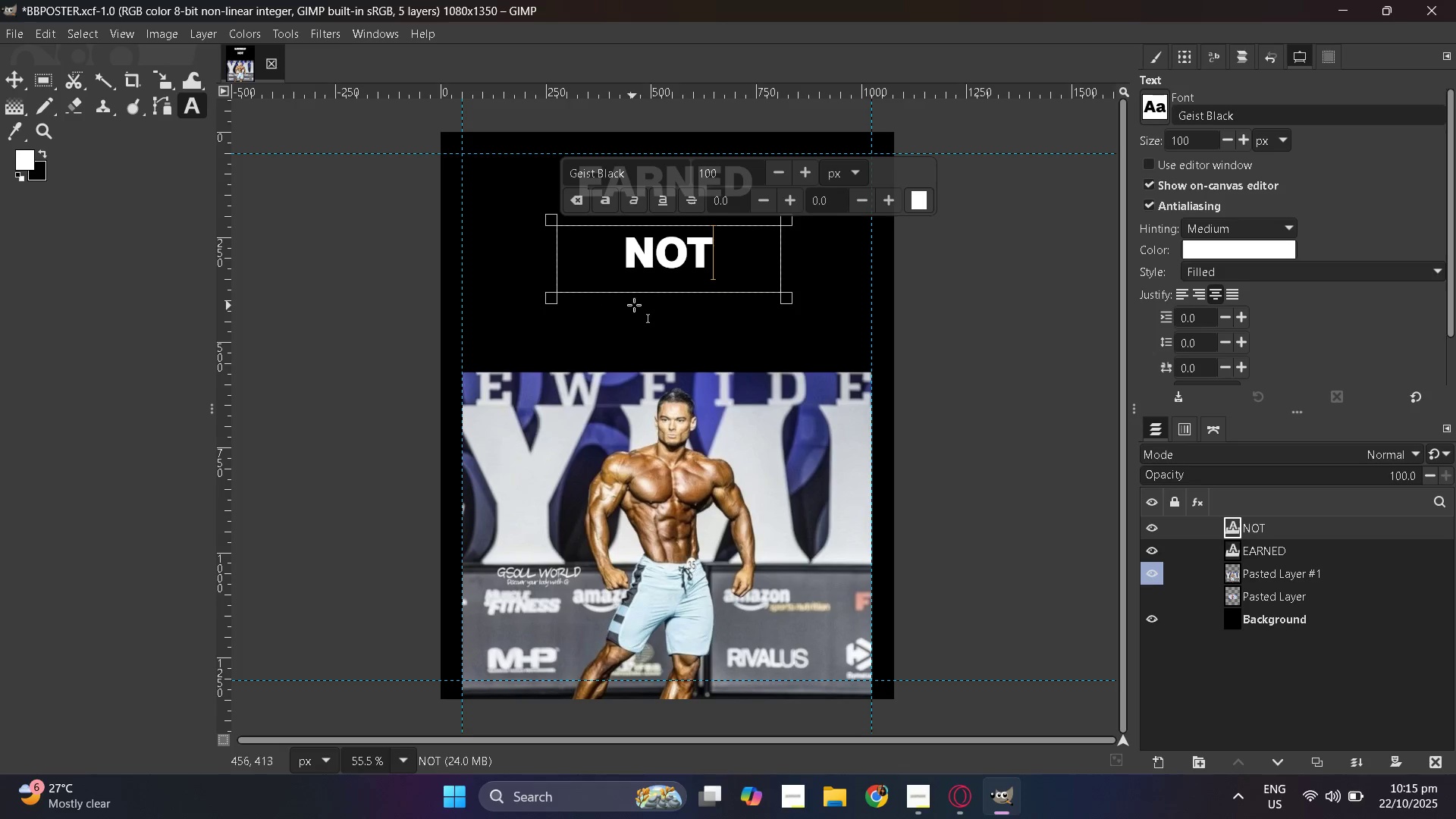 
left_click_drag(start_coordinate=[635, 303], to_coordinate=[639, 284])
 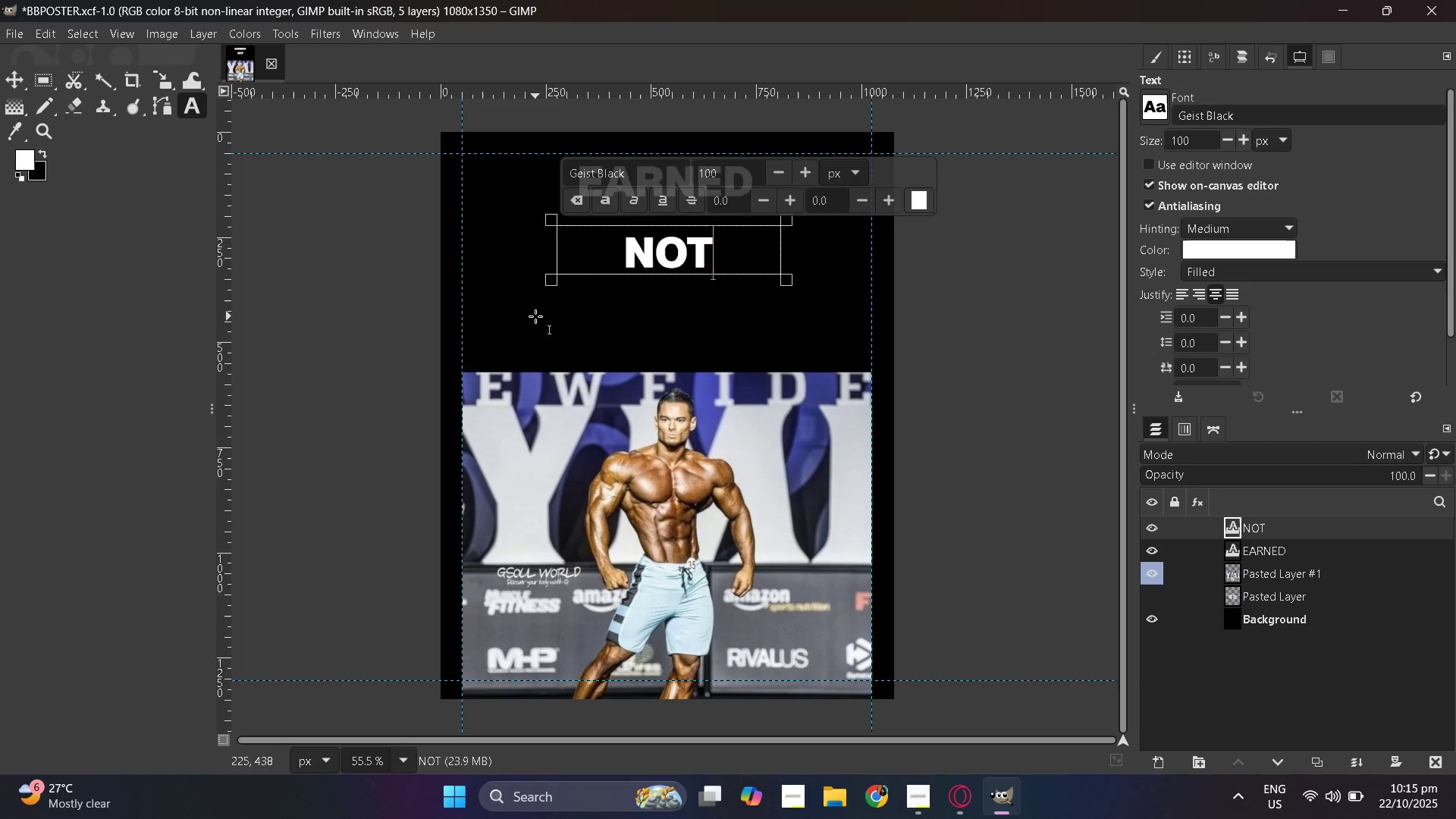 
left_click_drag(start_coordinate=[535, 316], to_coordinate=[833, 378])
 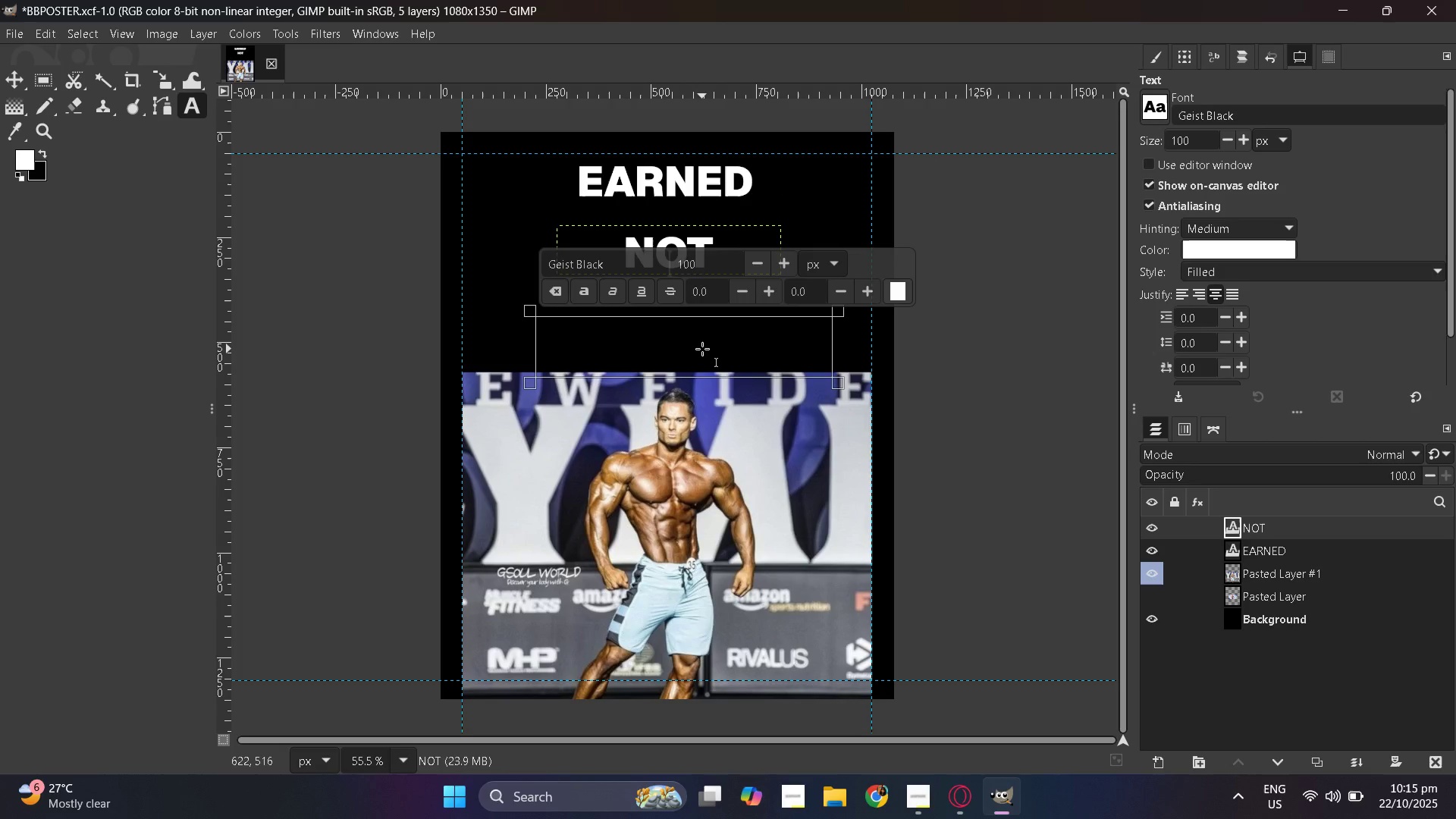 
type(GIC)
key(Backspace)
type(VEN)
 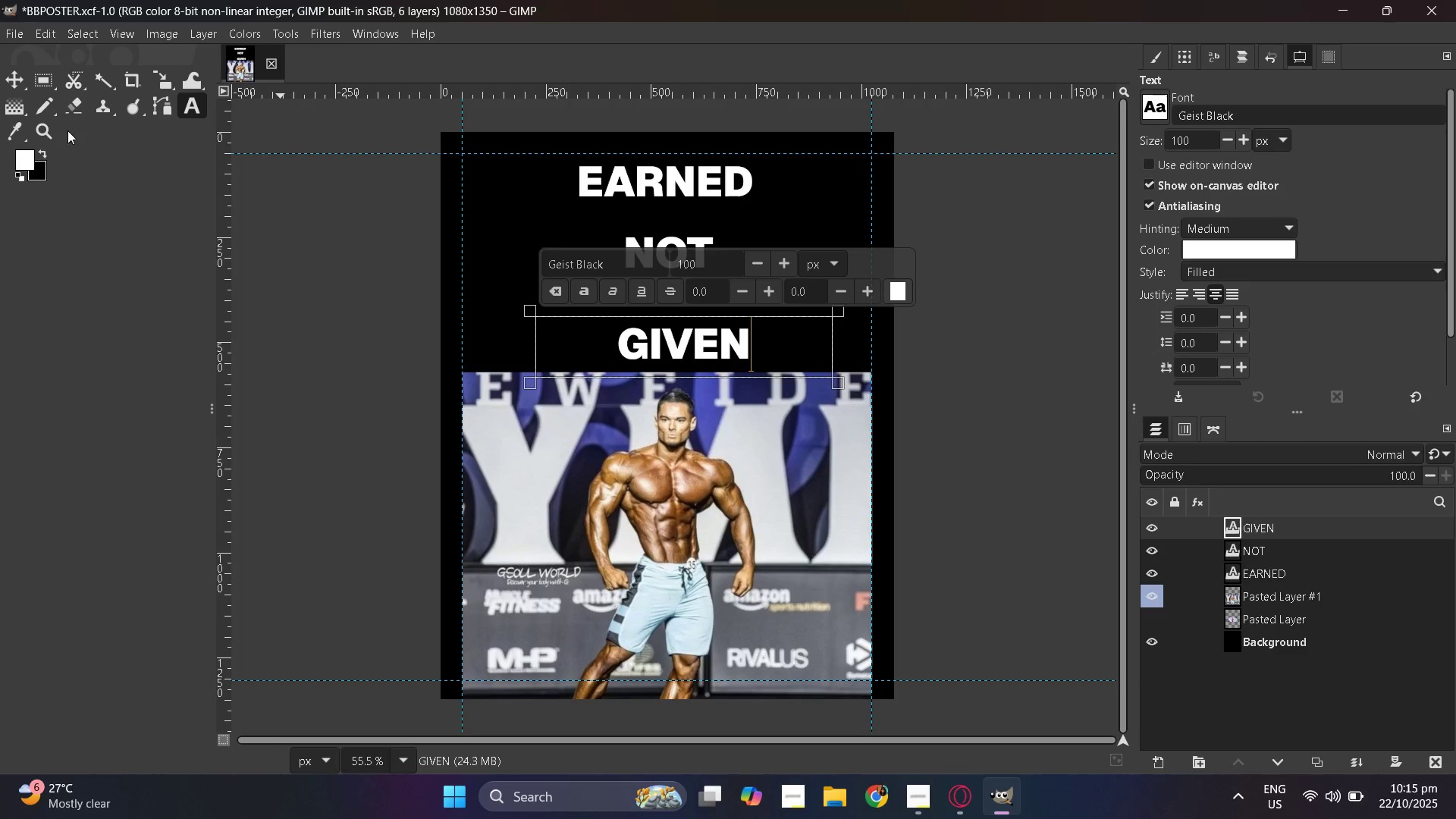 
left_click([12, 86])
 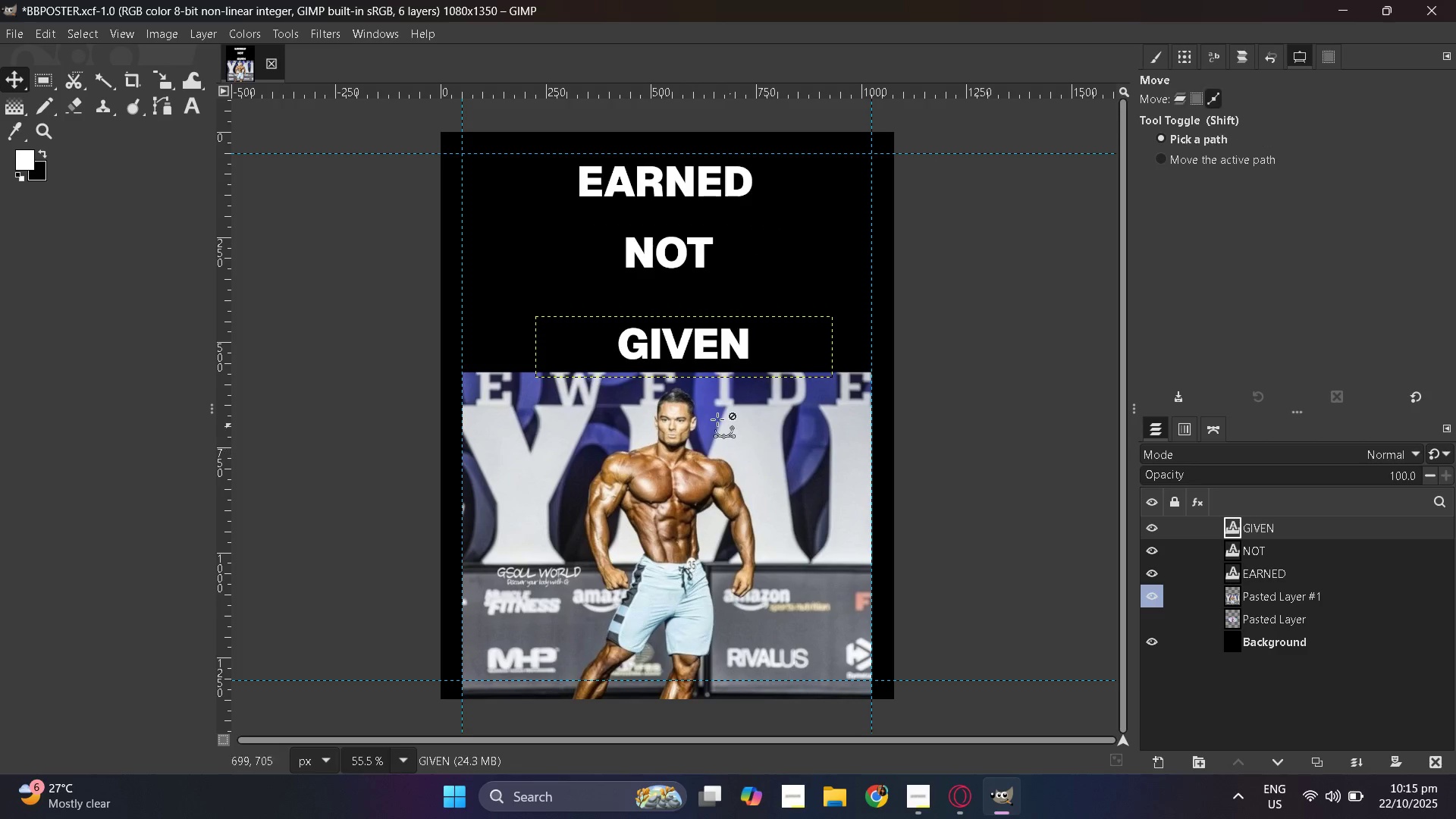 
hold_key(key=ControlLeft, duration=0.64)
scroll: coordinate [696, 373], scroll_direction: up, amount: 4.0
 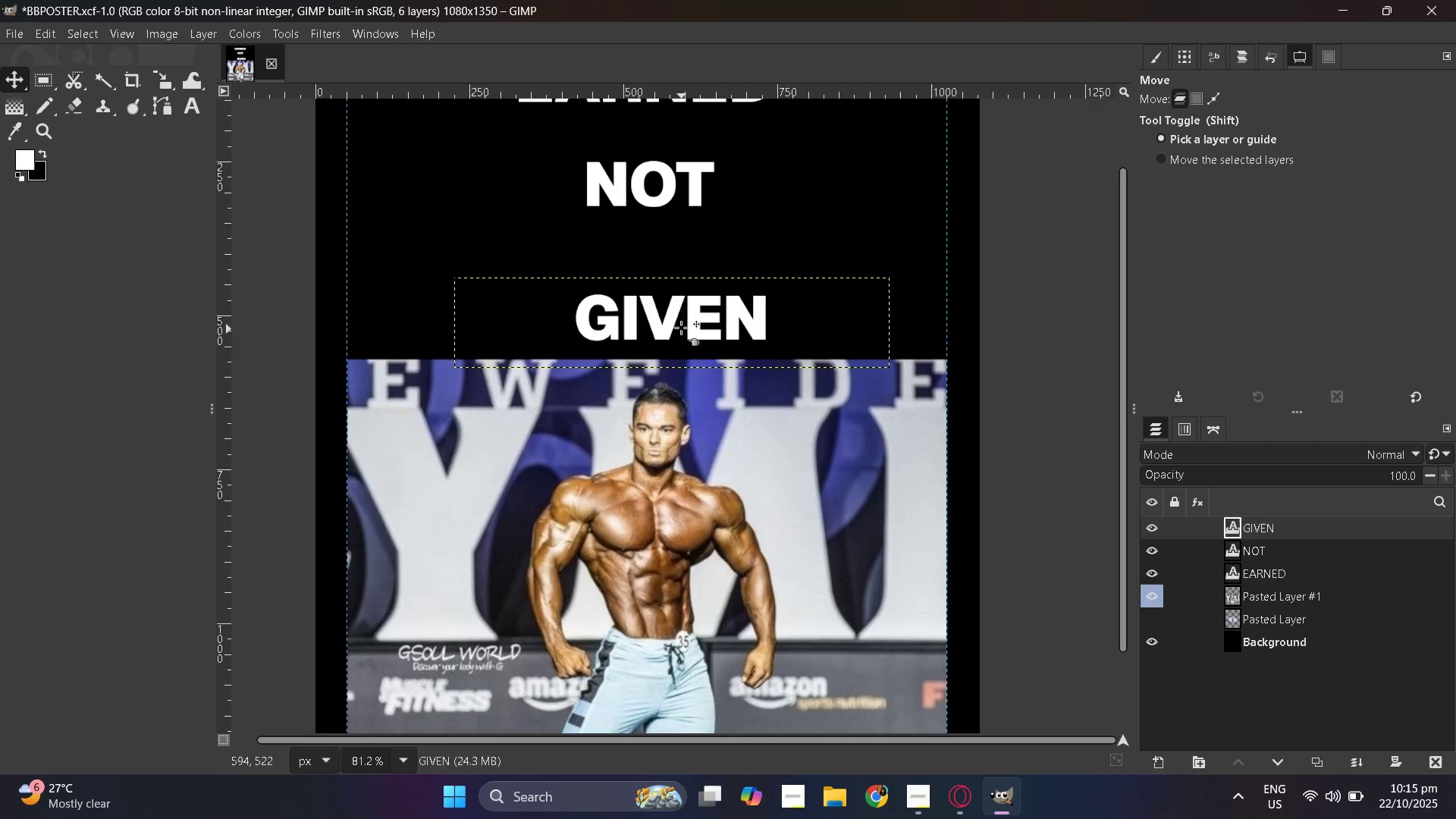 
left_click_drag(start_coordinate=[682, 329], to_coordinate=[672, 302])
 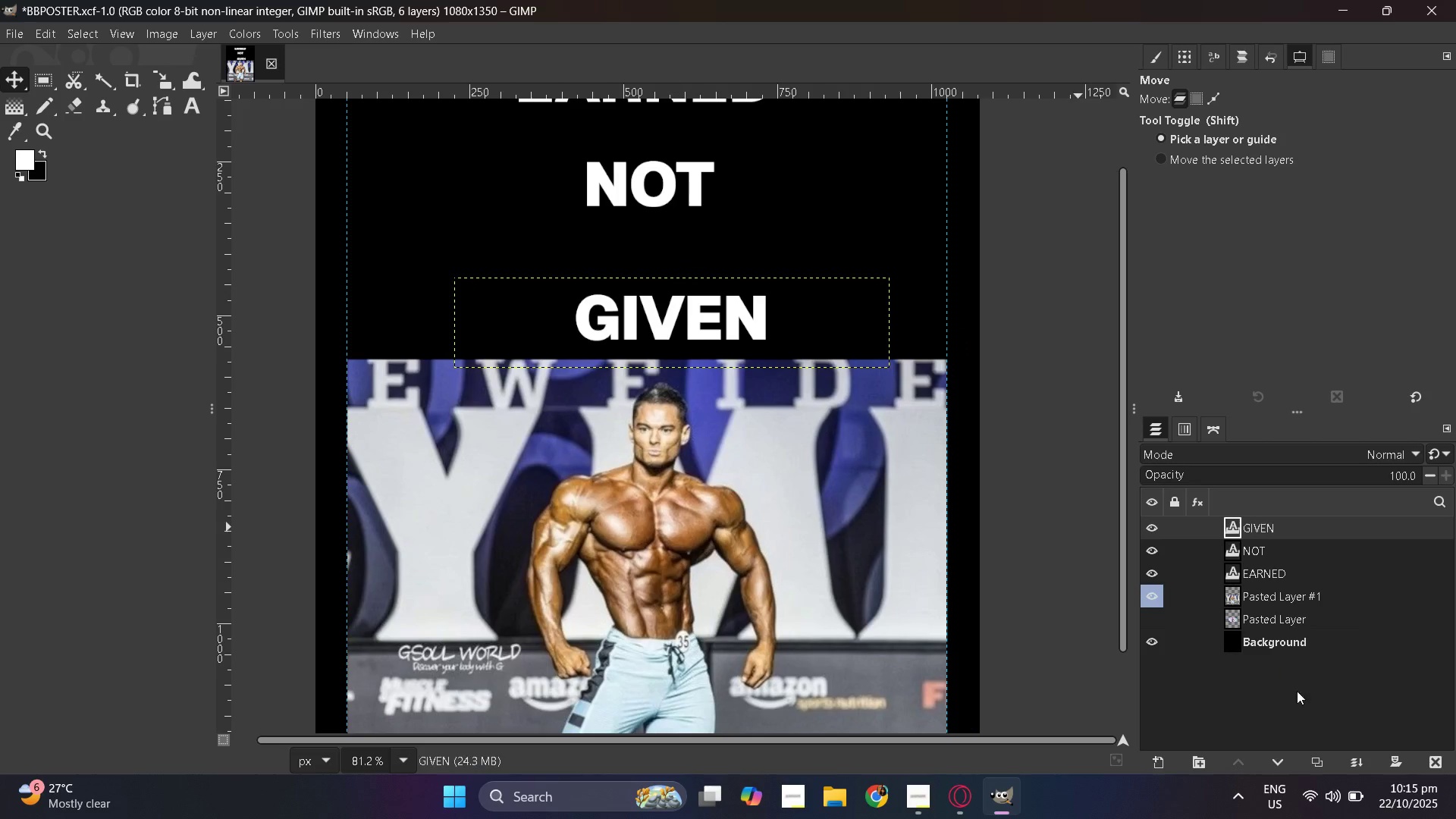 
key(Control+ControlLeft)
 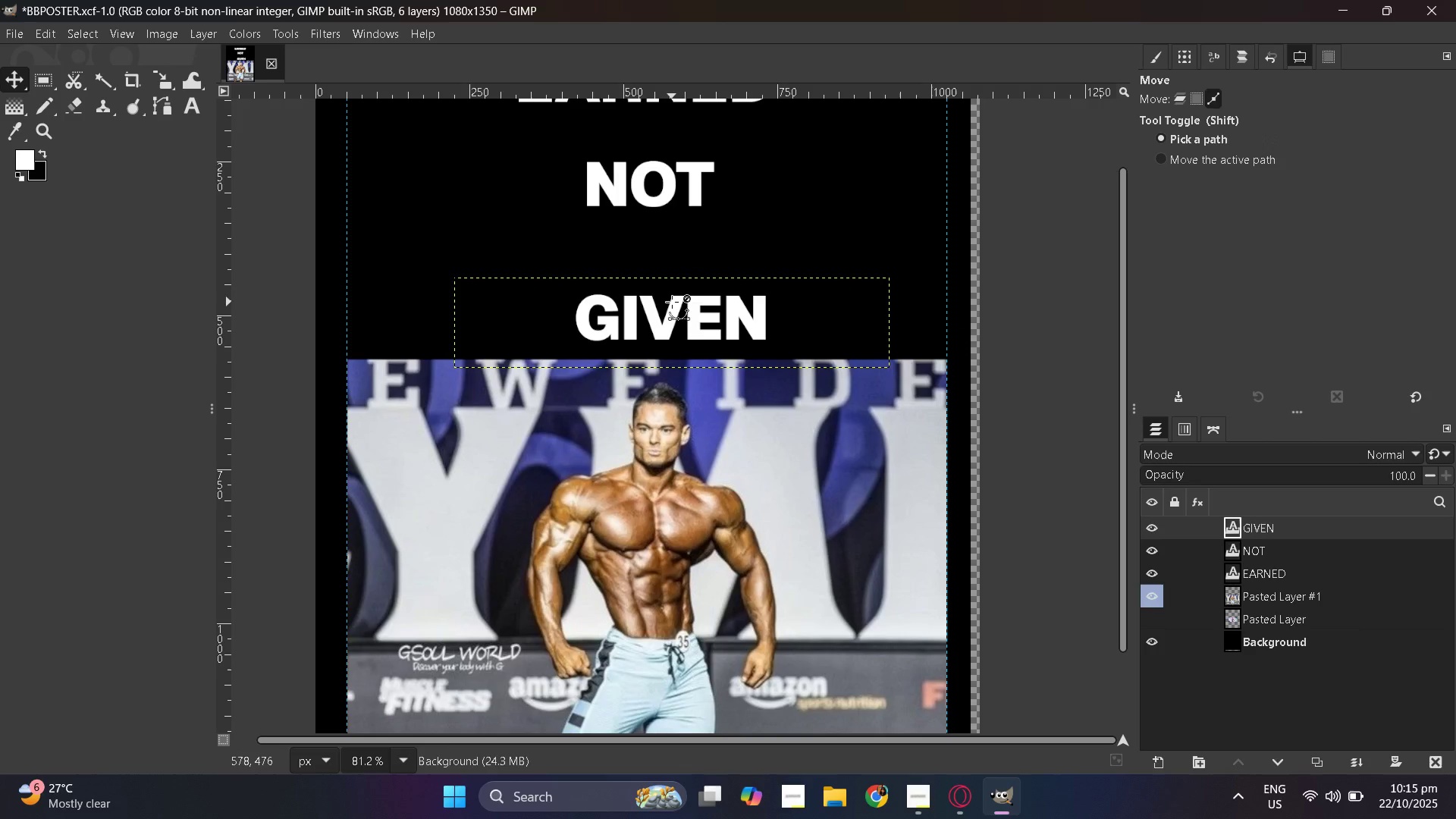 
key(Control+Z)
 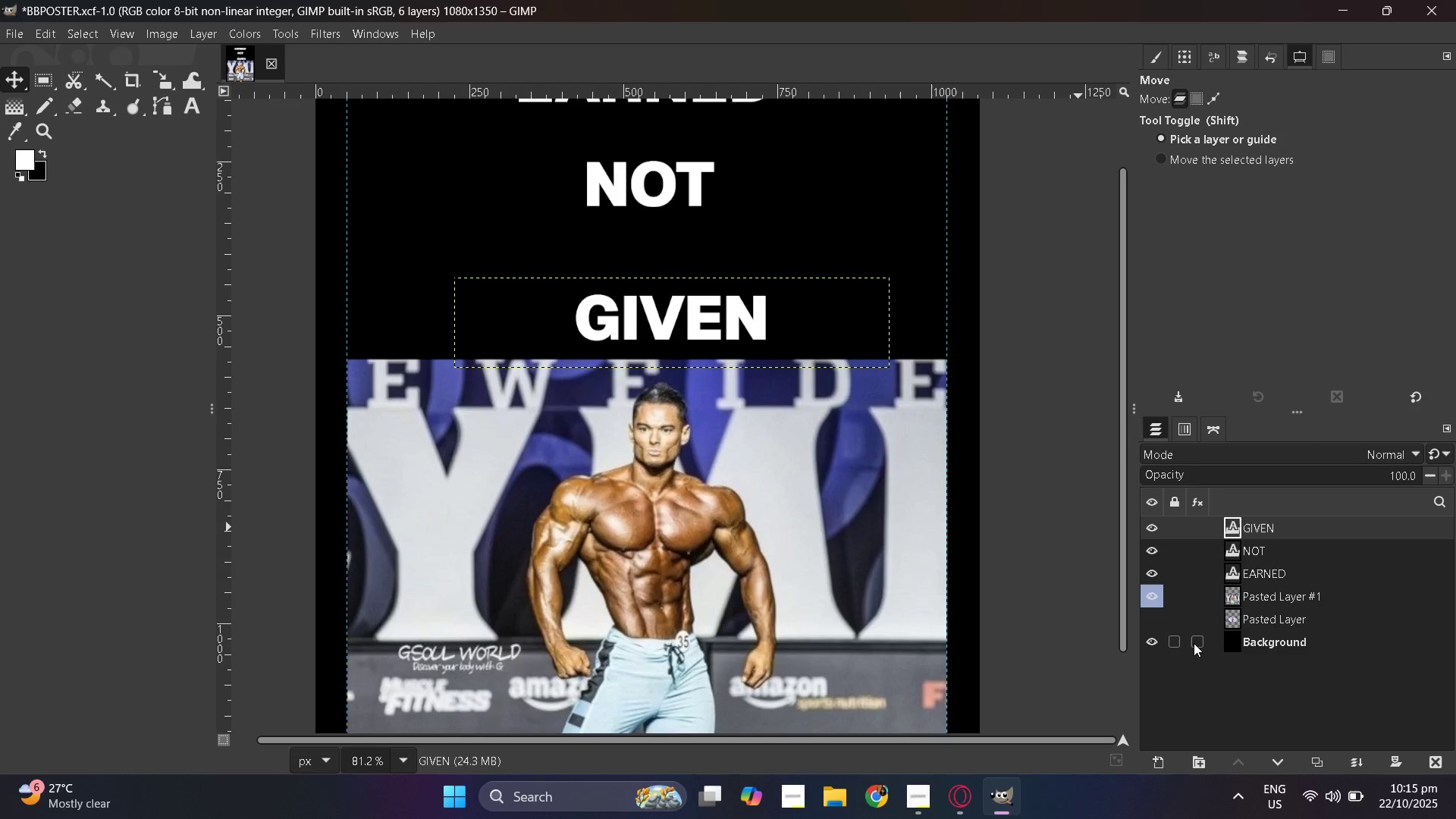 
left_click([1188, 642])
 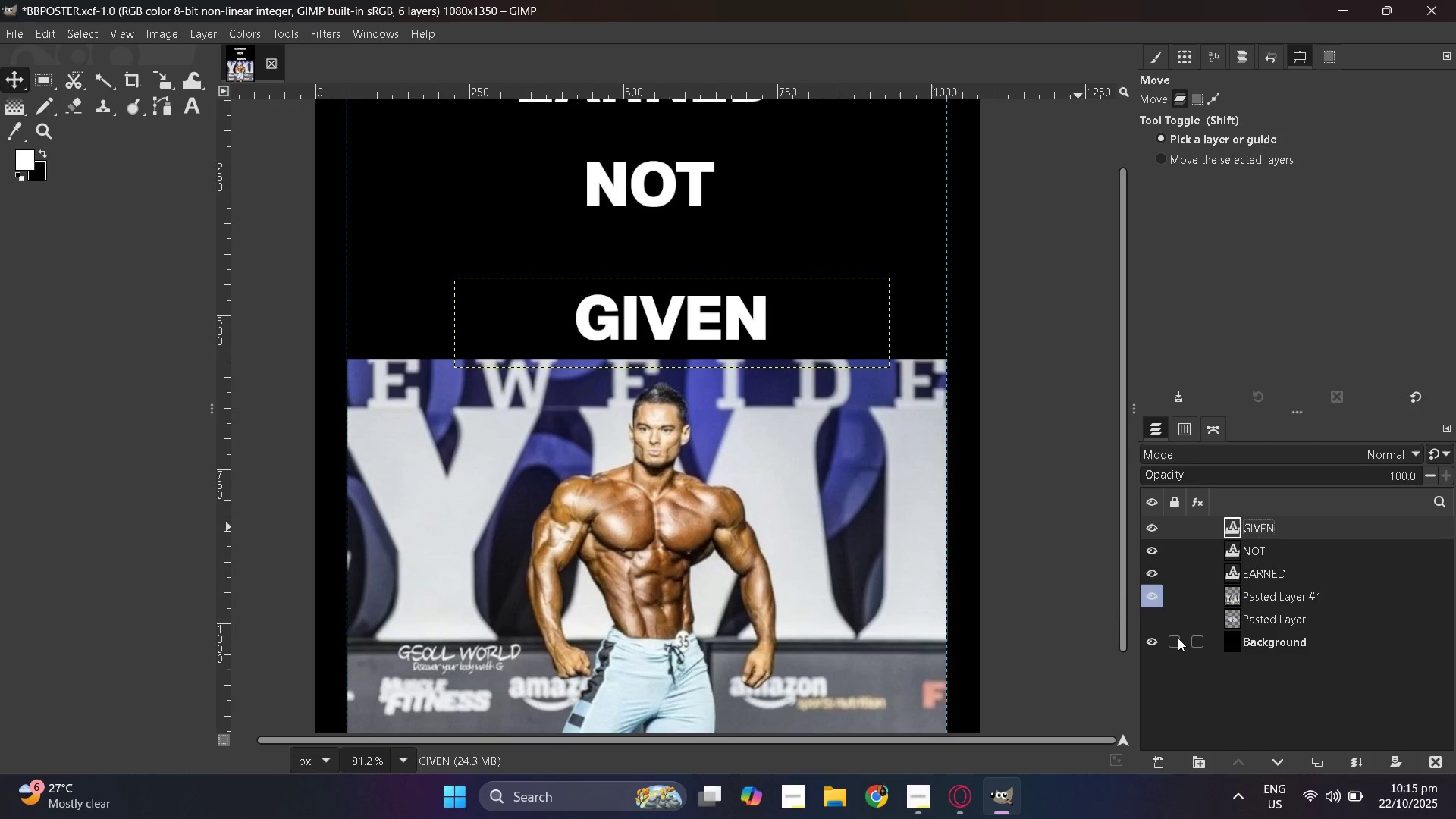 
left_click([1178, 641])
 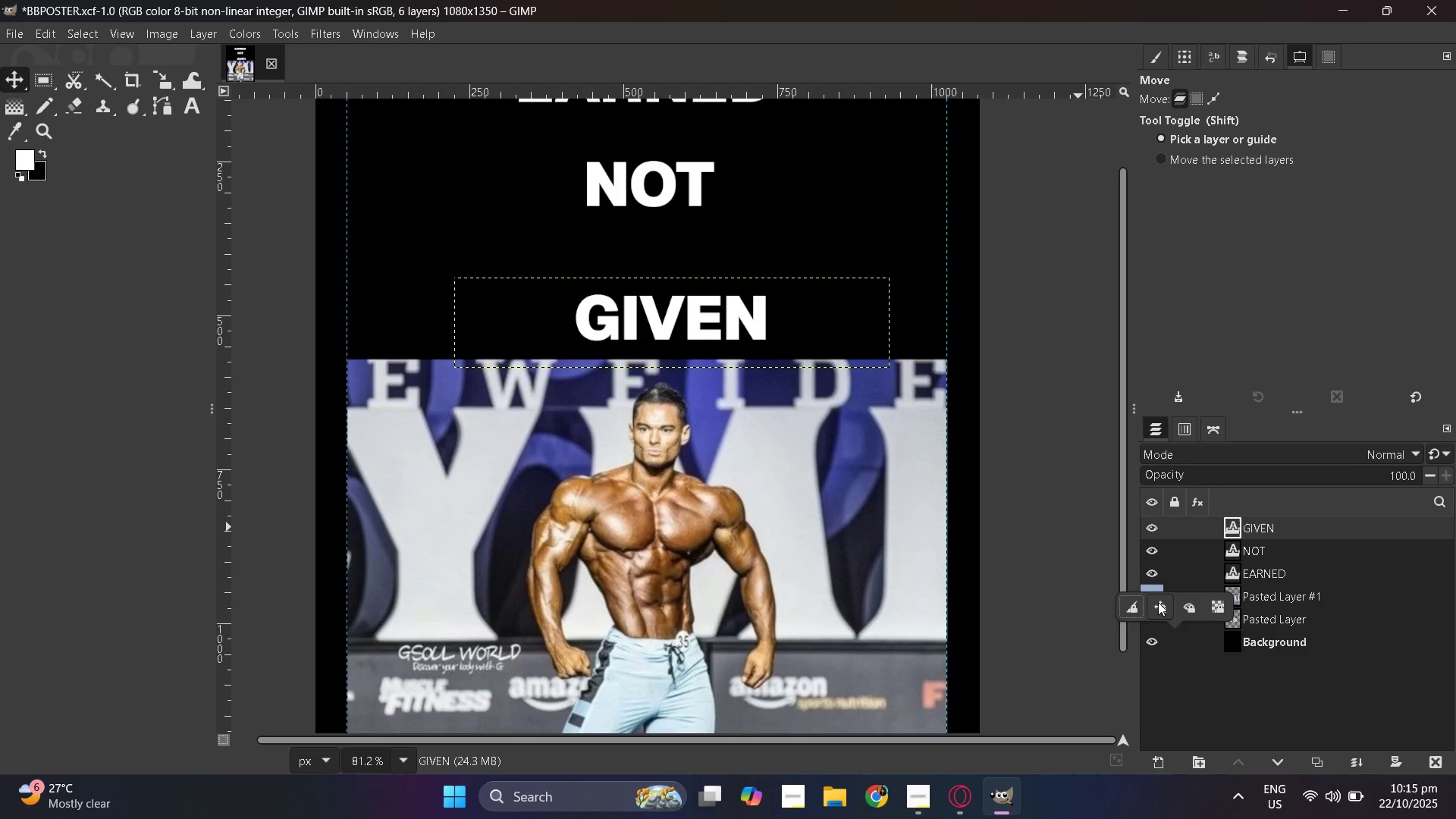 
left_click([1158, 602])
 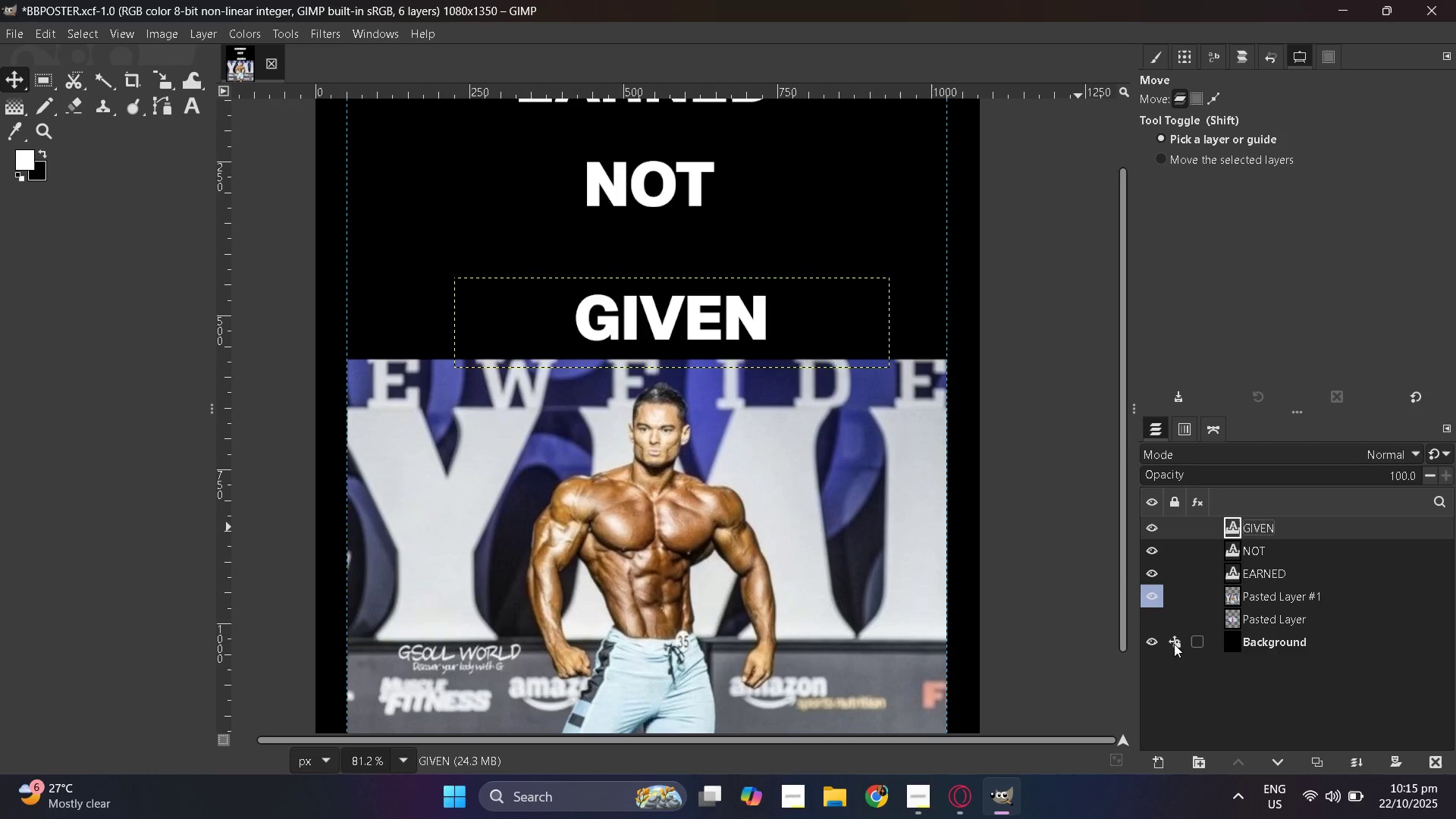 
left_click([1174, 645])
 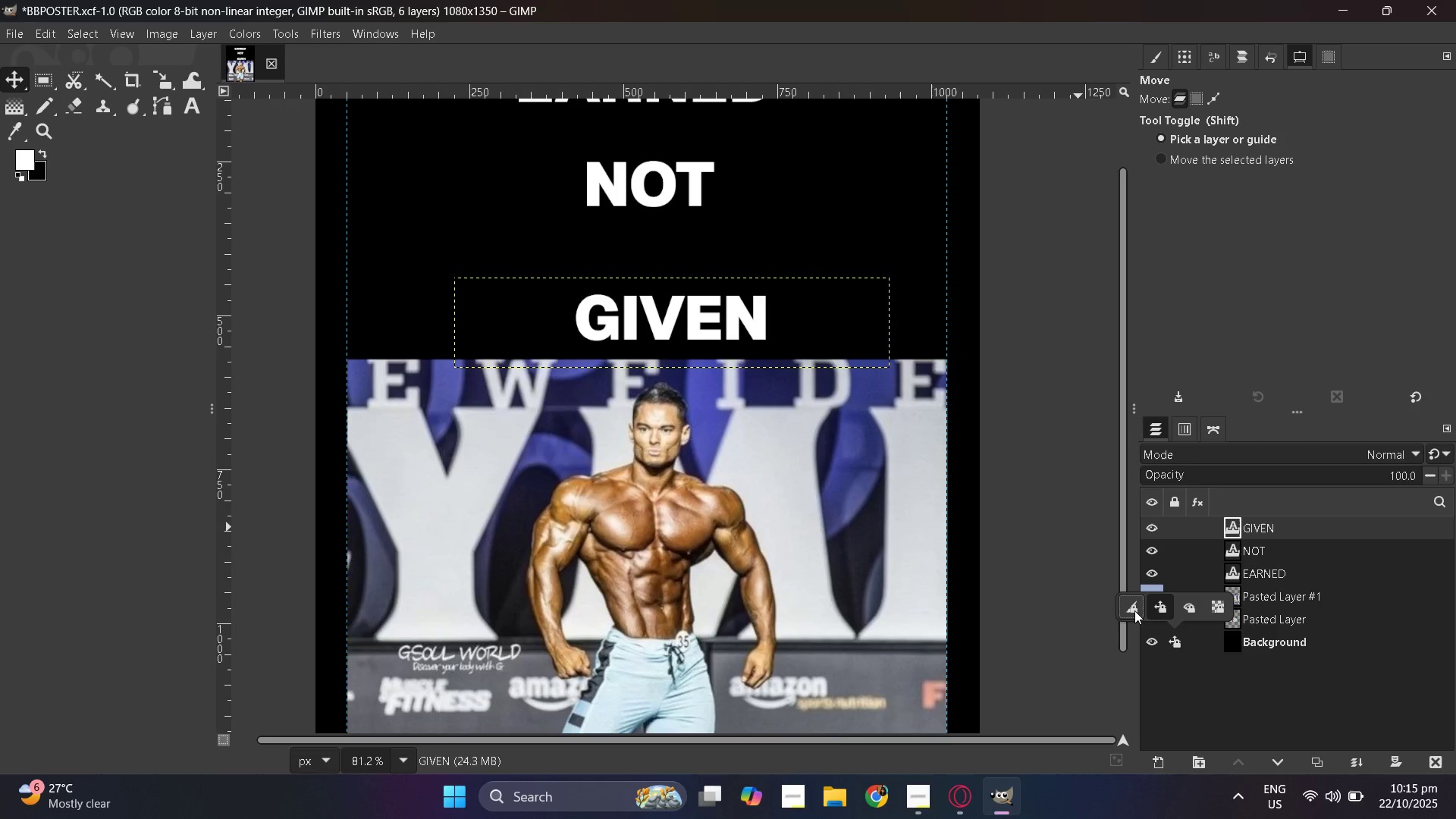 
left_click([1134, 610])
 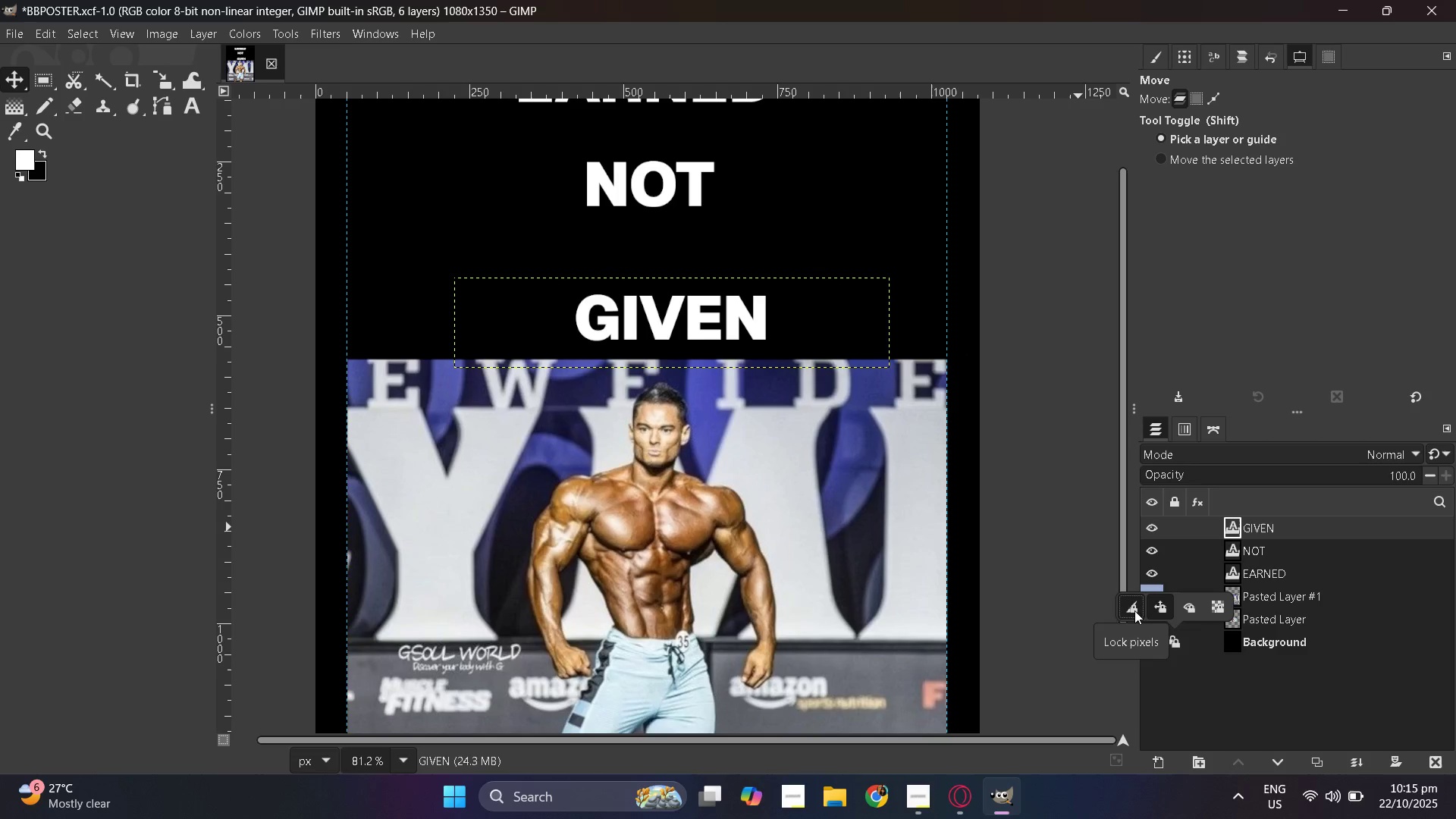 
left_click([1205, 684])
 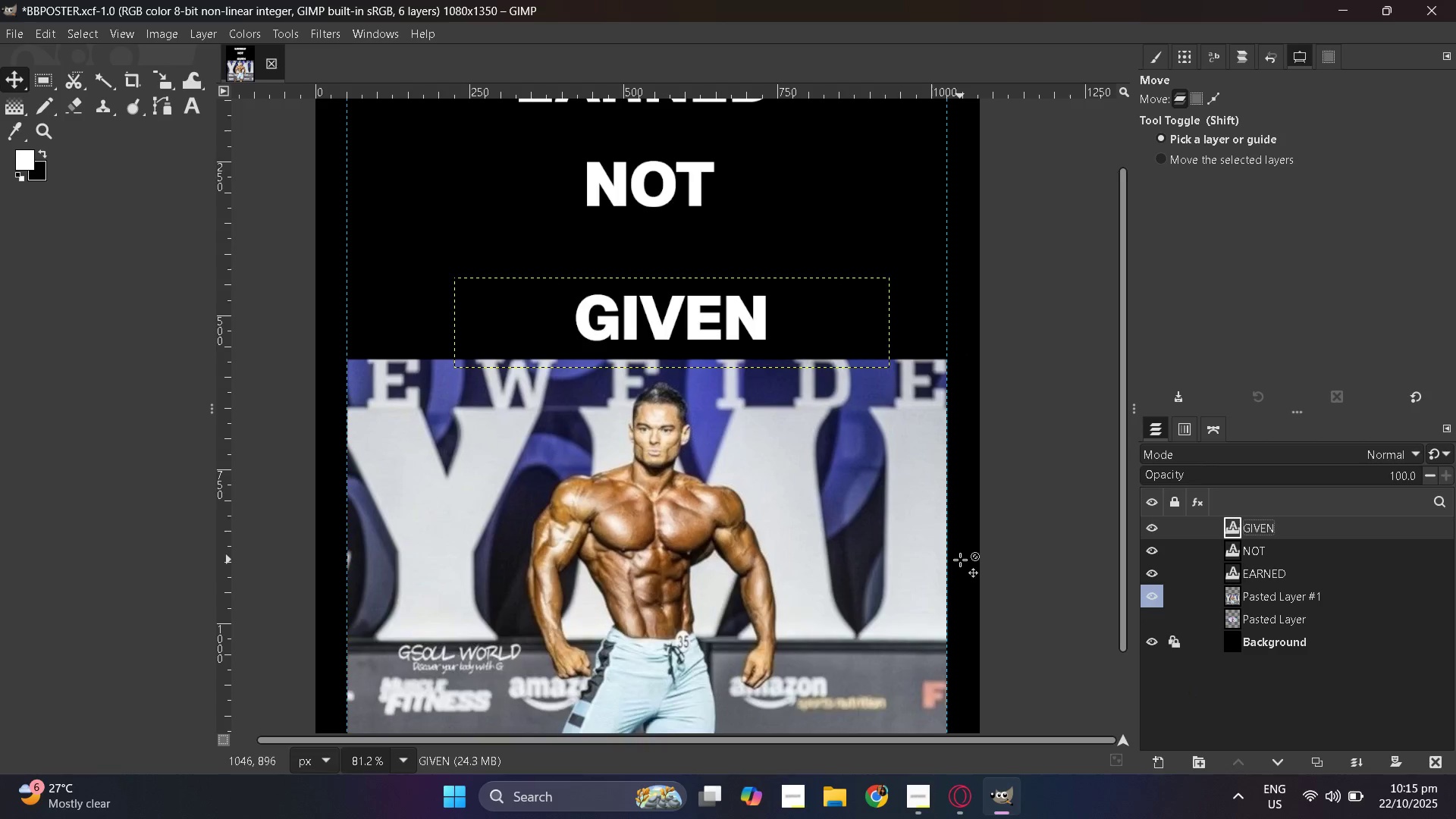 
scroll: coordinate [960, 560], scroll_direction: up, amount: 1.0
 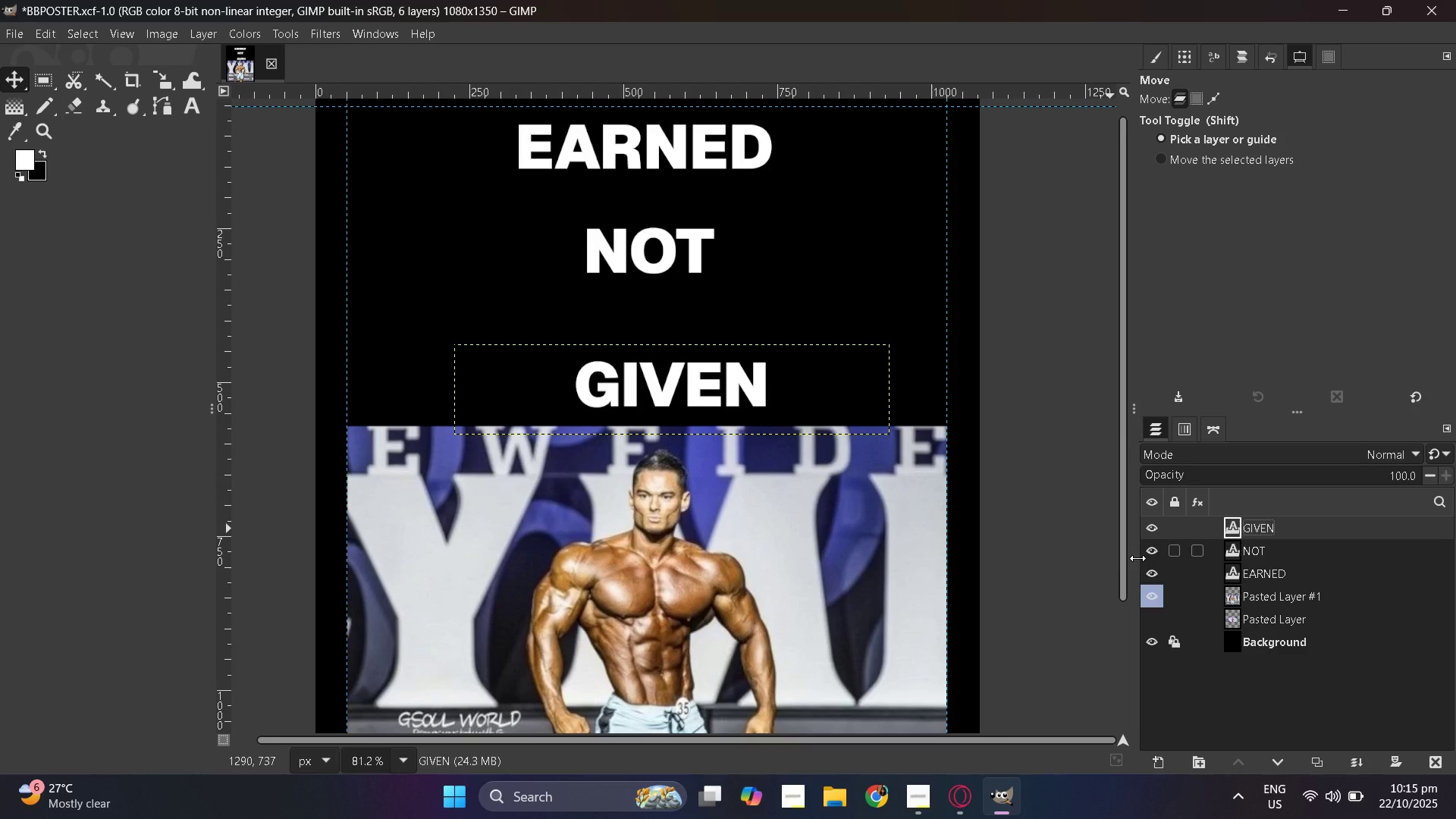 
left_click([1148, 570])
 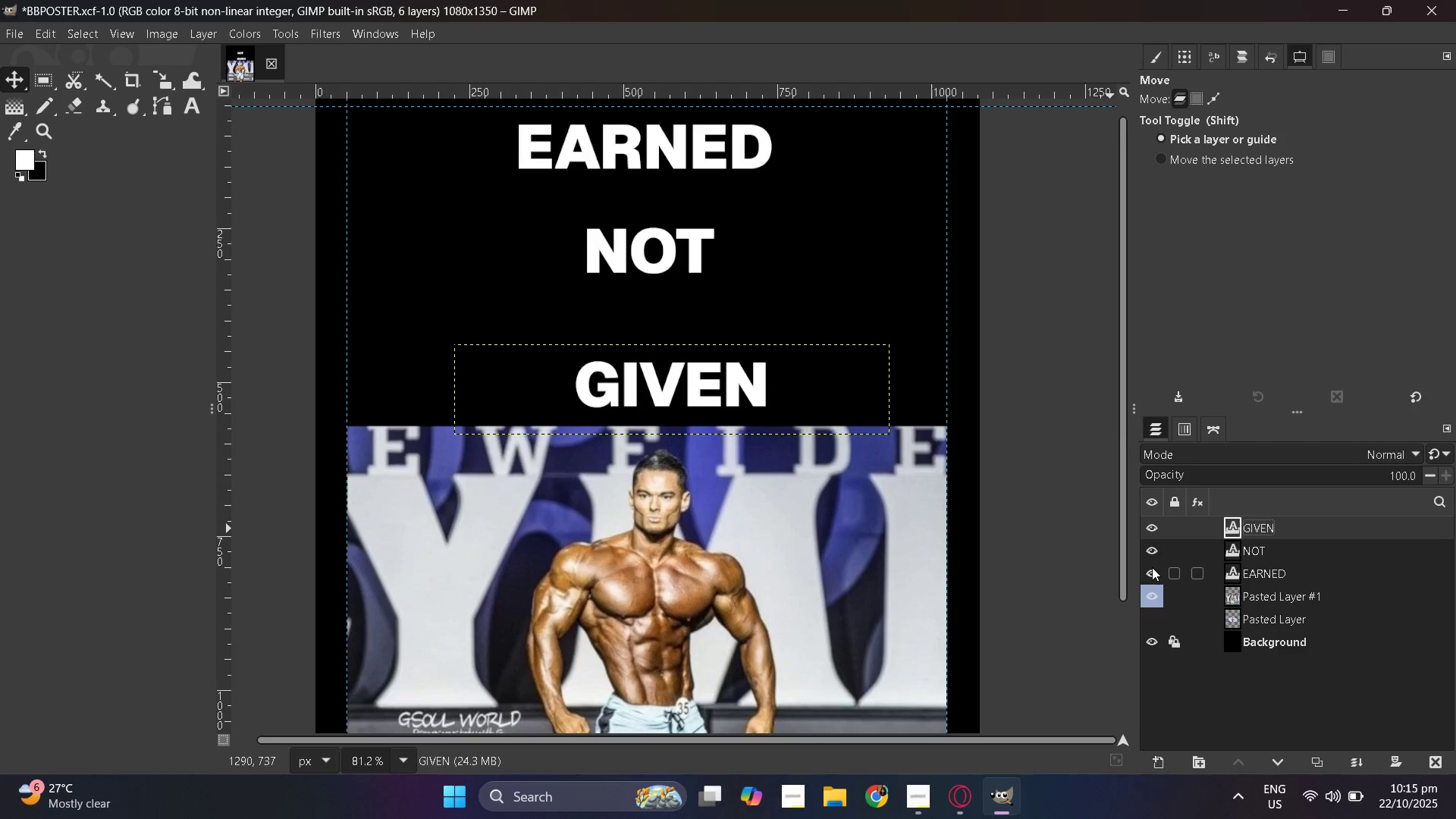 
left_click([1152, 567])
 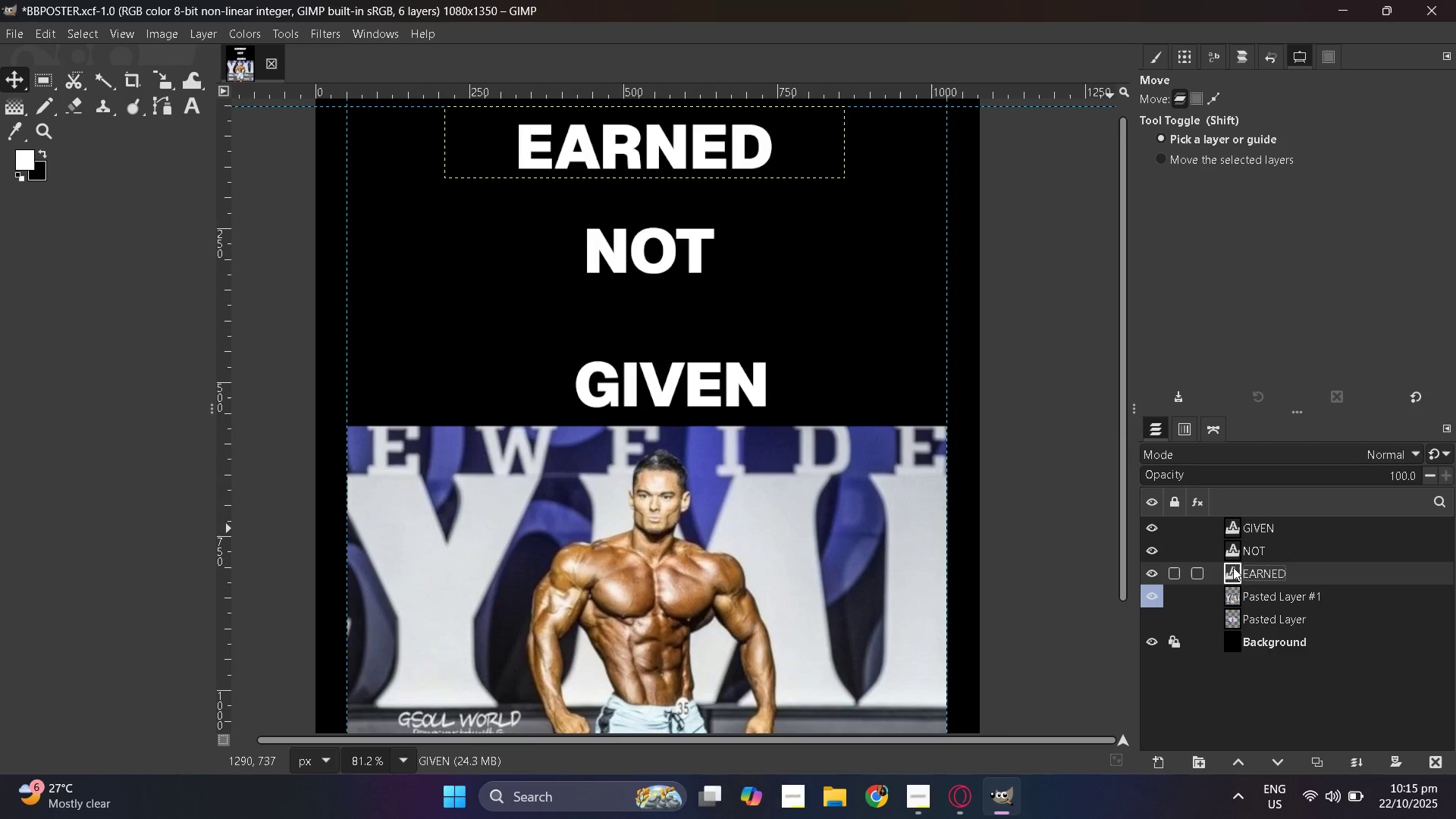 
double_click([1233, 567])
 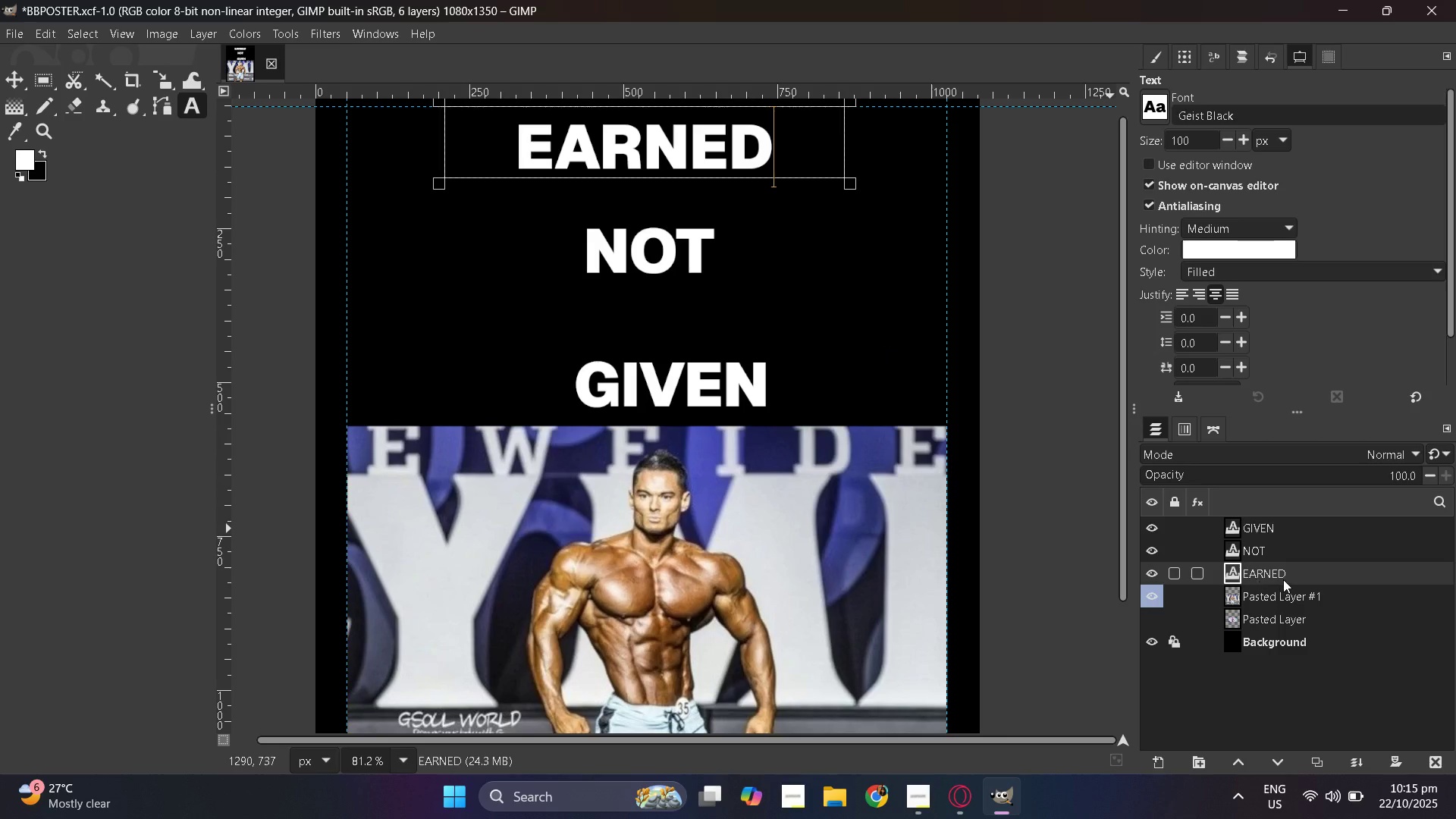 
double_click([1280, 575])
 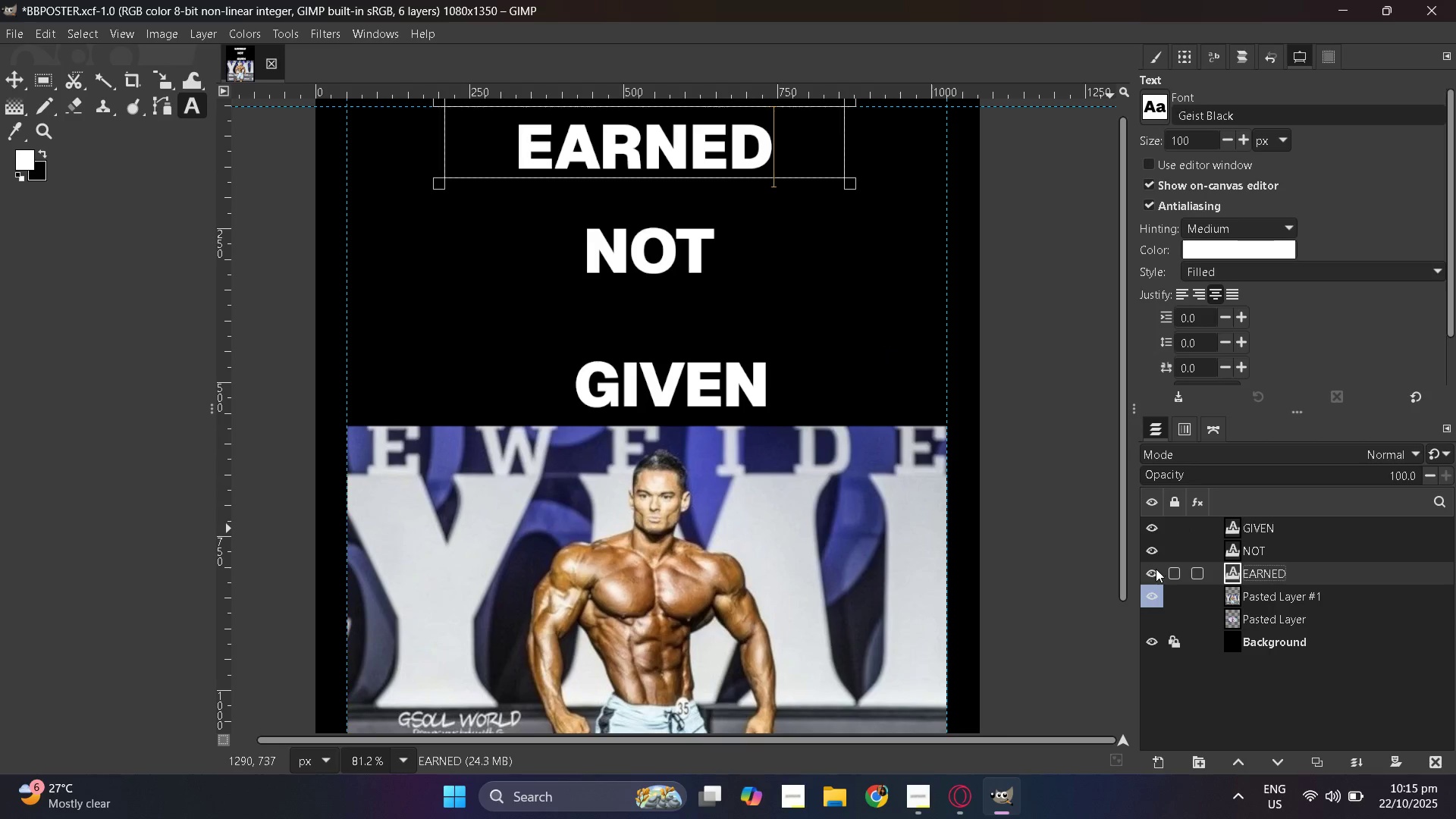 
right_click([1239, 573])
 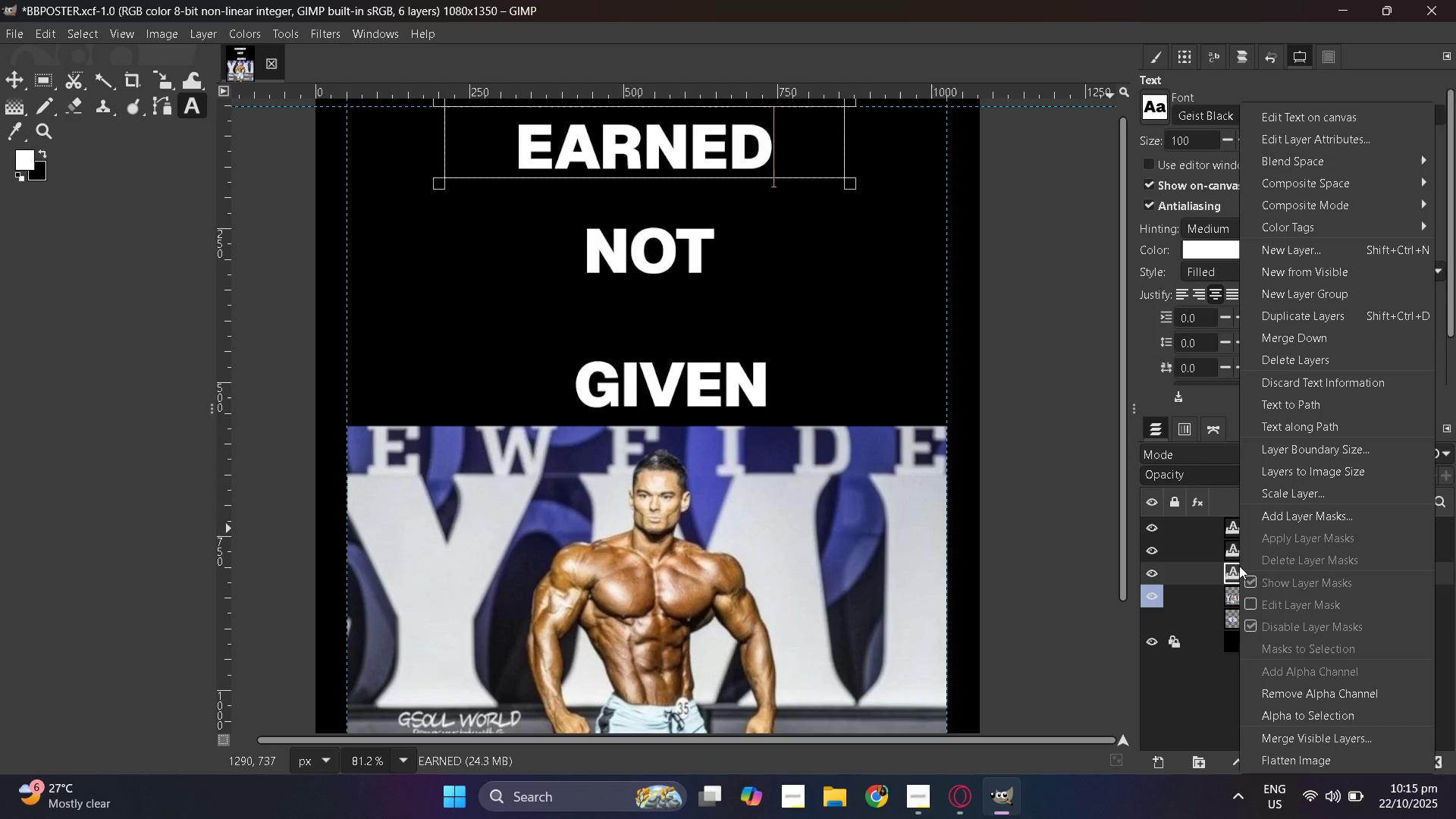 
left_click([1241, 566])
 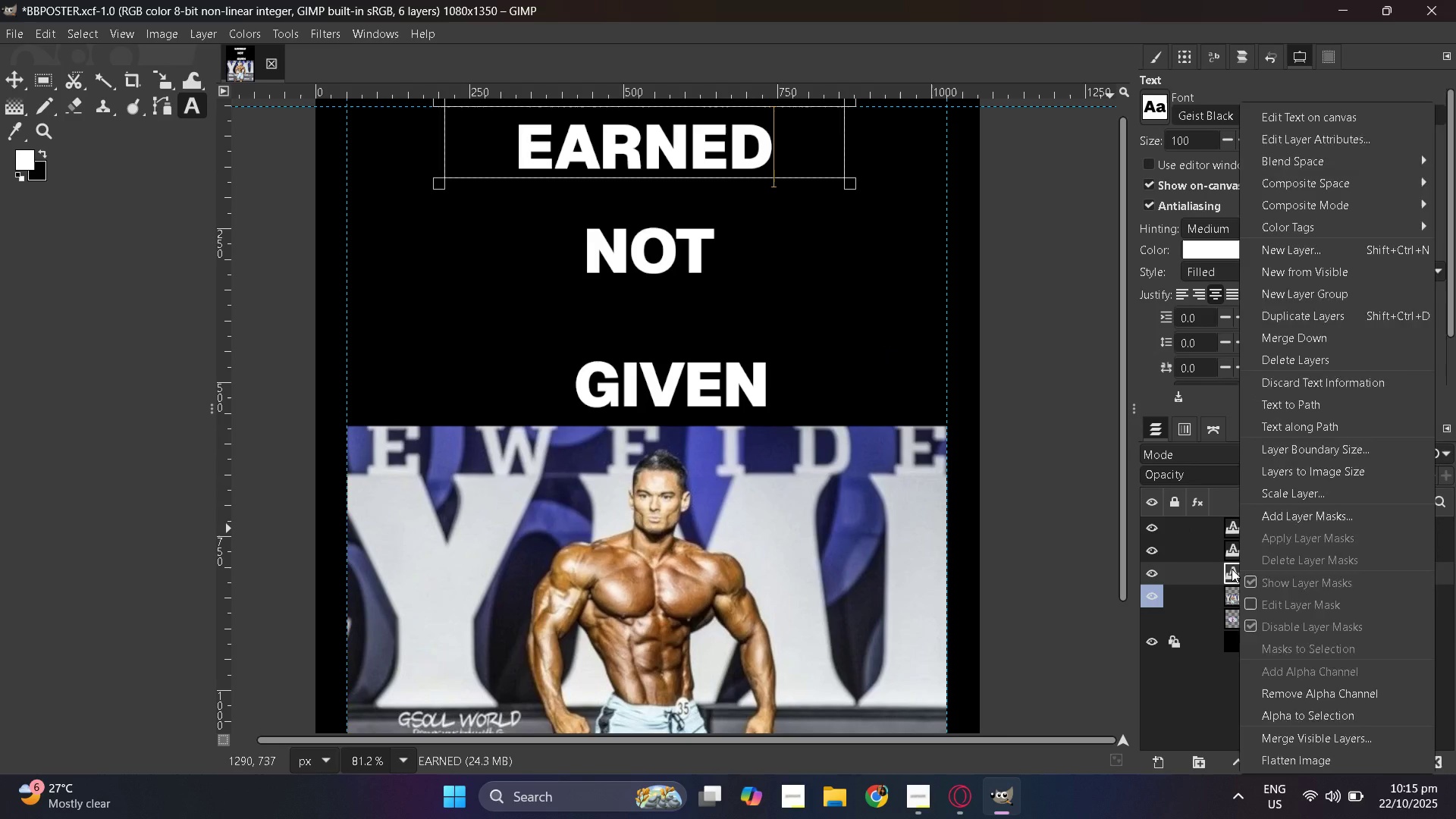 
left_click([1208, 569])
 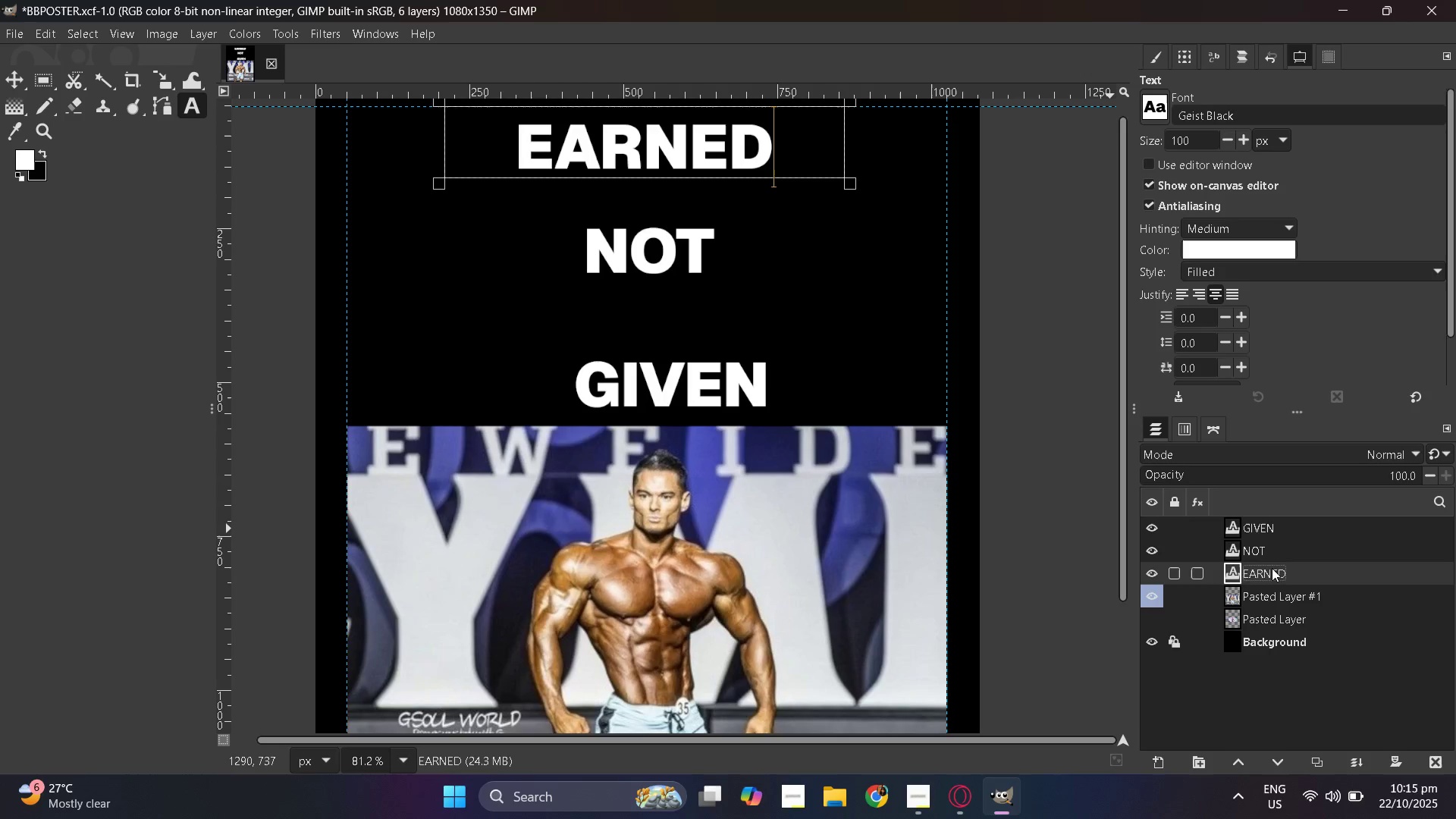 
double_click([1272, 568])
 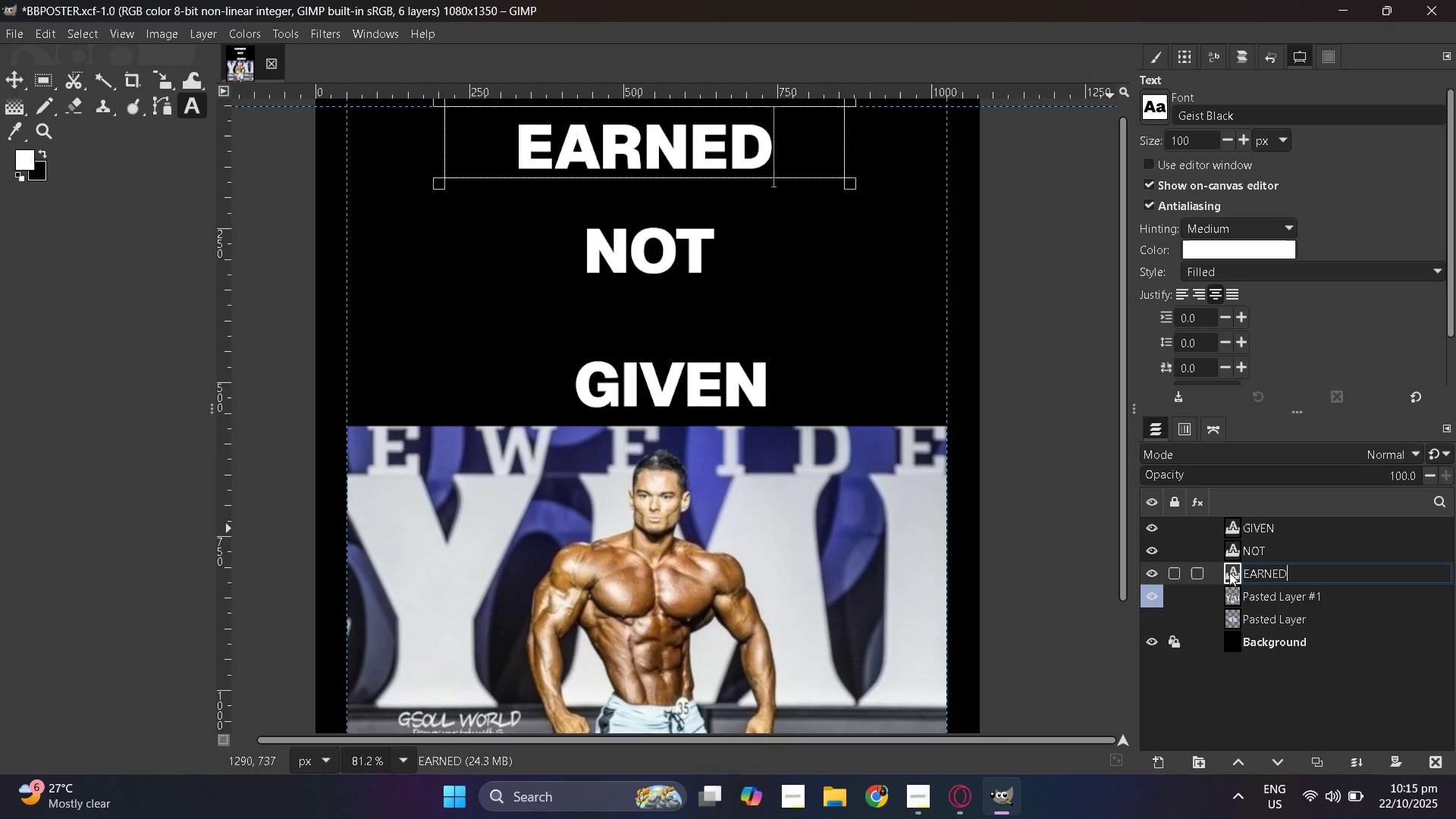 
double_click([1225, 571])
 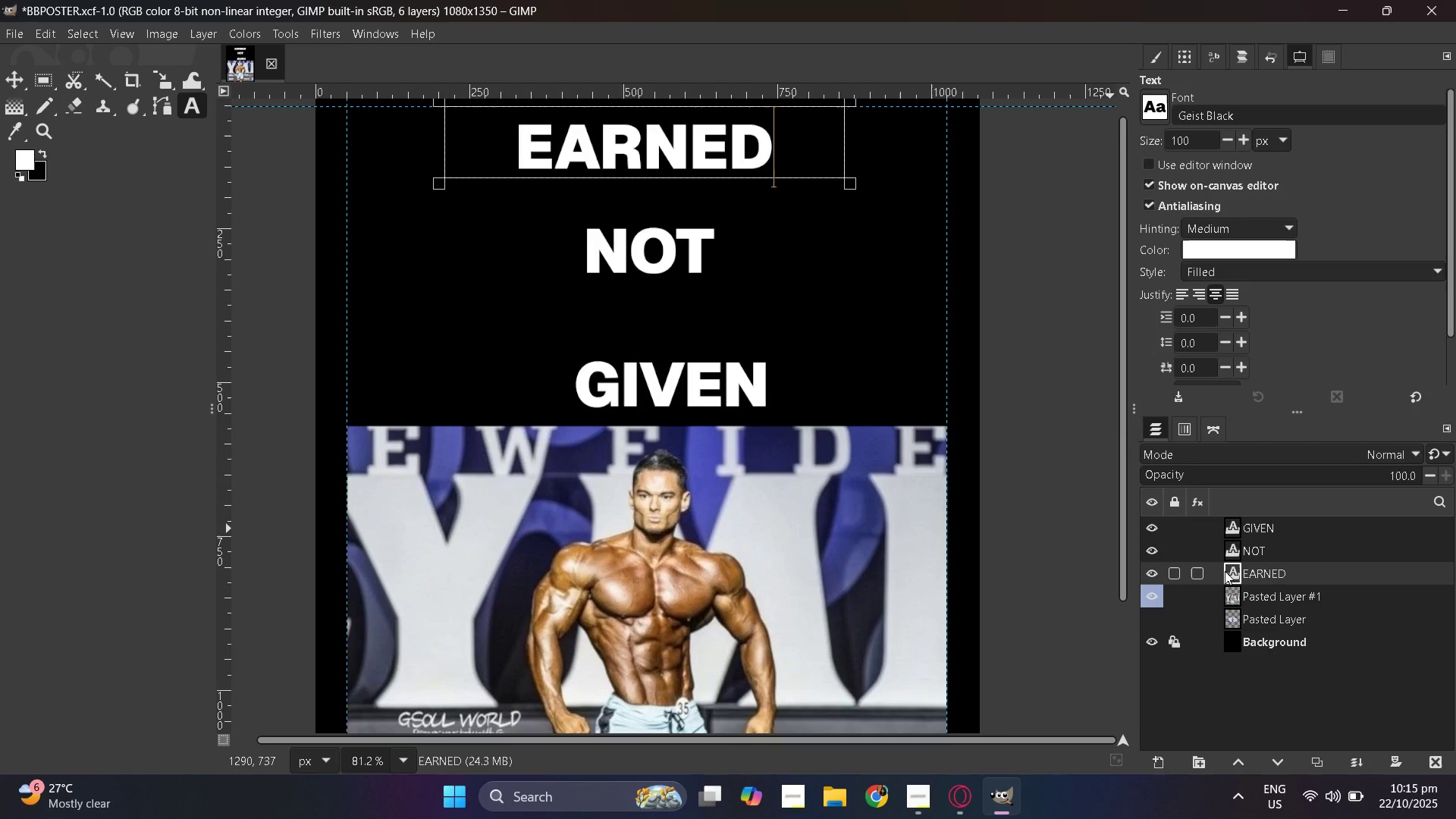 
triple_click([1225, 571])
 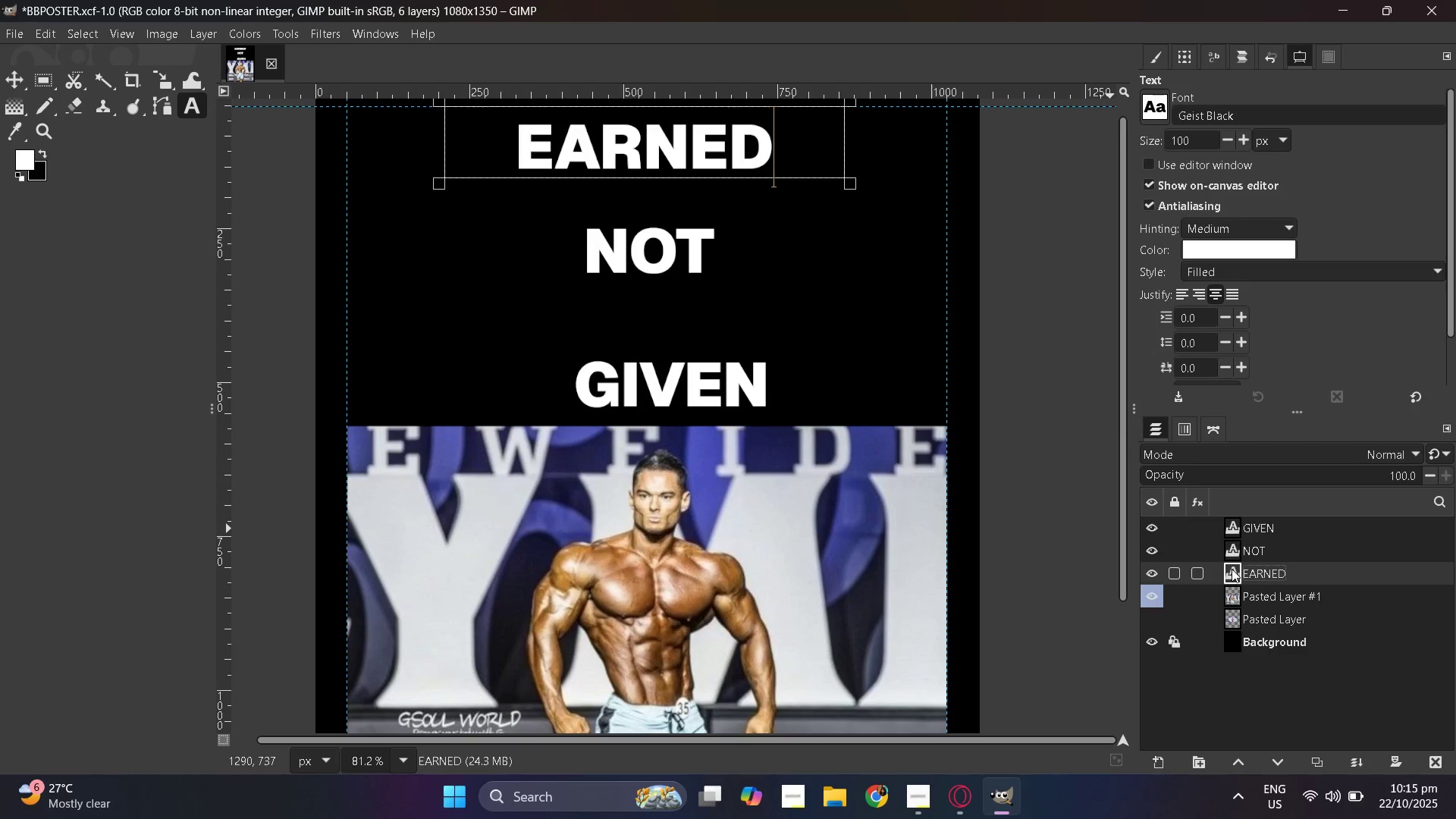 
double_click([1232, 569])
 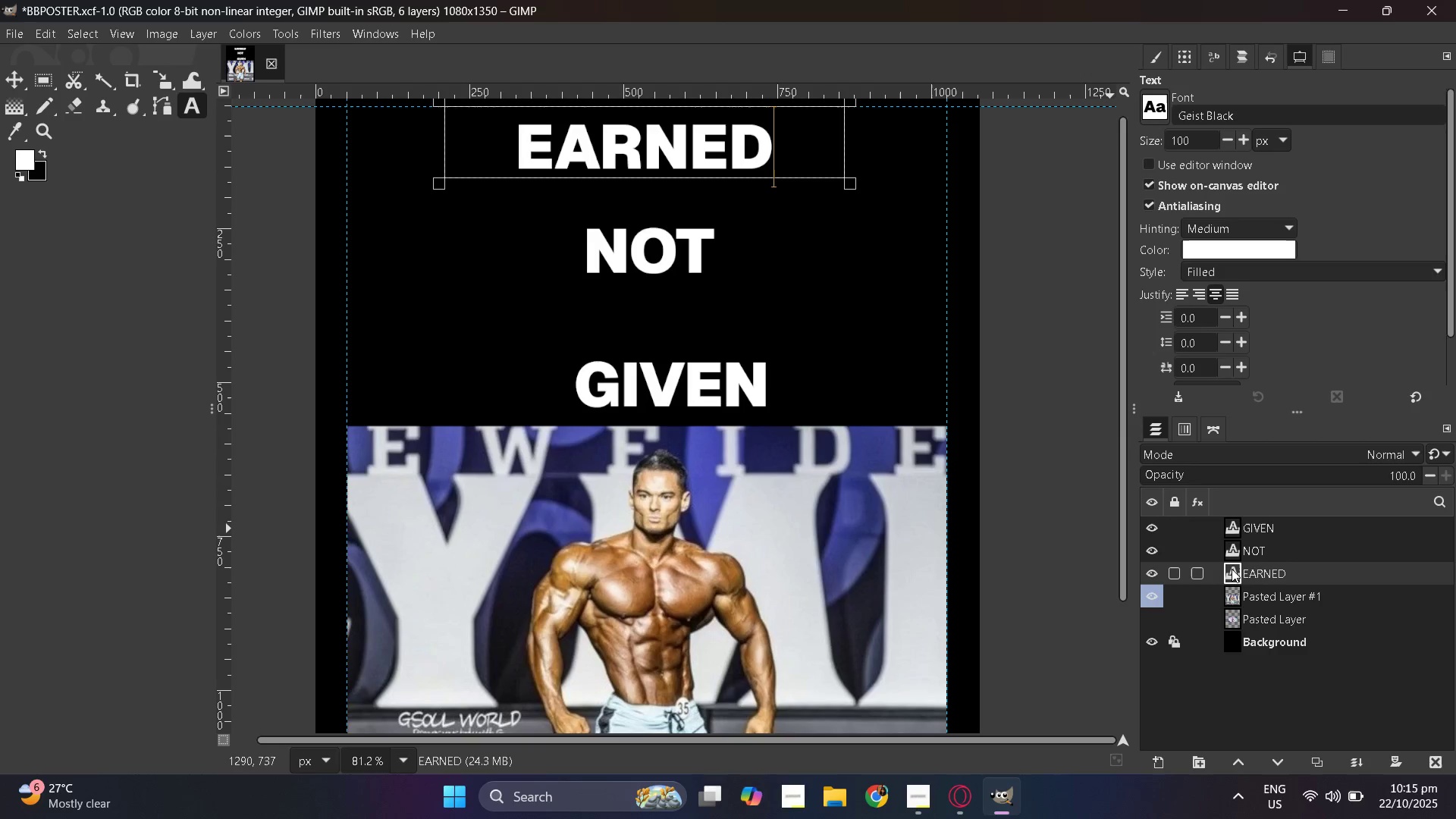 
triple_click([1232, 569])
 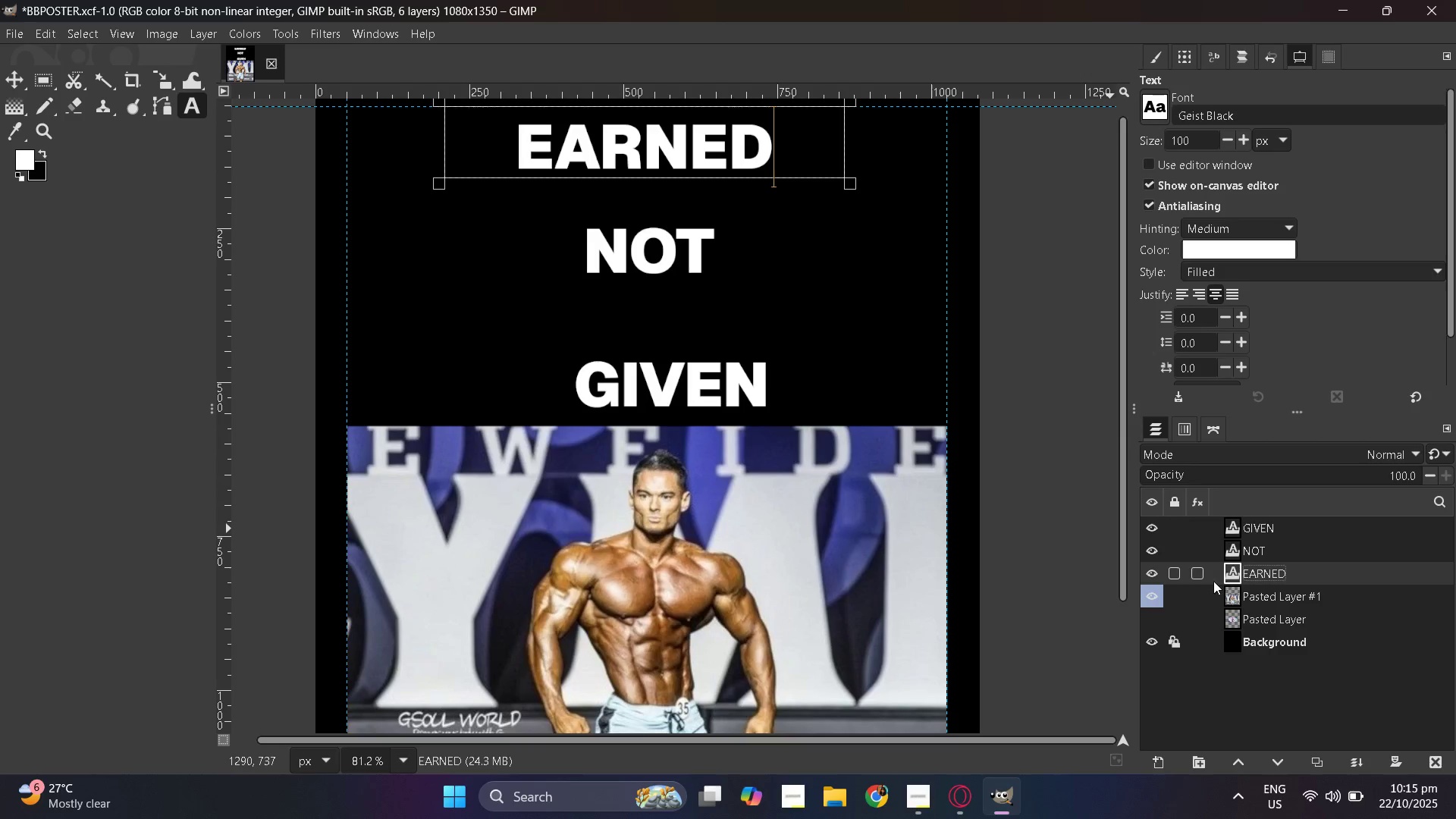 
scroll: coordinate [1224, 580], scroll_direction: up, amount: 1.0
 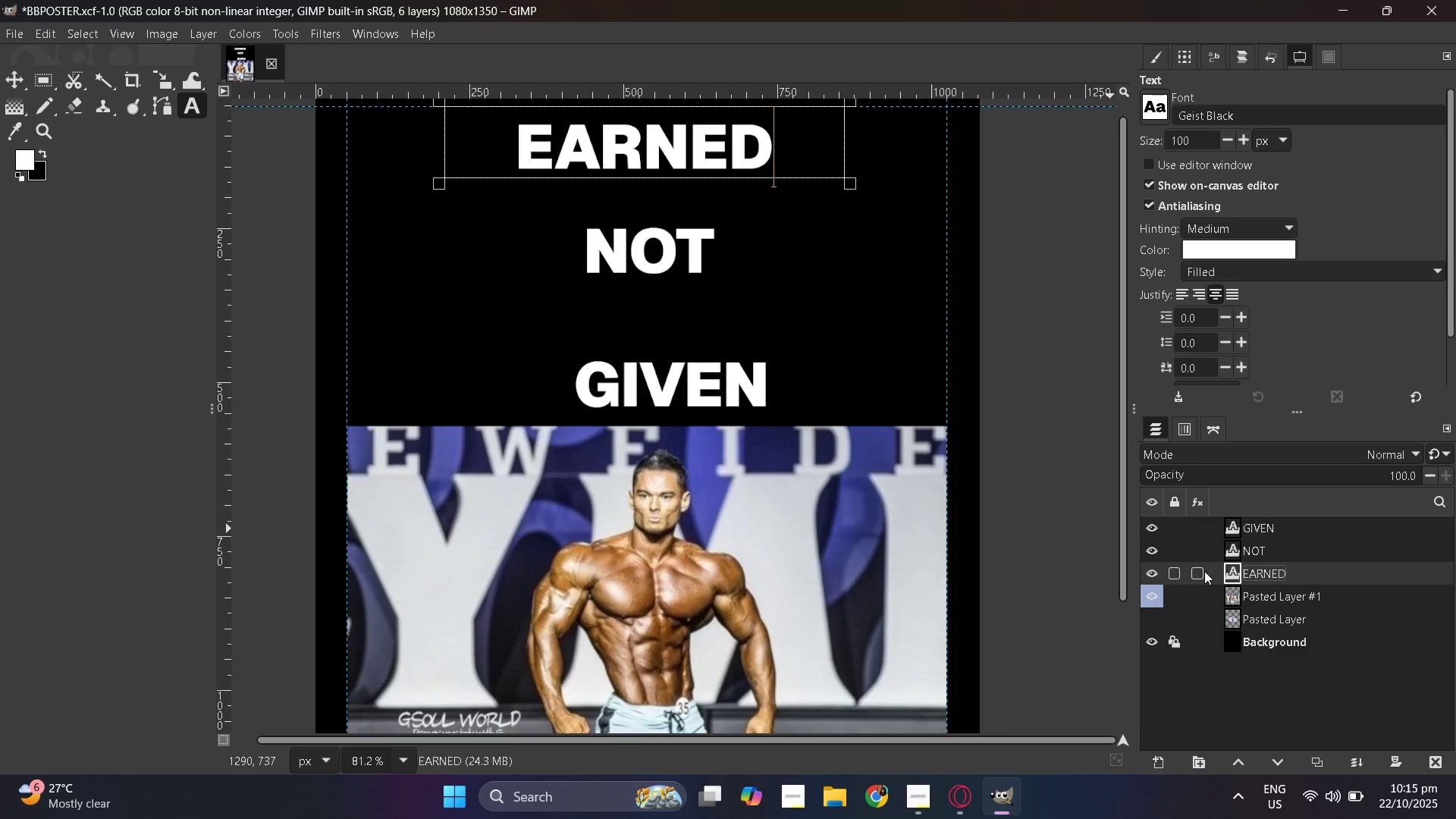 
mouse_move([1254, 573])
 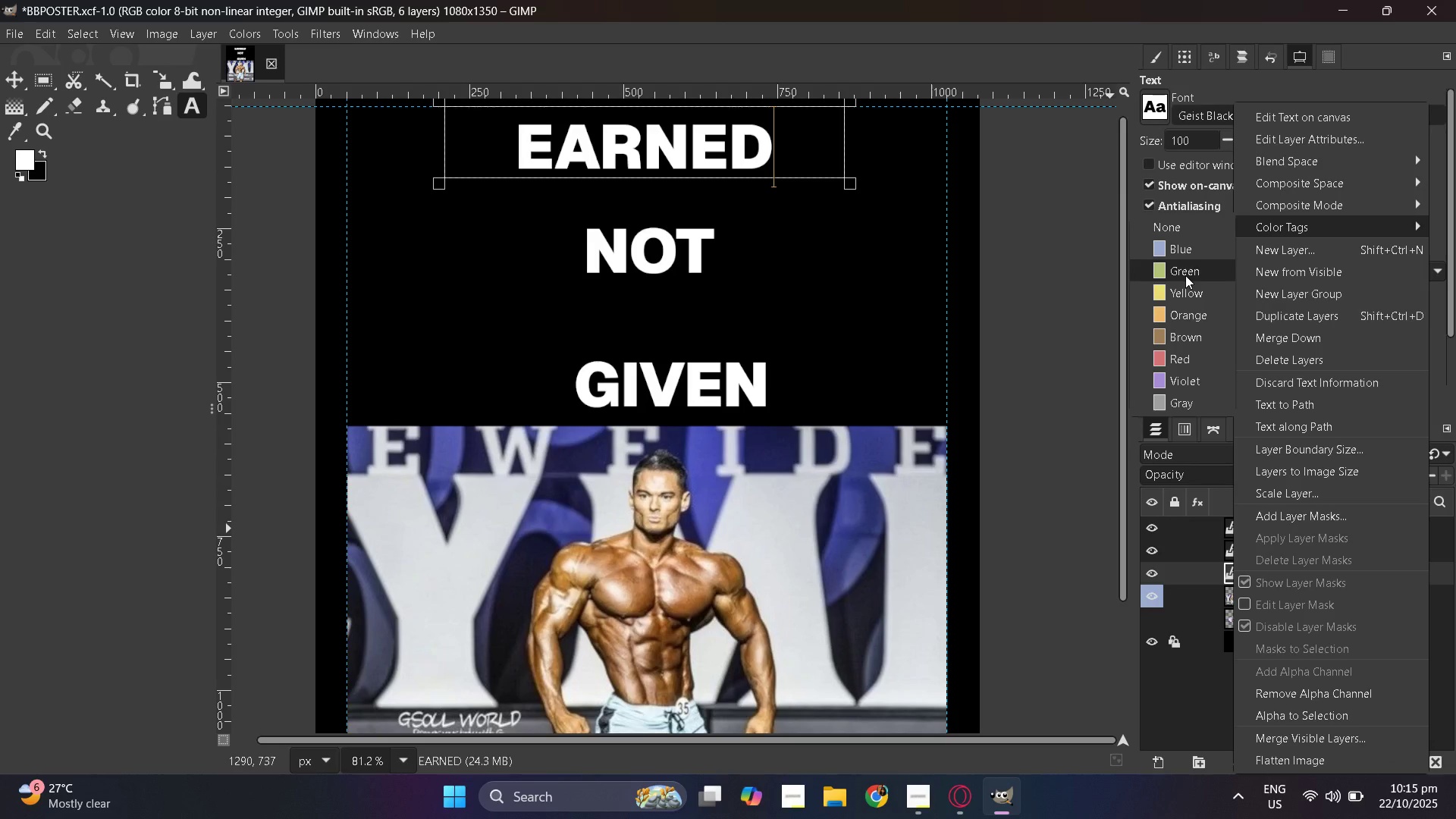 
left_click([1185, 275])
 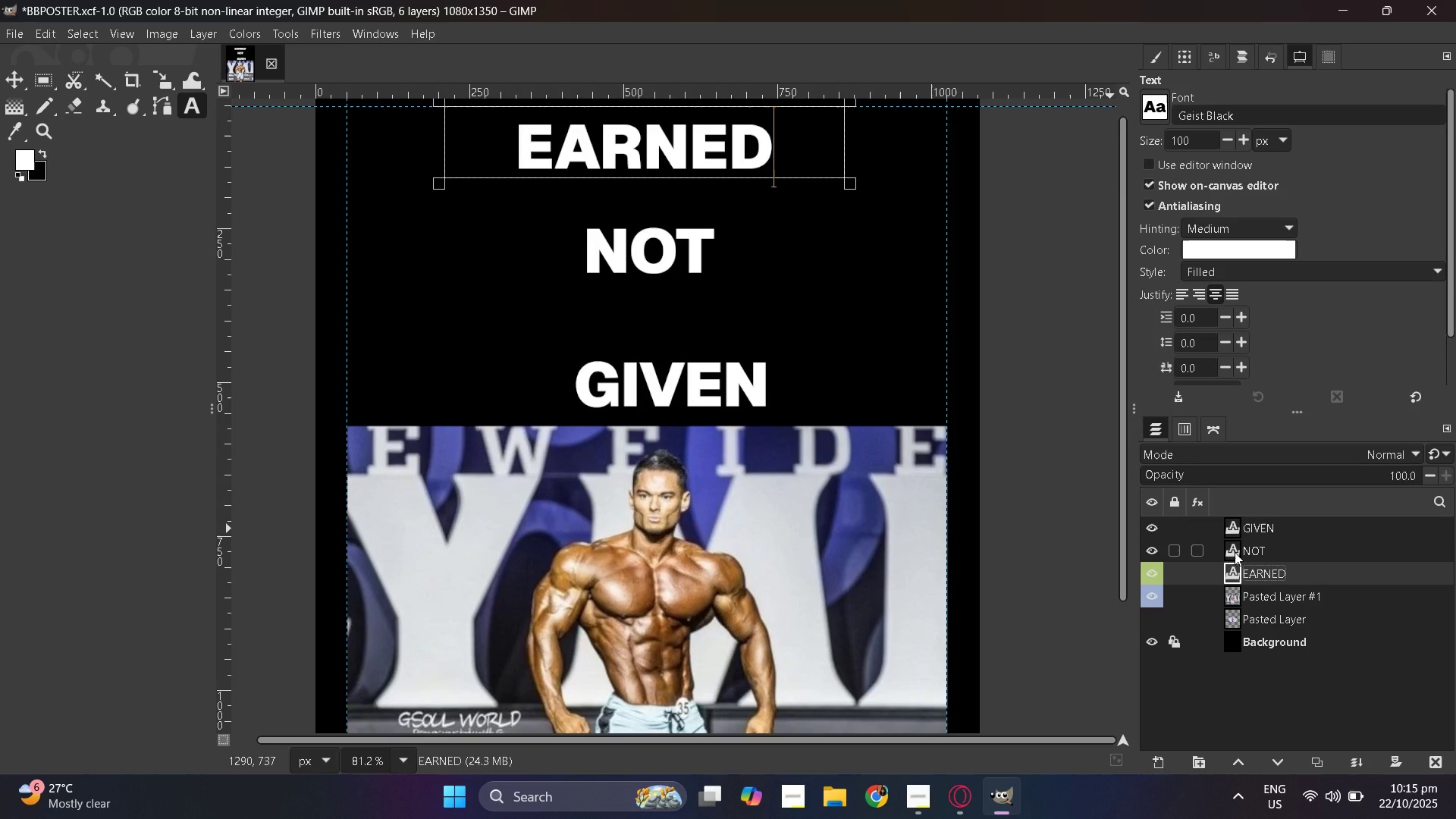 
right_click([1235, 551])
 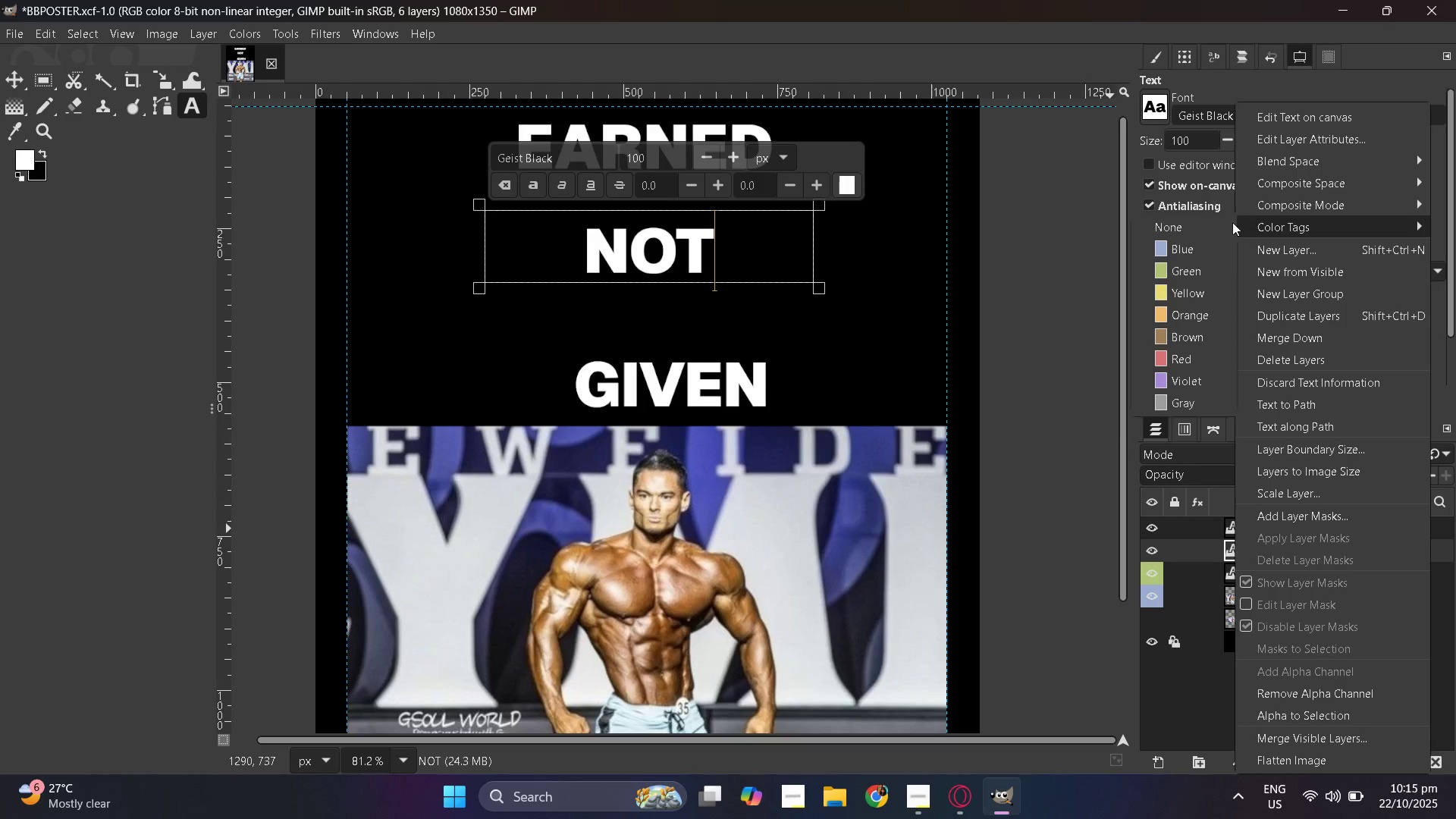 
left_click([1171, 277])
 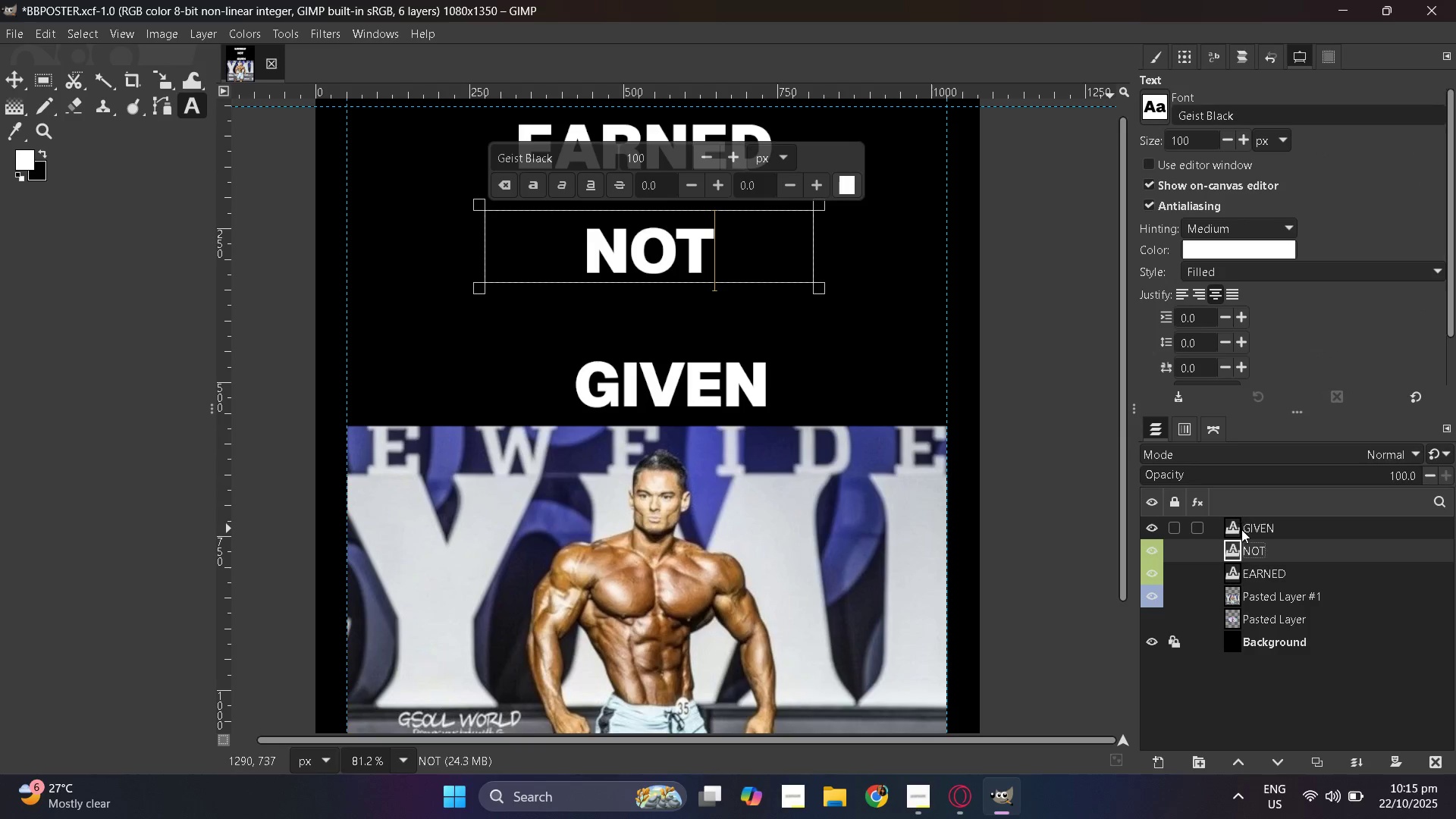 
right_click([1241, 529])
 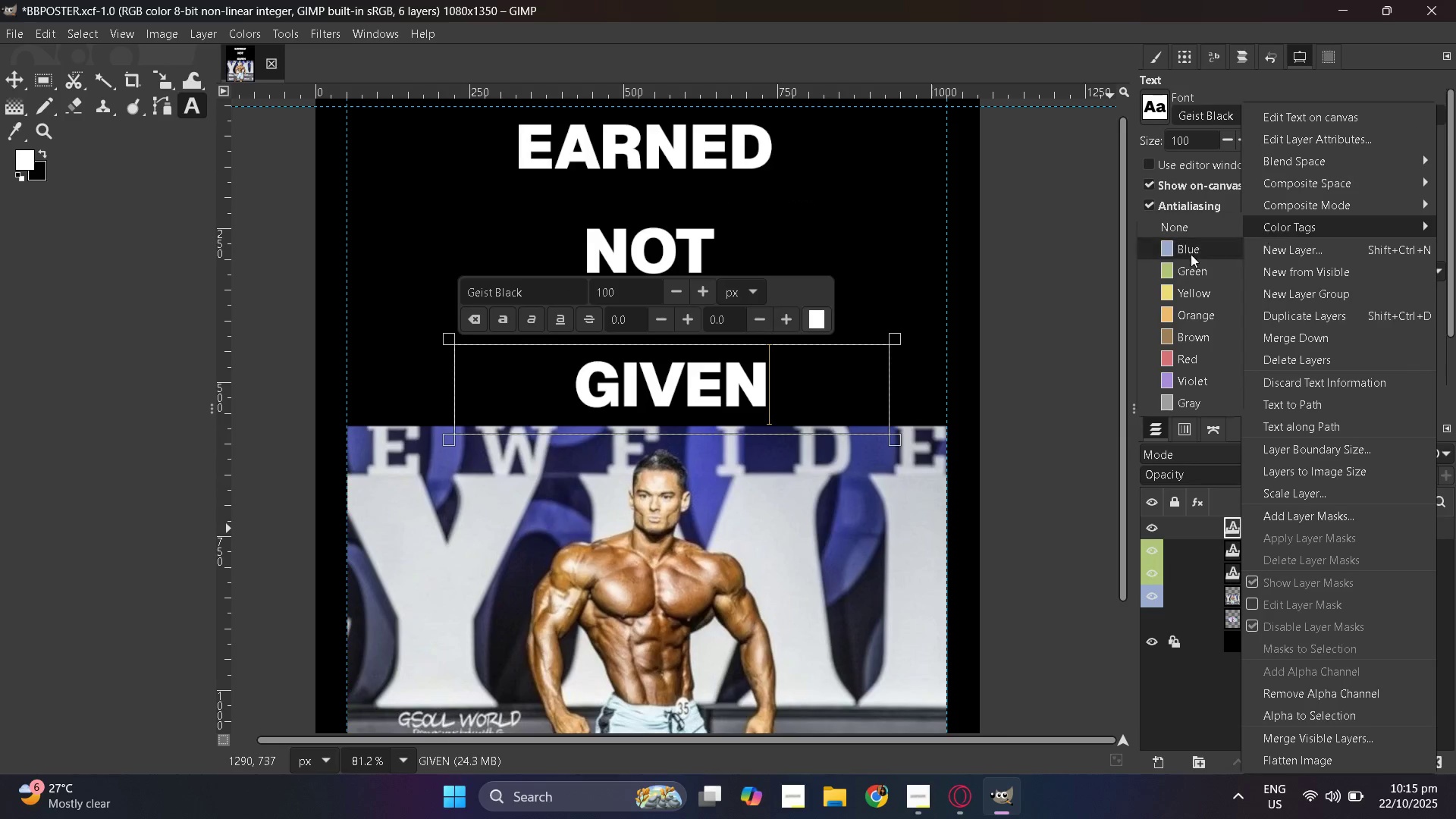 
left_click([1196, 270])
 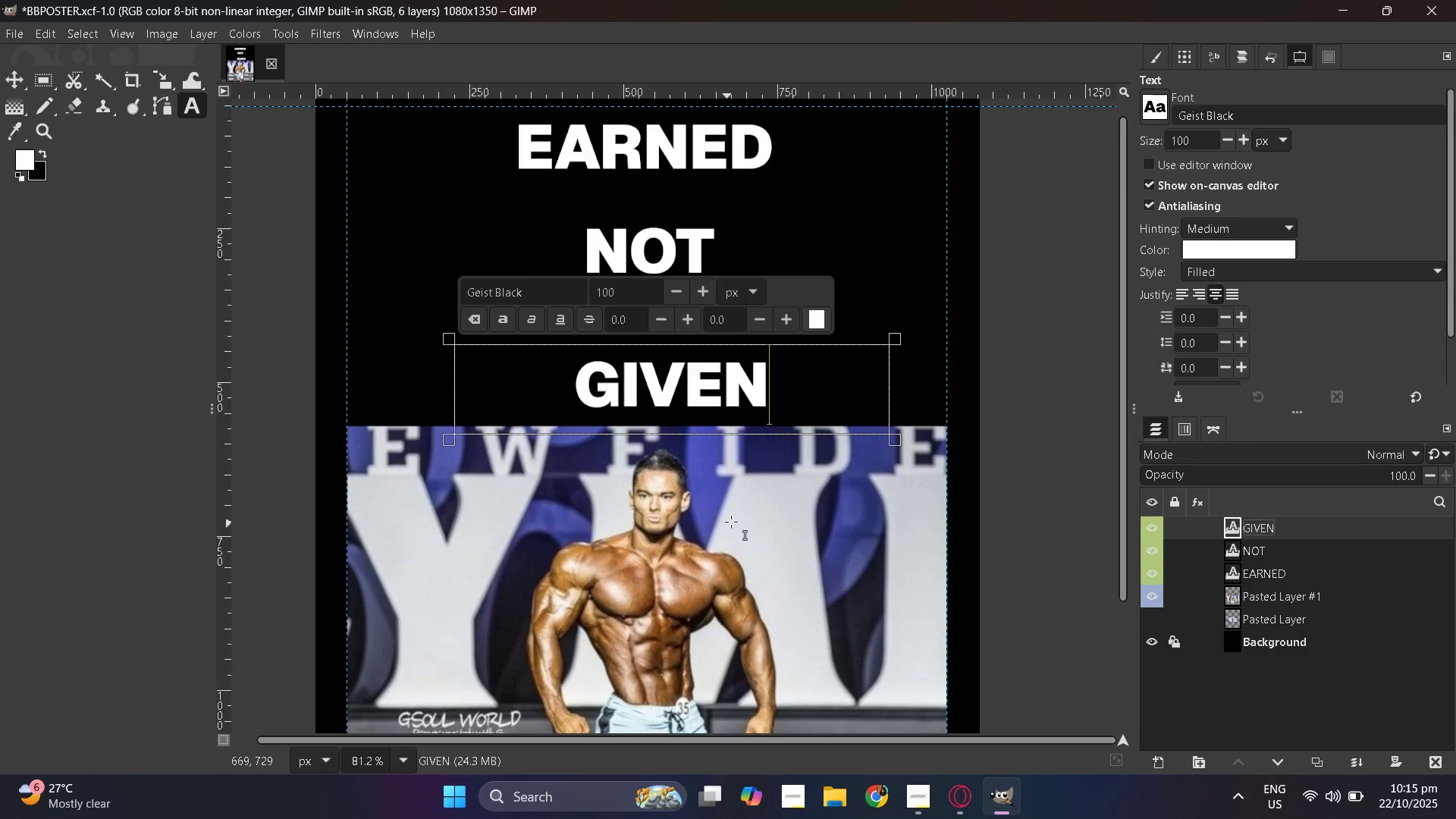 
scroll: coordinate [839, 493], scroll_direction: up, amount: 1.0
 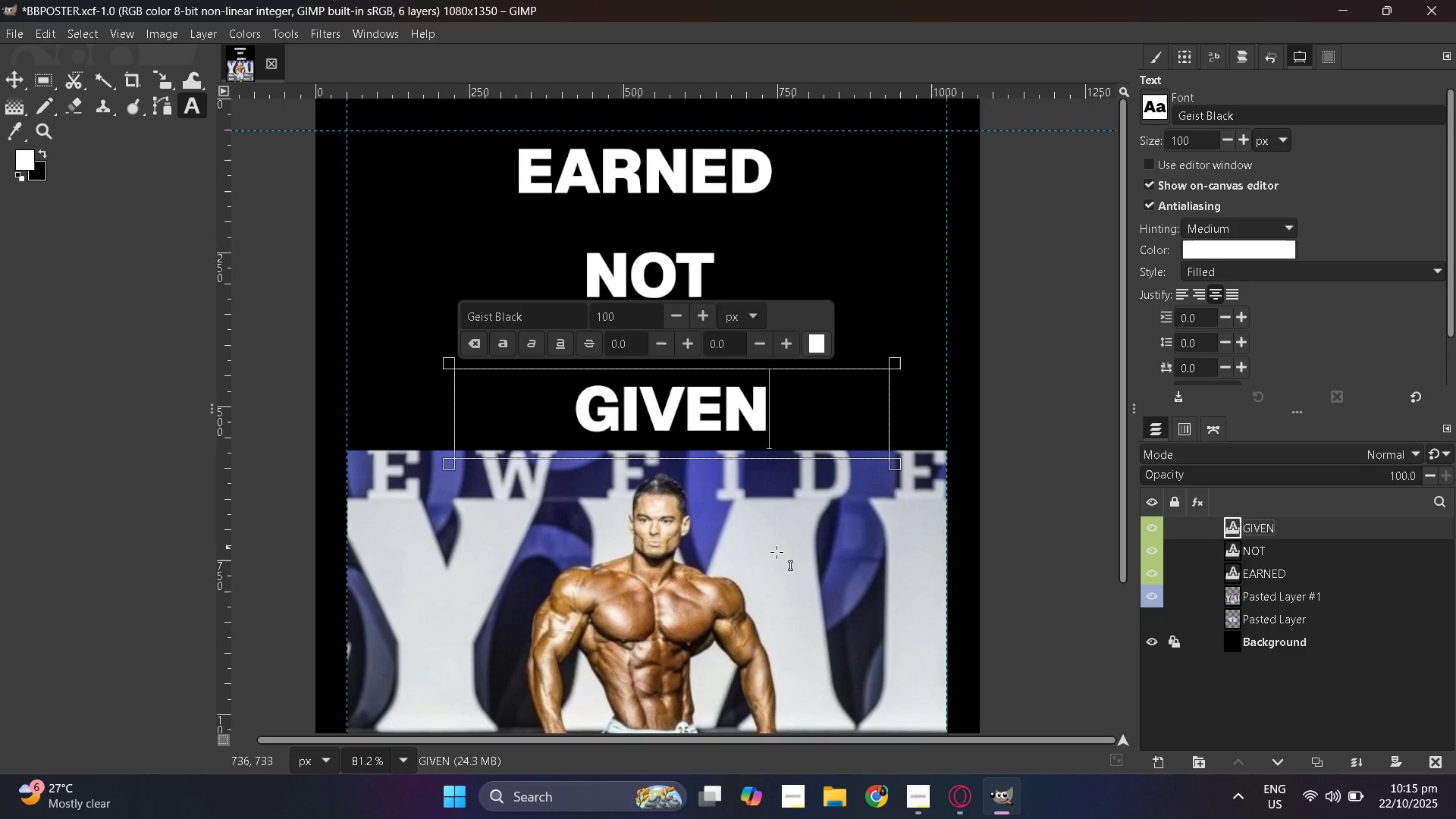 
scroll: coordinate [816, 569], scroll_direction: down, amount: 3.0
 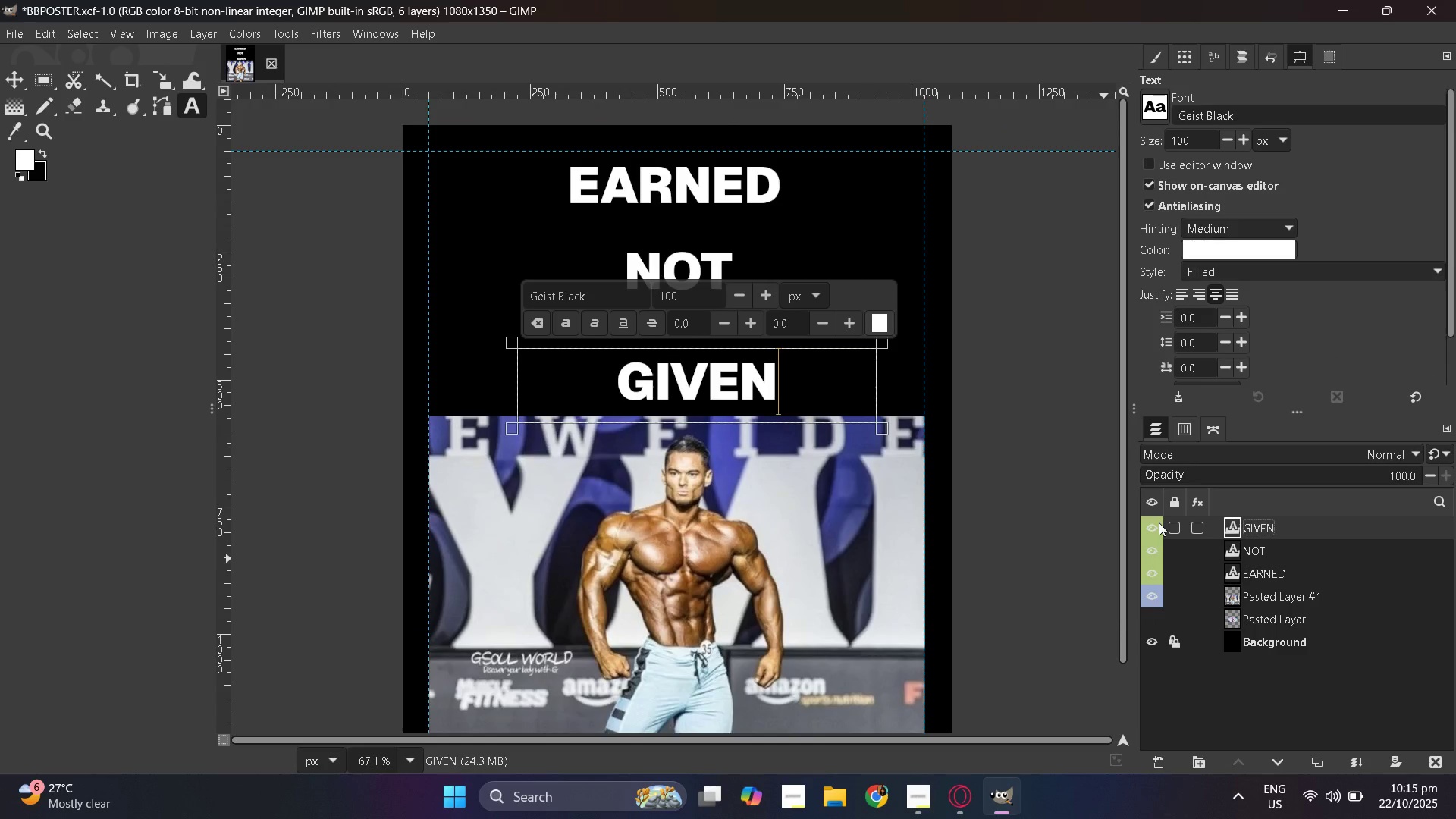 
key(Control+ControlLeft)
 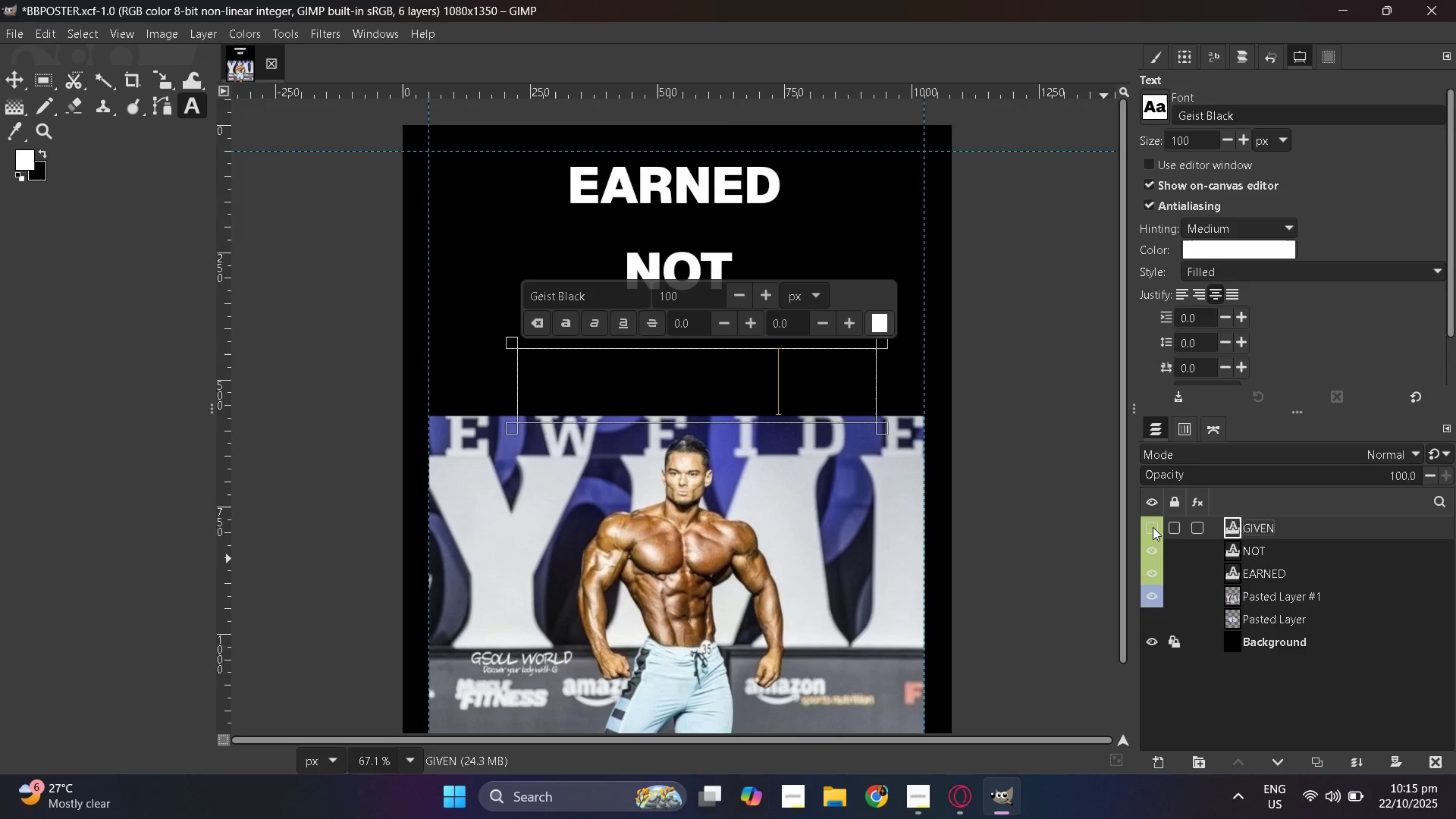 
double_click([1150, 544])
 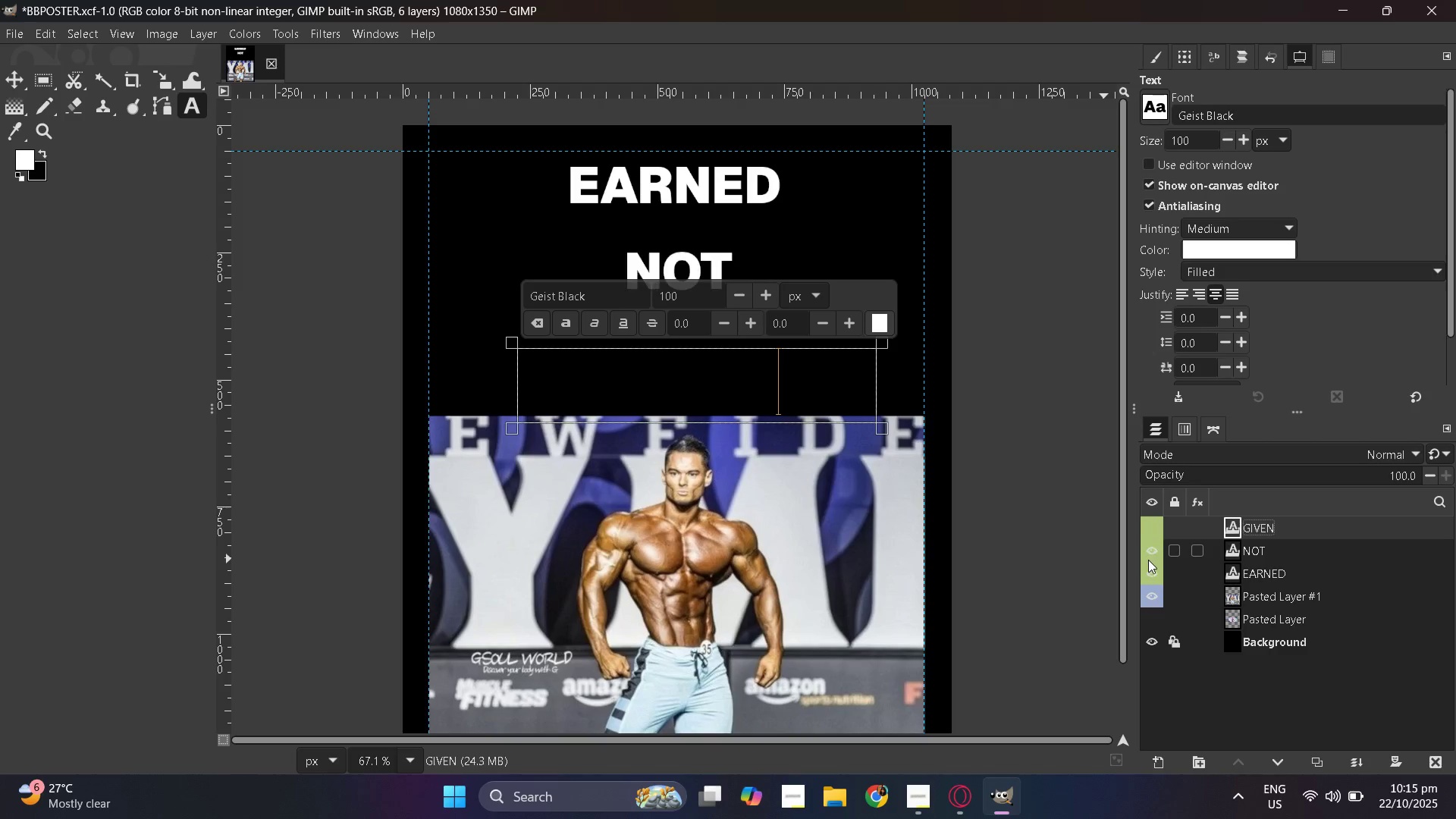 
triple_click([1148, 557])
 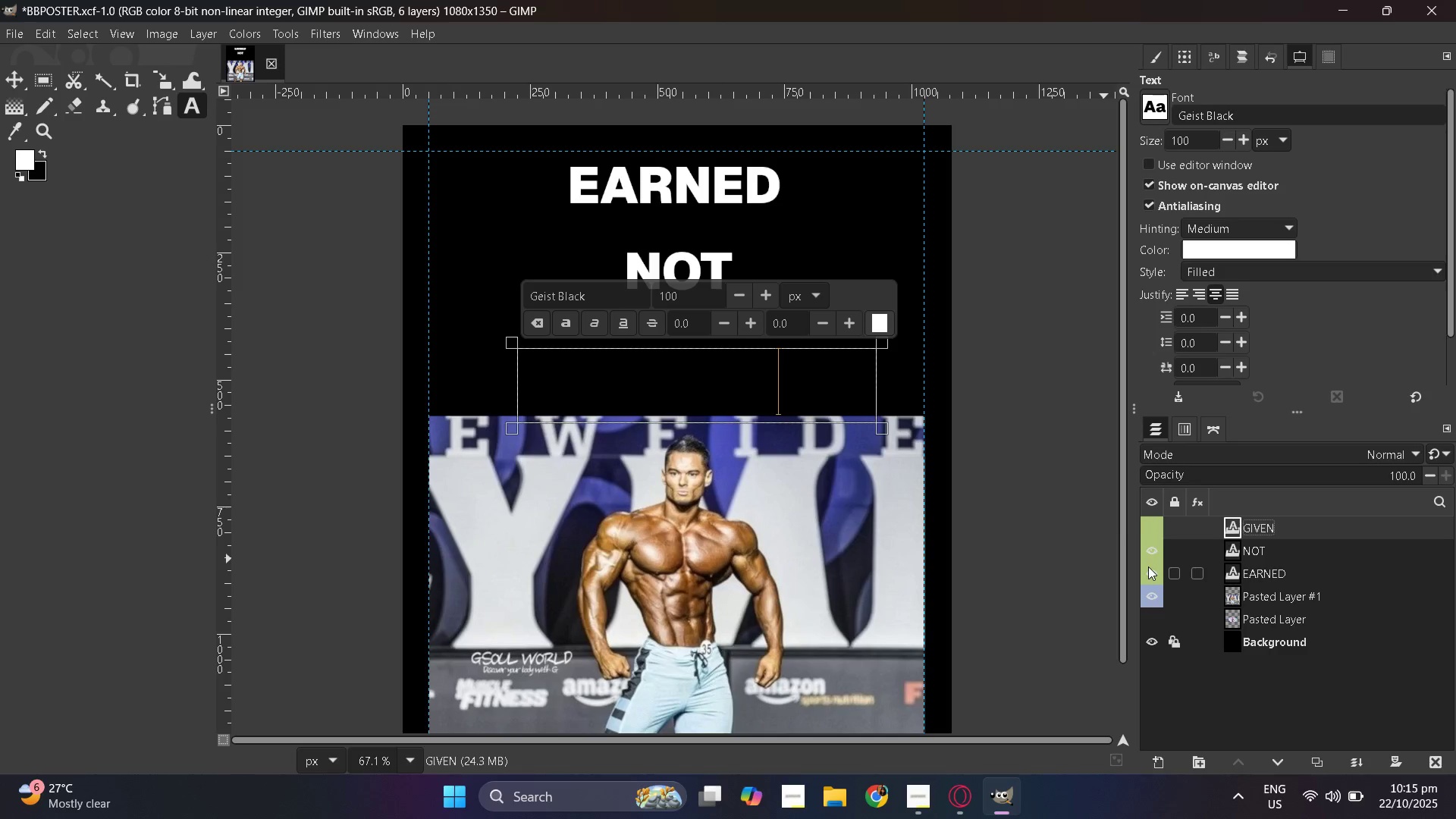 
triple_click([1148, 566])
 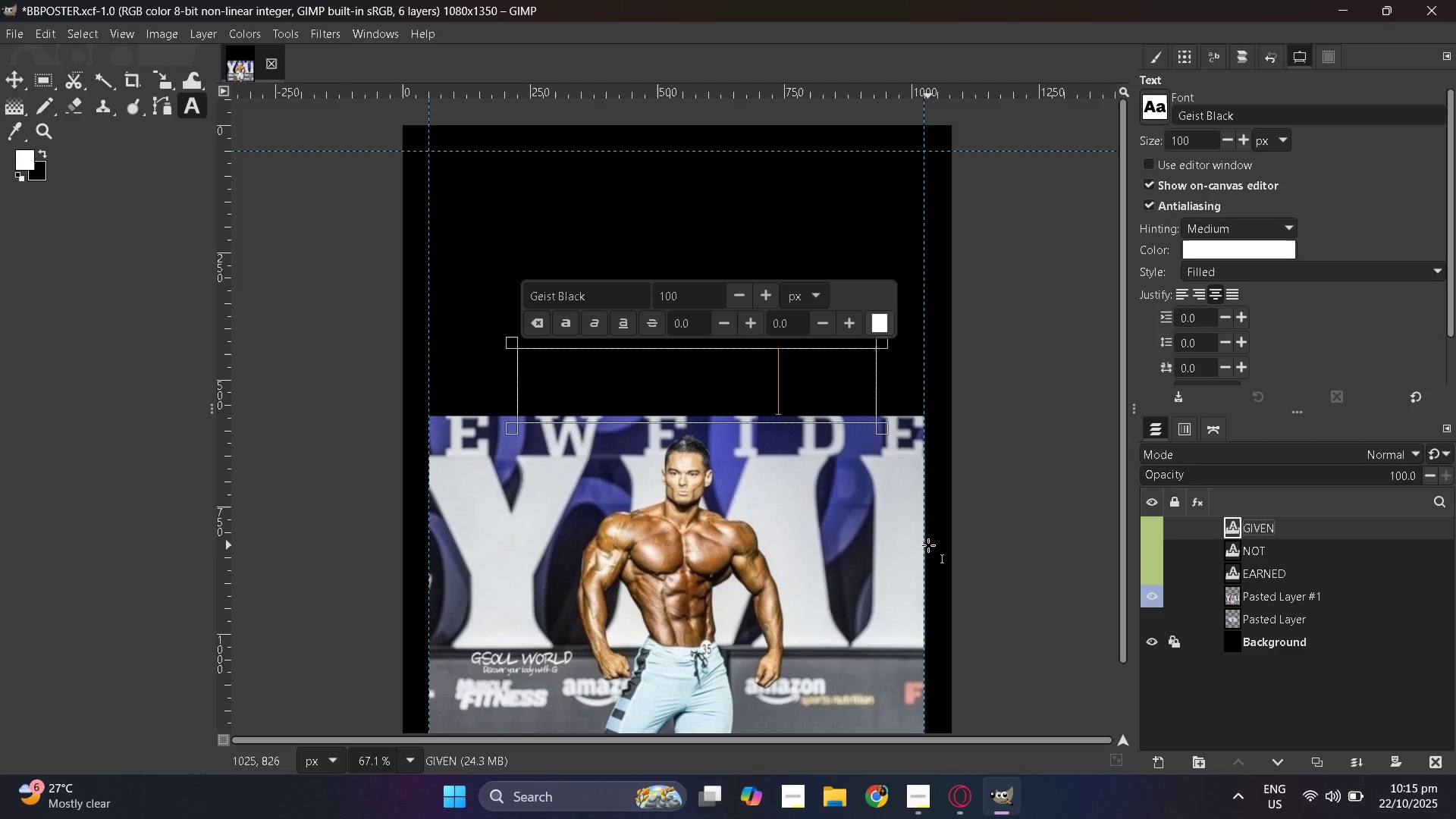 
hold_key(key=ControlLeft, duration=0.38)
scroll: coordinate [614, 530], scroll_direction: up, amount: 1.0
 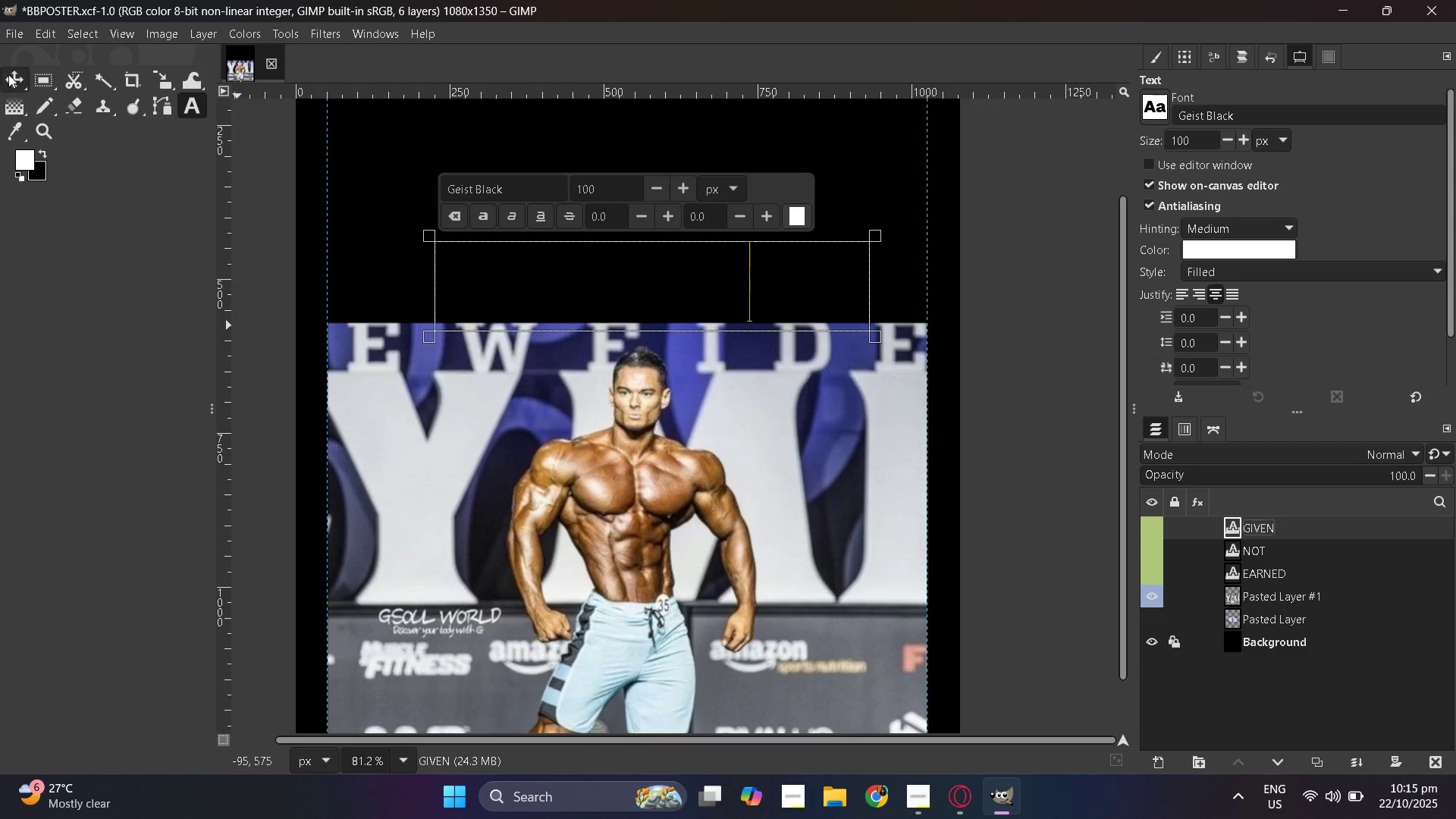 
double_click([8, 76])
 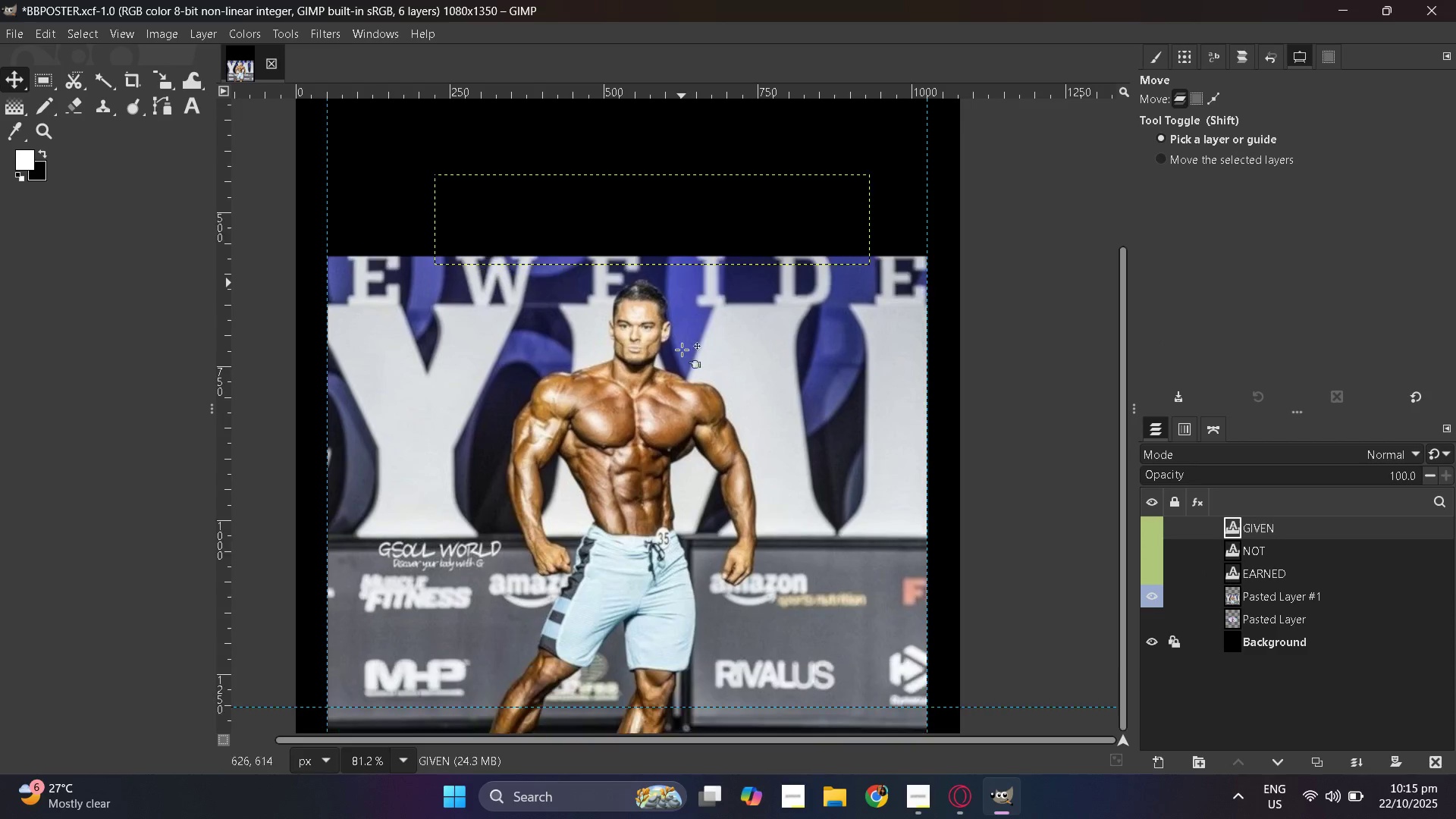 
scroll: coordinate [643, 400], scroll_direction: down, amount: 3.0
 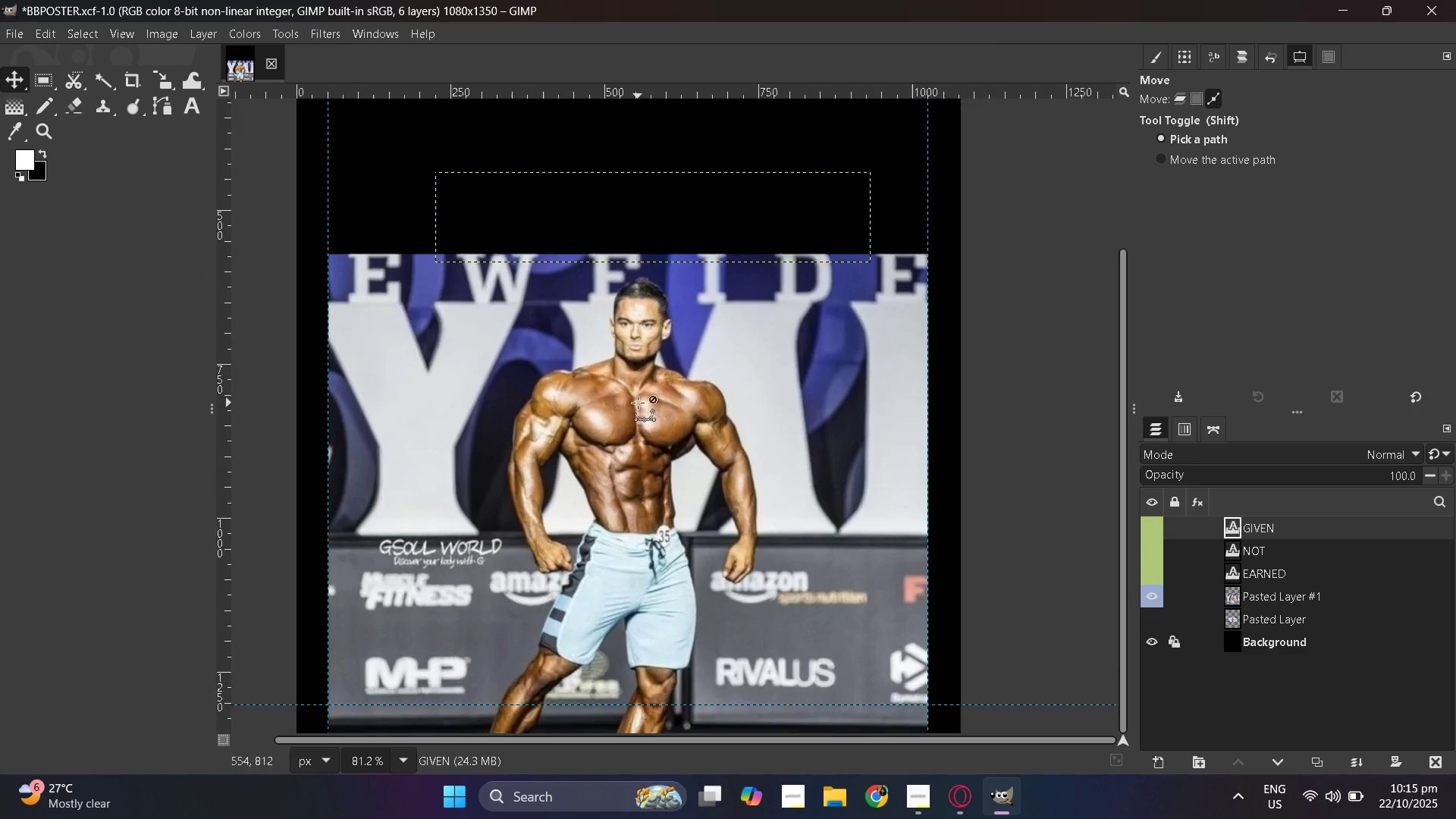 
hold_key(key=ControlLeft, duration=1.06)
scroll: coordinate [641, 400], scroll_direction: up, amount: 1.0
 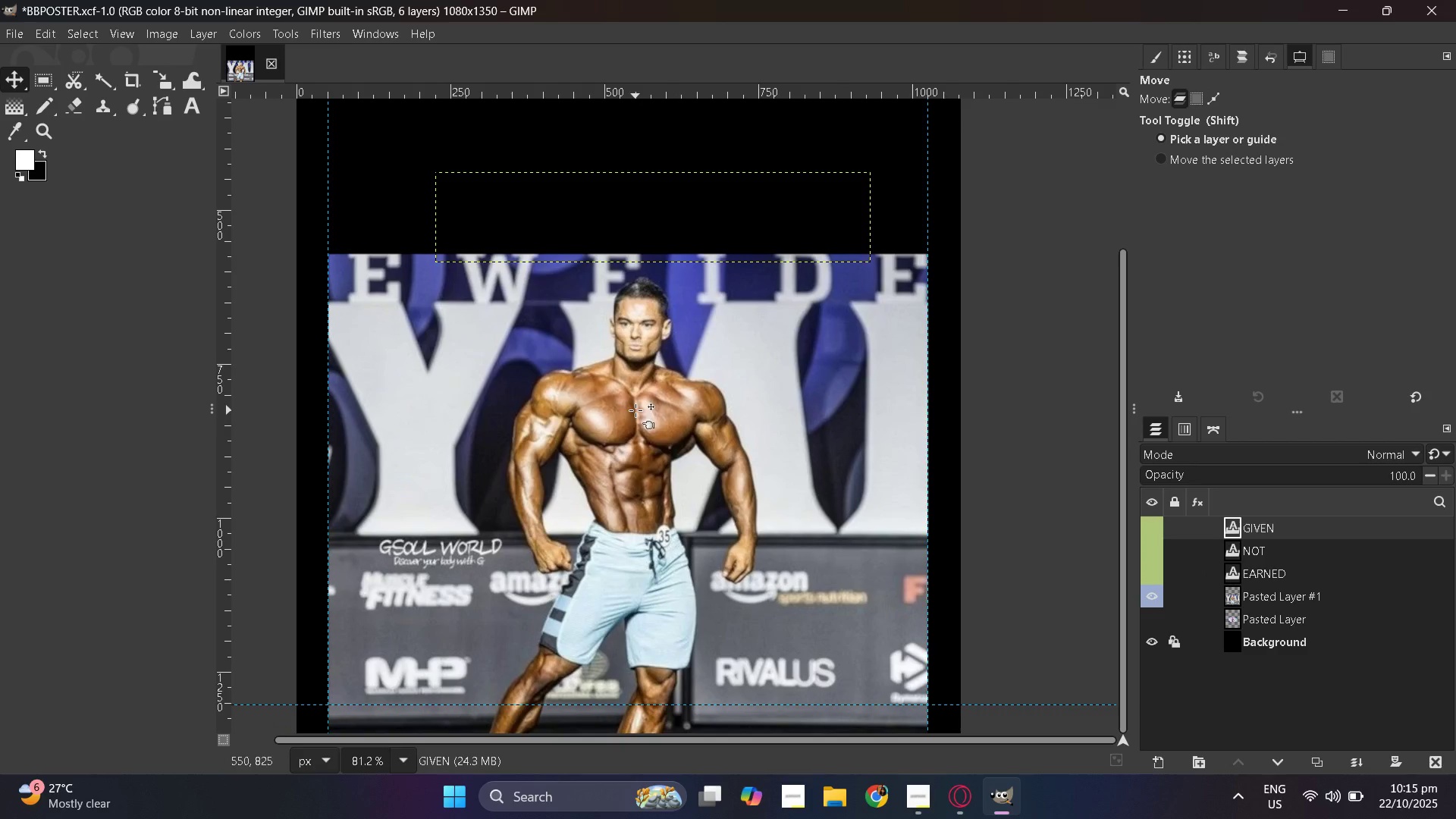 
scroll: coordinate [635, 410], scroll_direction: down, amount: 2.0
 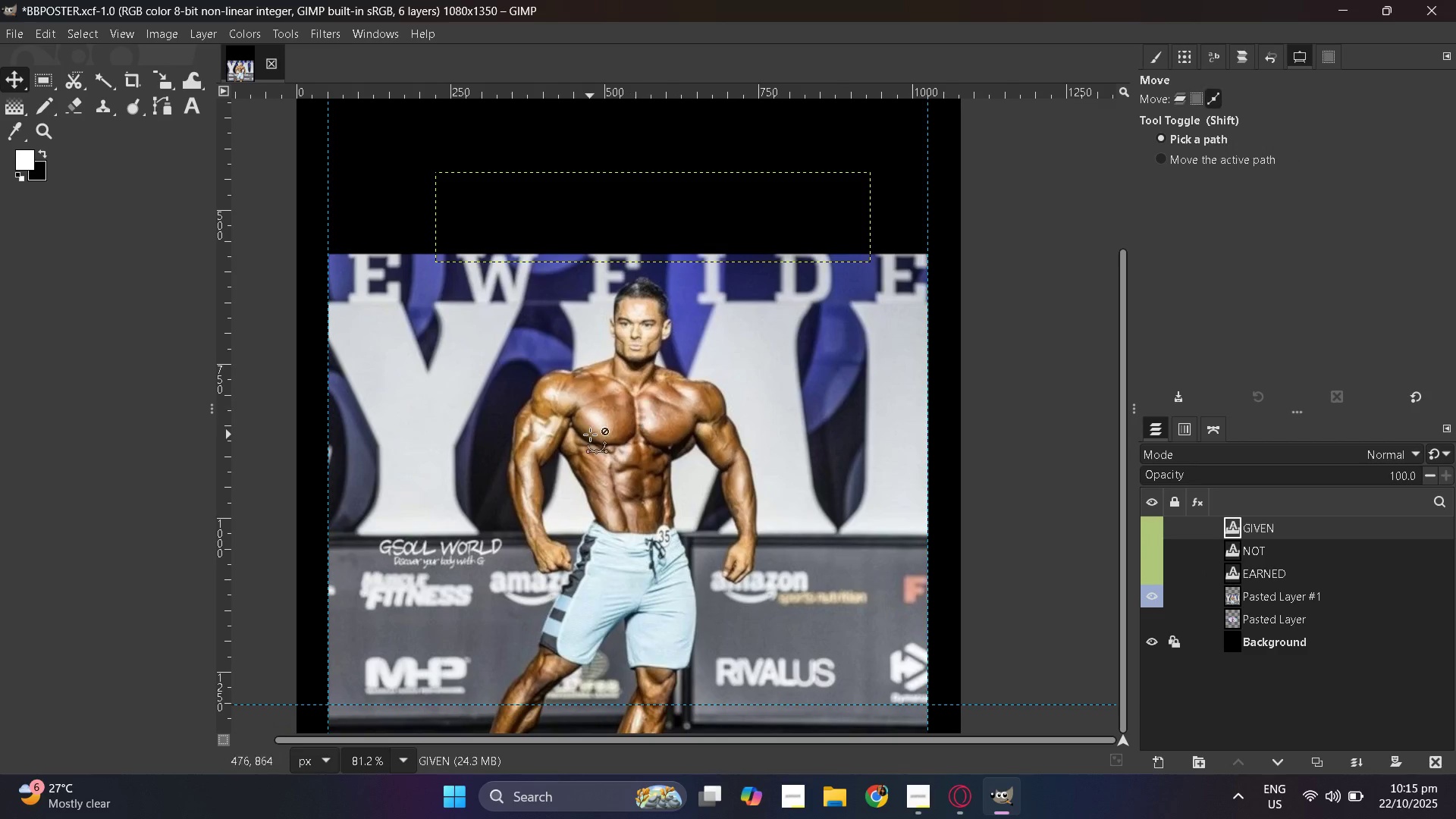 
hold_key(key=ControlLeft, duration=0.88)
scroll: coordinate [590, 435], scroll_direction: down, amount: 1.0
 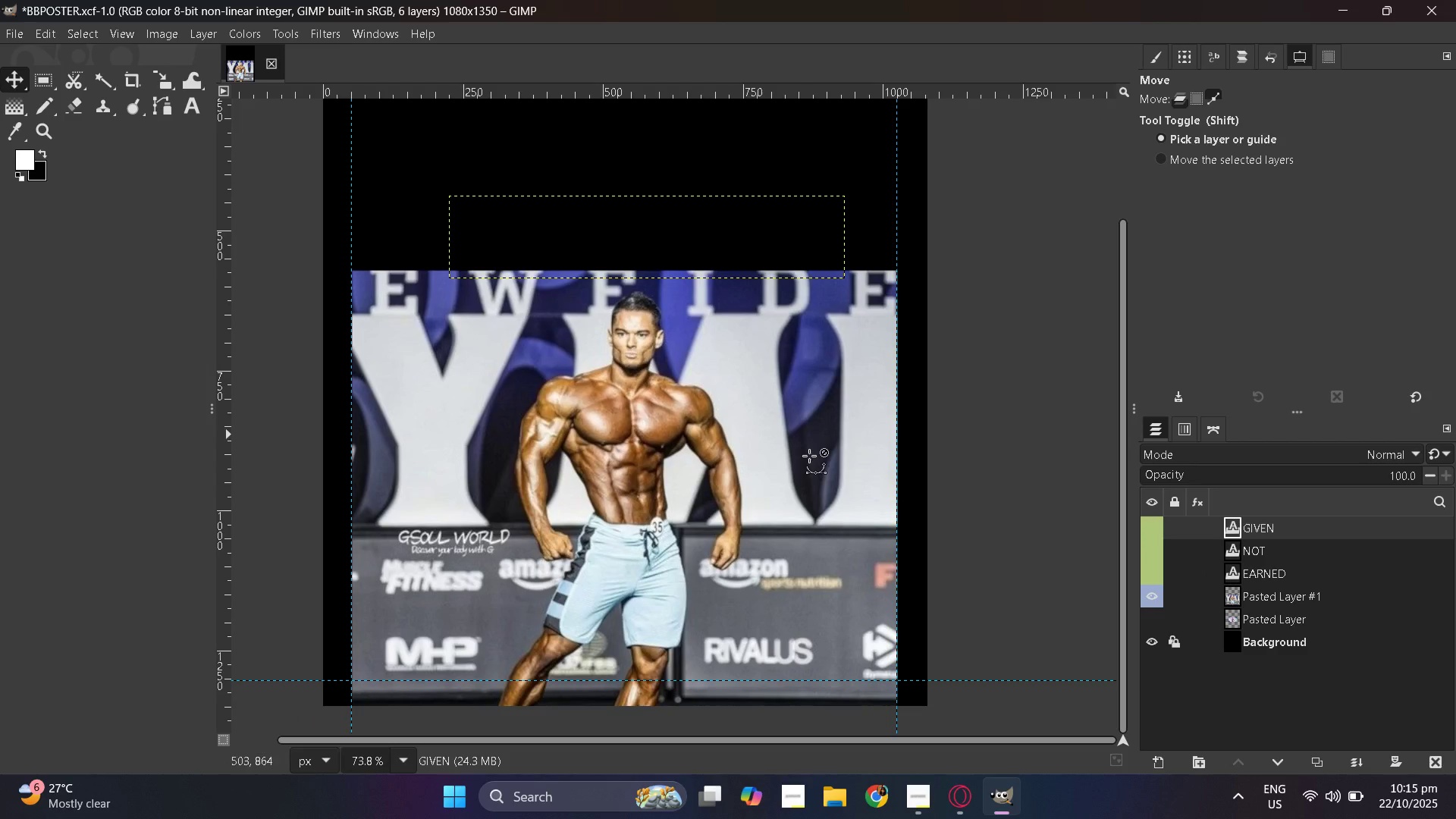 
hold_key(key=ControlLeft, duration=0.74)
scroll: coordinate [930, 462], scroll_direction: down, amount: 1.0
 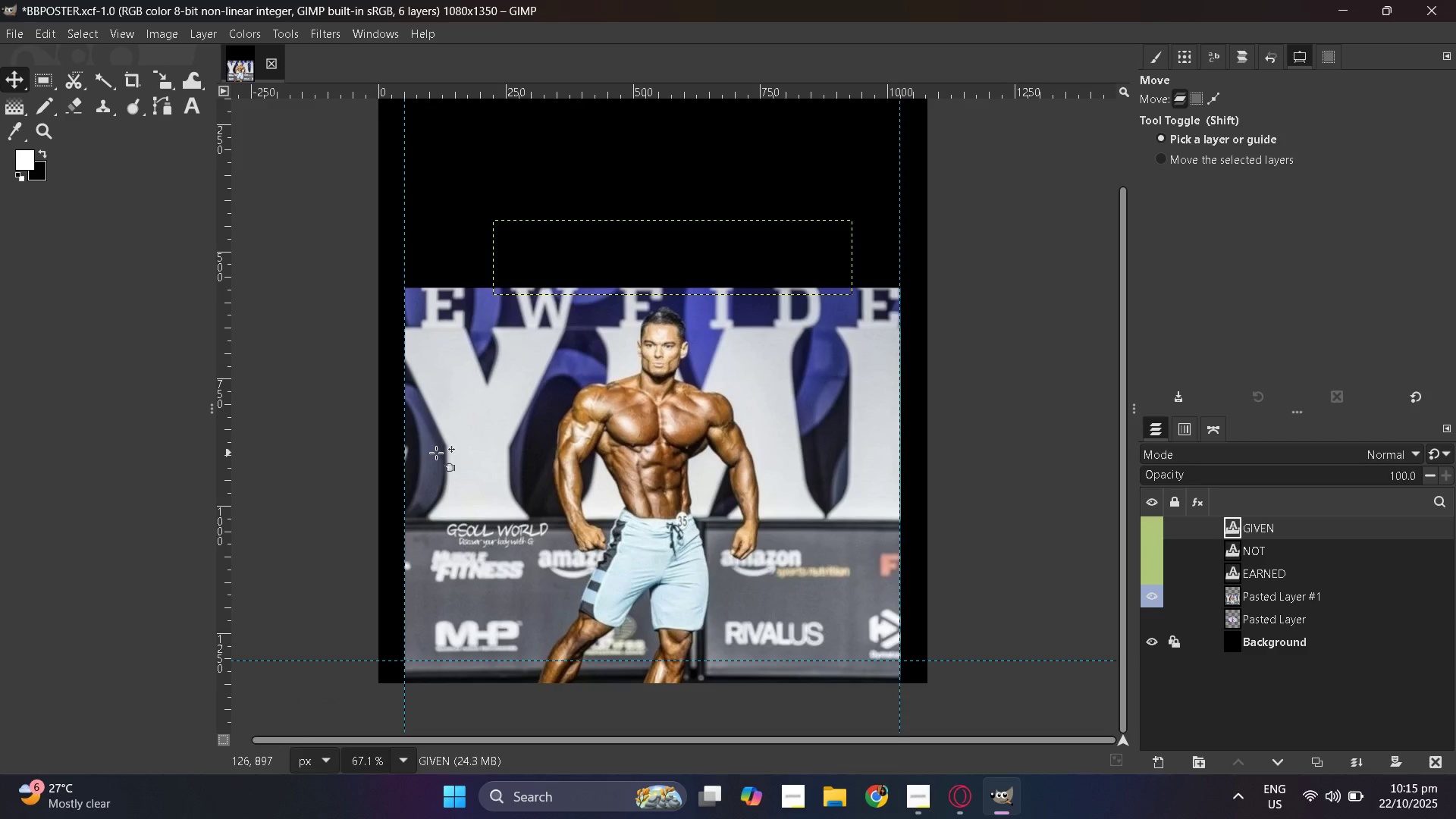 
hold_key(key=ControlLeft, duration=0.51)
scroll: coordinate [919, 480], scroll_direction: down, amount: 1.0
 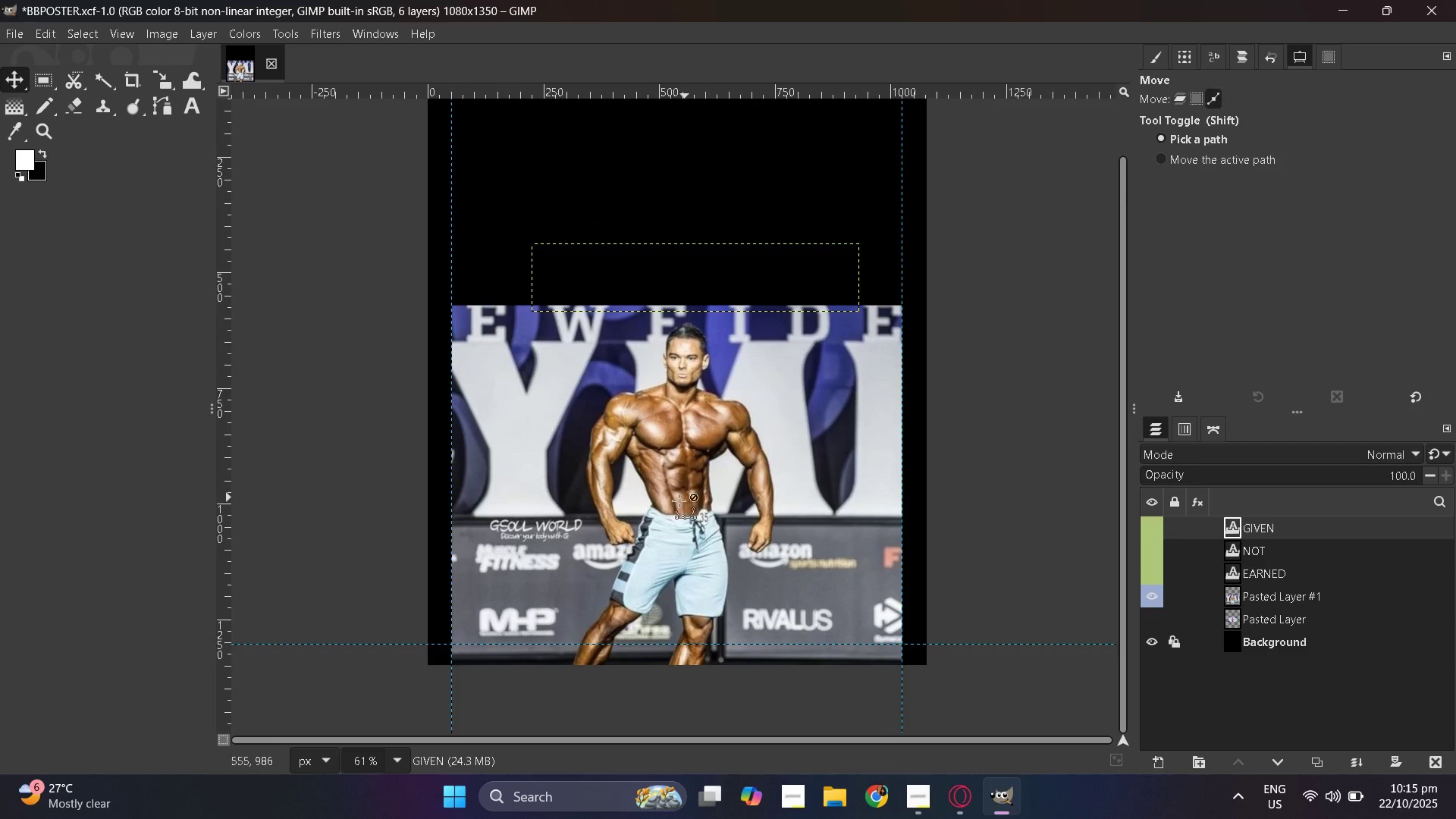 
hold_key(key=ControlLeft, duration=1.26)
scroll: coordinate [656, 501], scroll_direction: up, amount: 1.0
 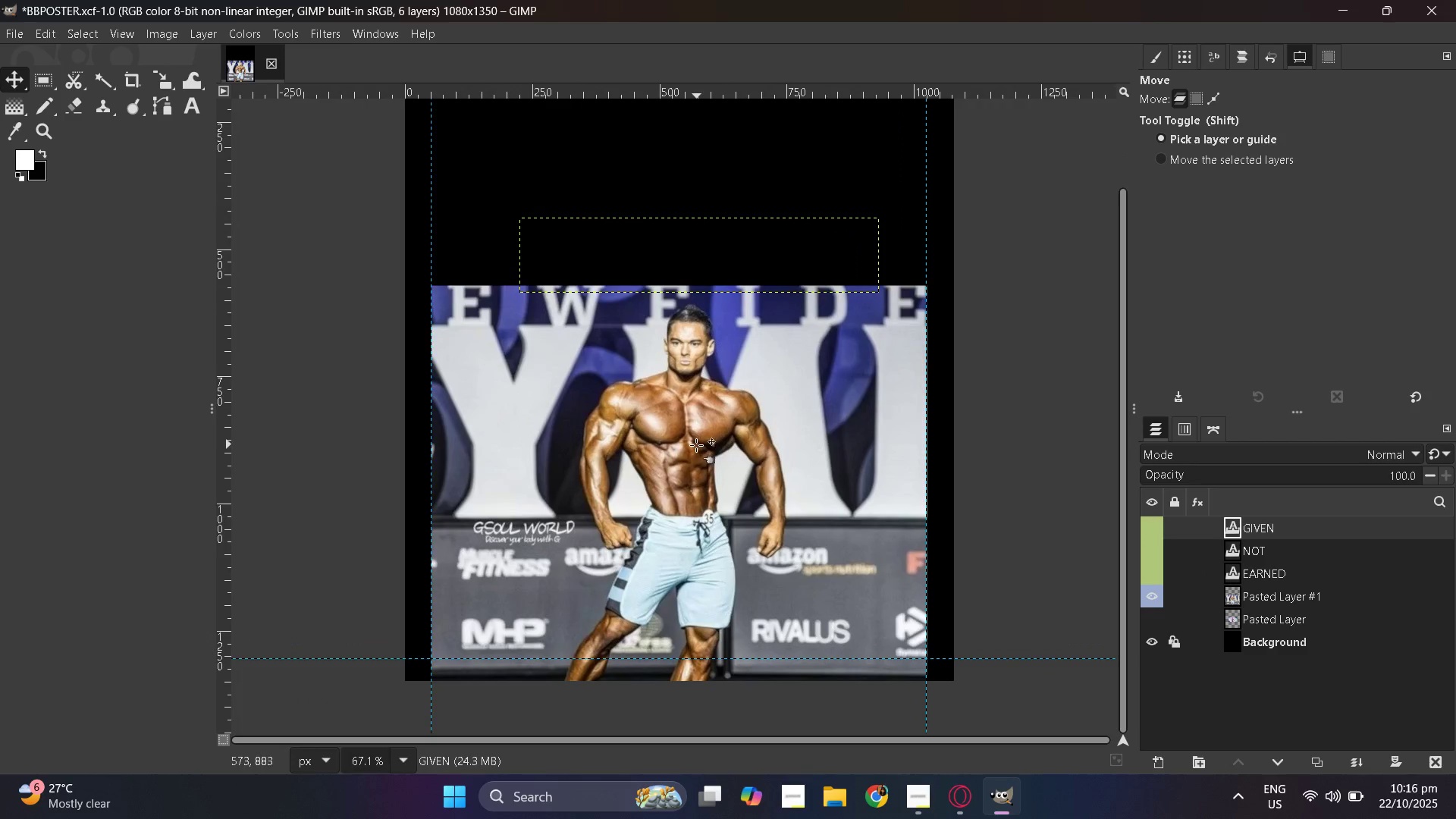 
left_click_drag(start_coordinate=[689, 451], to_coordinate=[692, 407])
 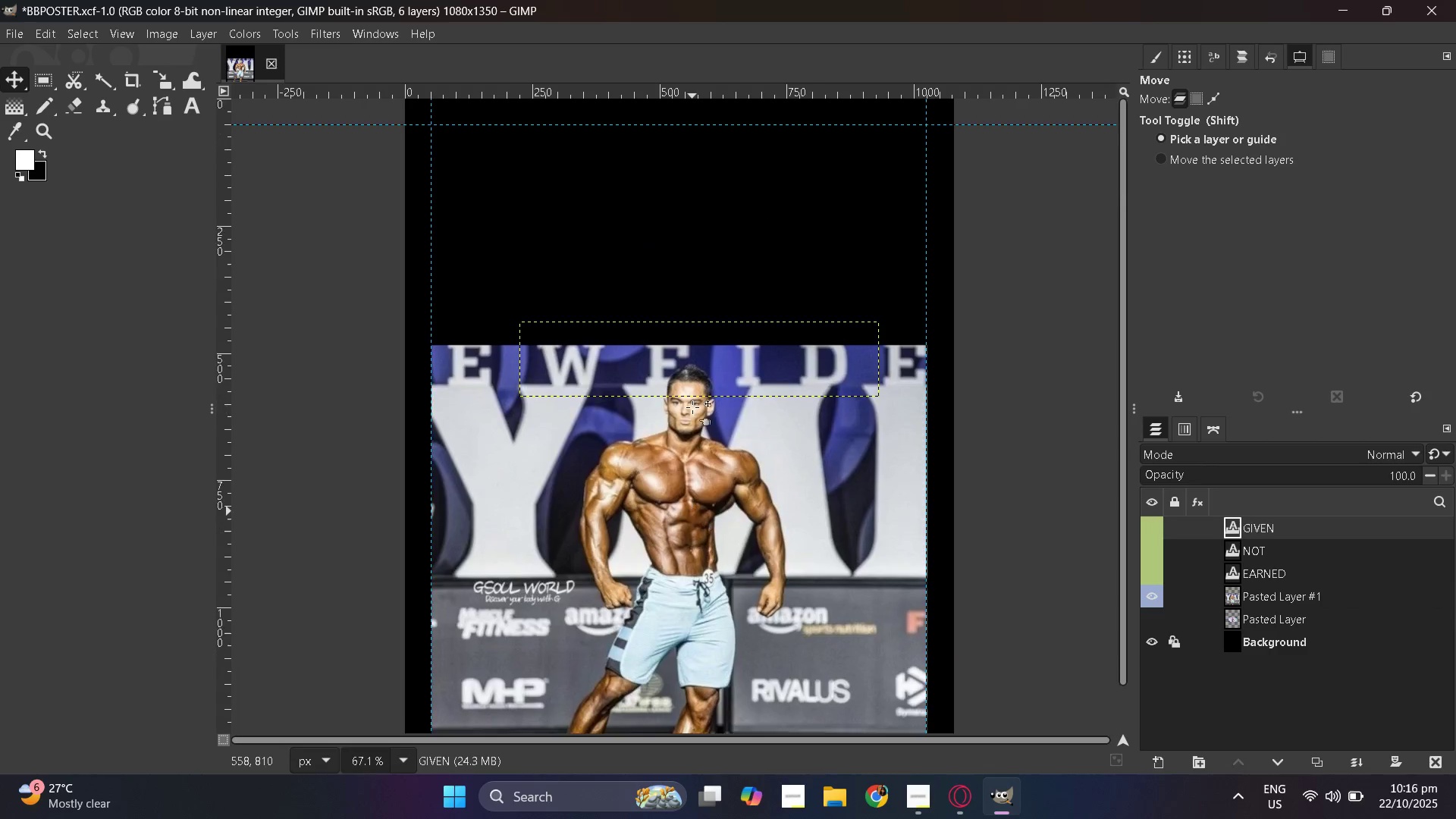 
scroll: coordinate [692, 407], scroll_direction: up, amount: 1.0
 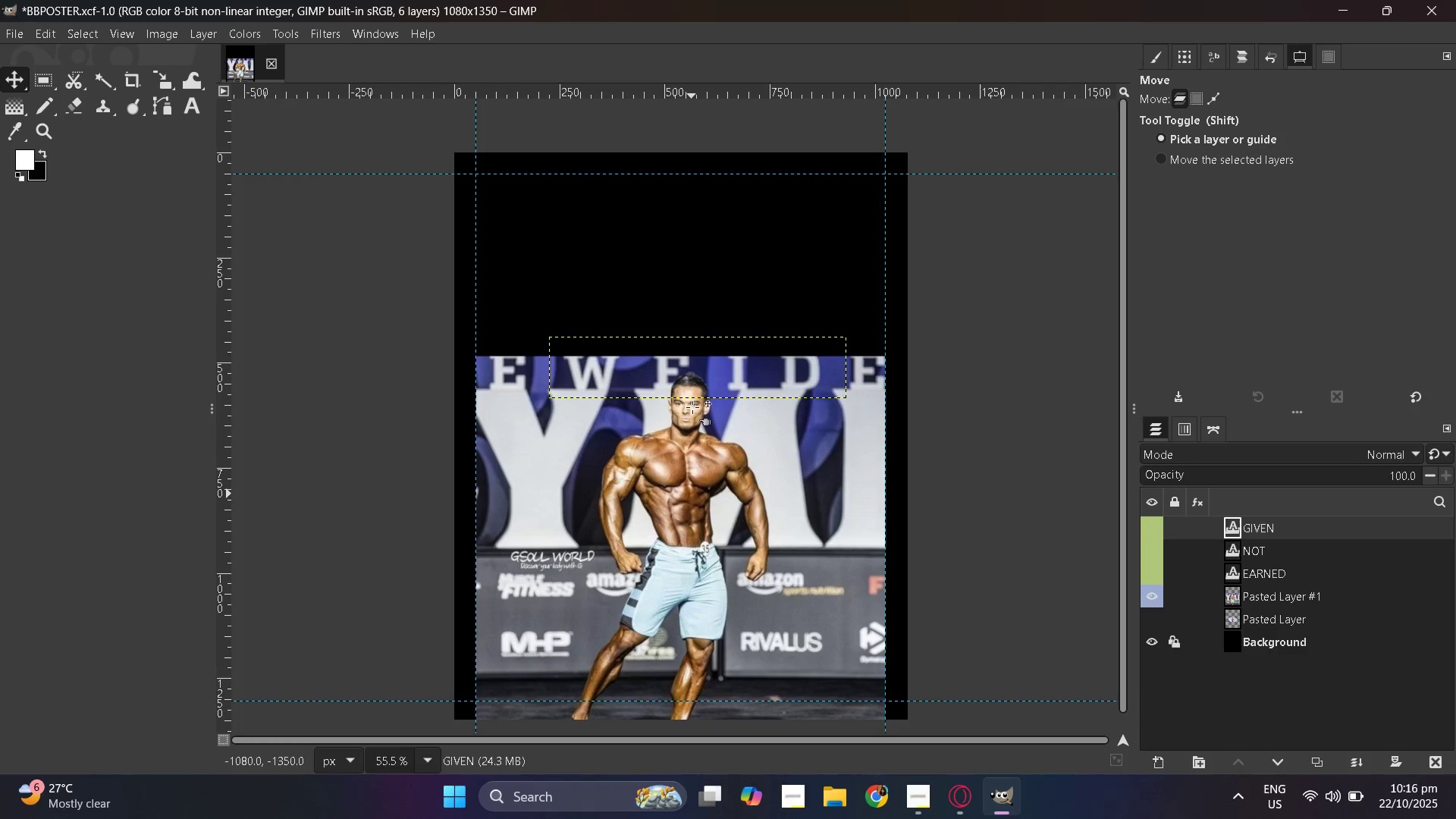 
hold_key(key=ControlLeft, duration=0.45)
 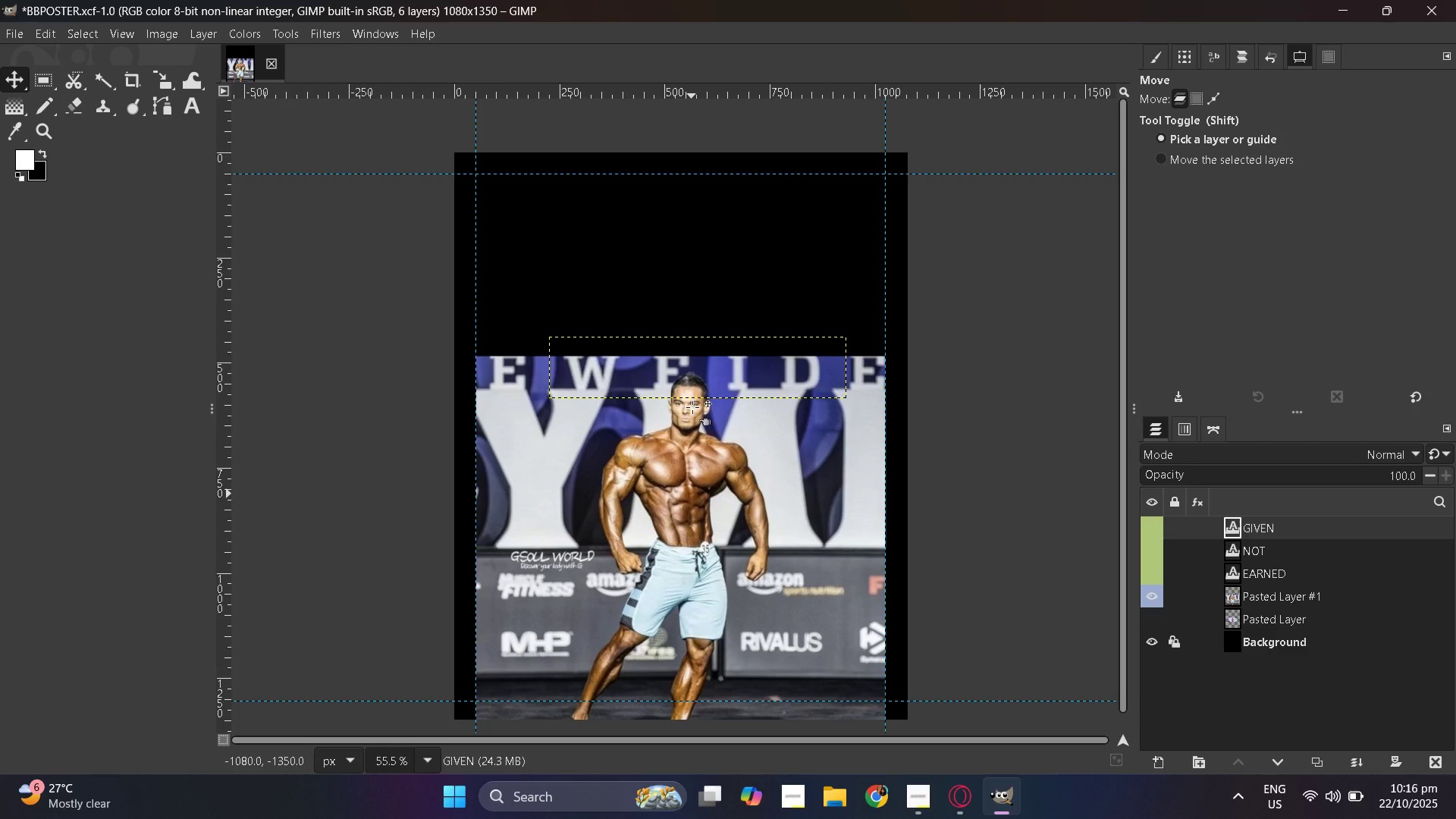 
hold_key(key=ControlLeft, duration=0.43)
scroll: coordinate [692, 407], scroll_direction: up, amount: 3.0
 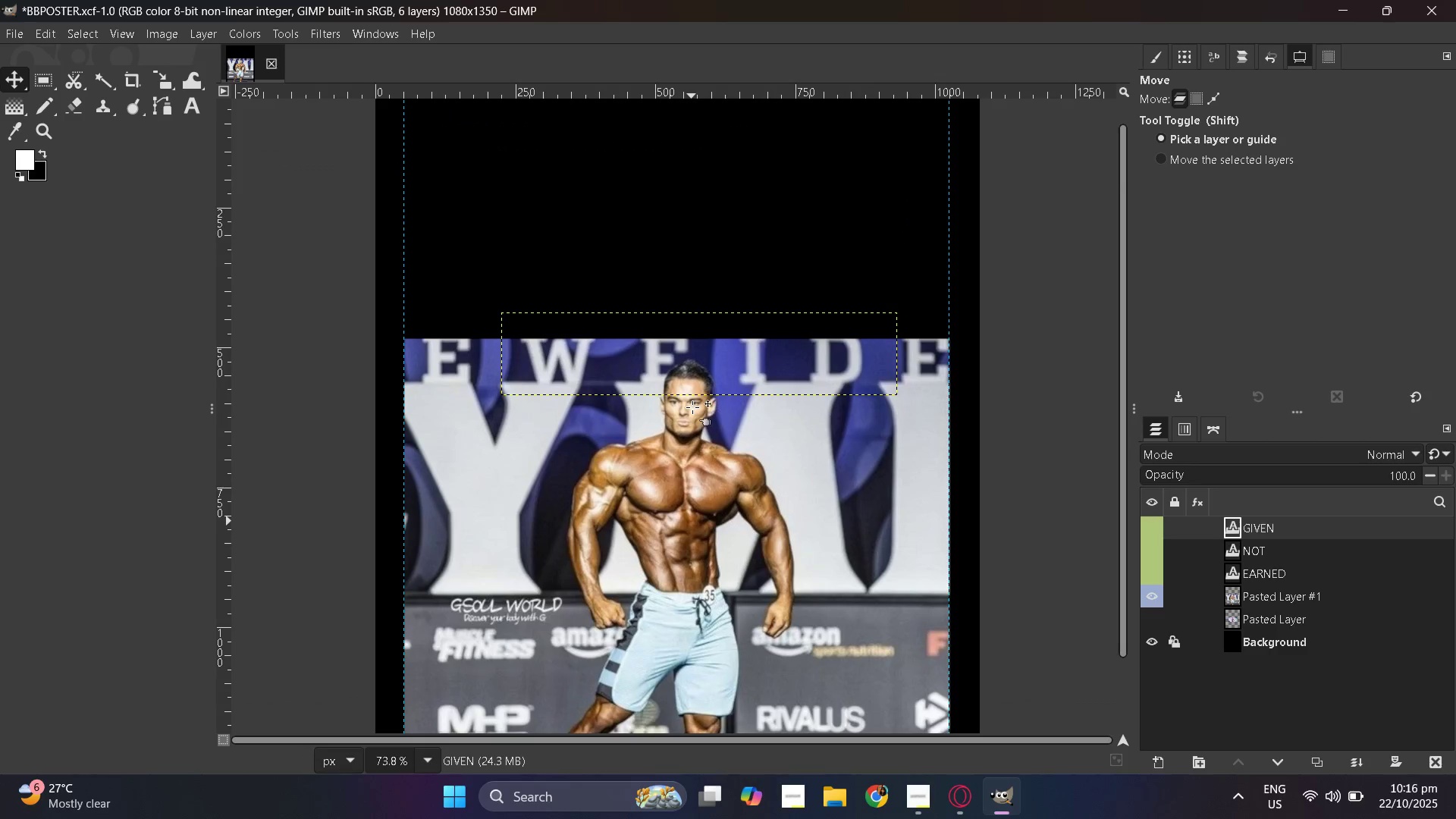 
scroll: coordinate [692, 407], scroll_direction: down, amount: 2.0
 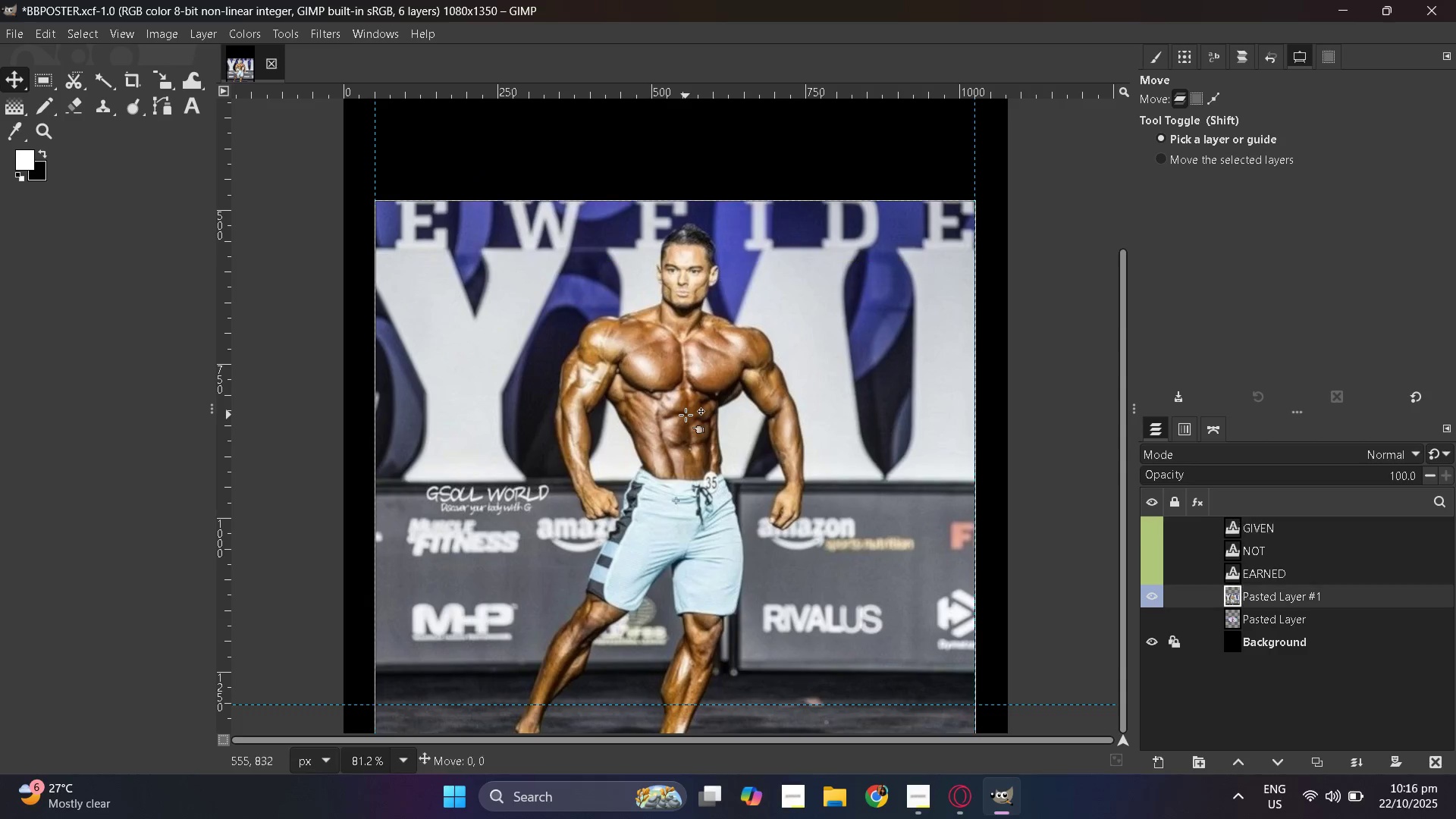 
key(Control+ControlLeft)
 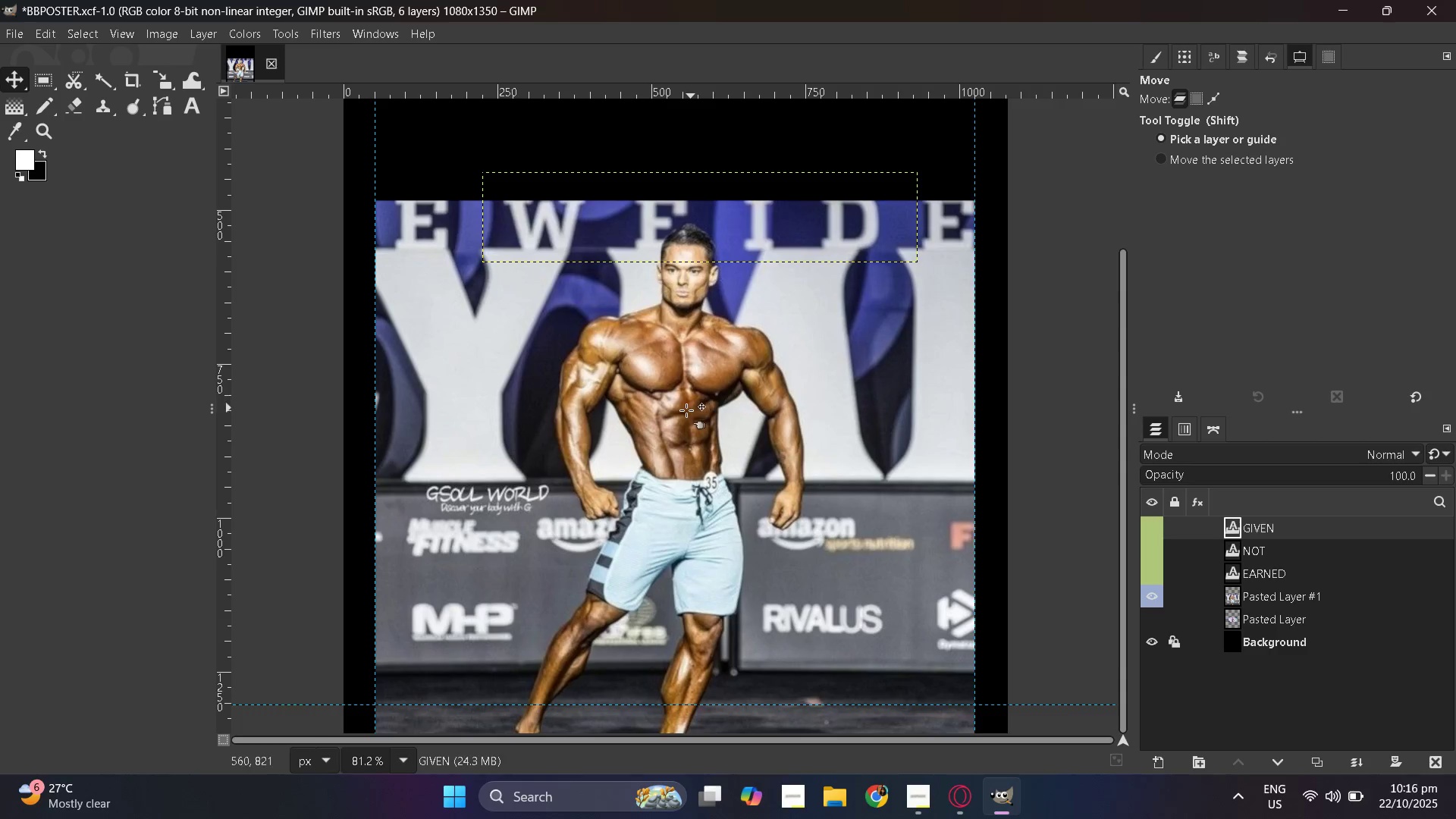 
left_click_drag(start_coordinate=[686, 415], to_coordinate=[686, 437])
 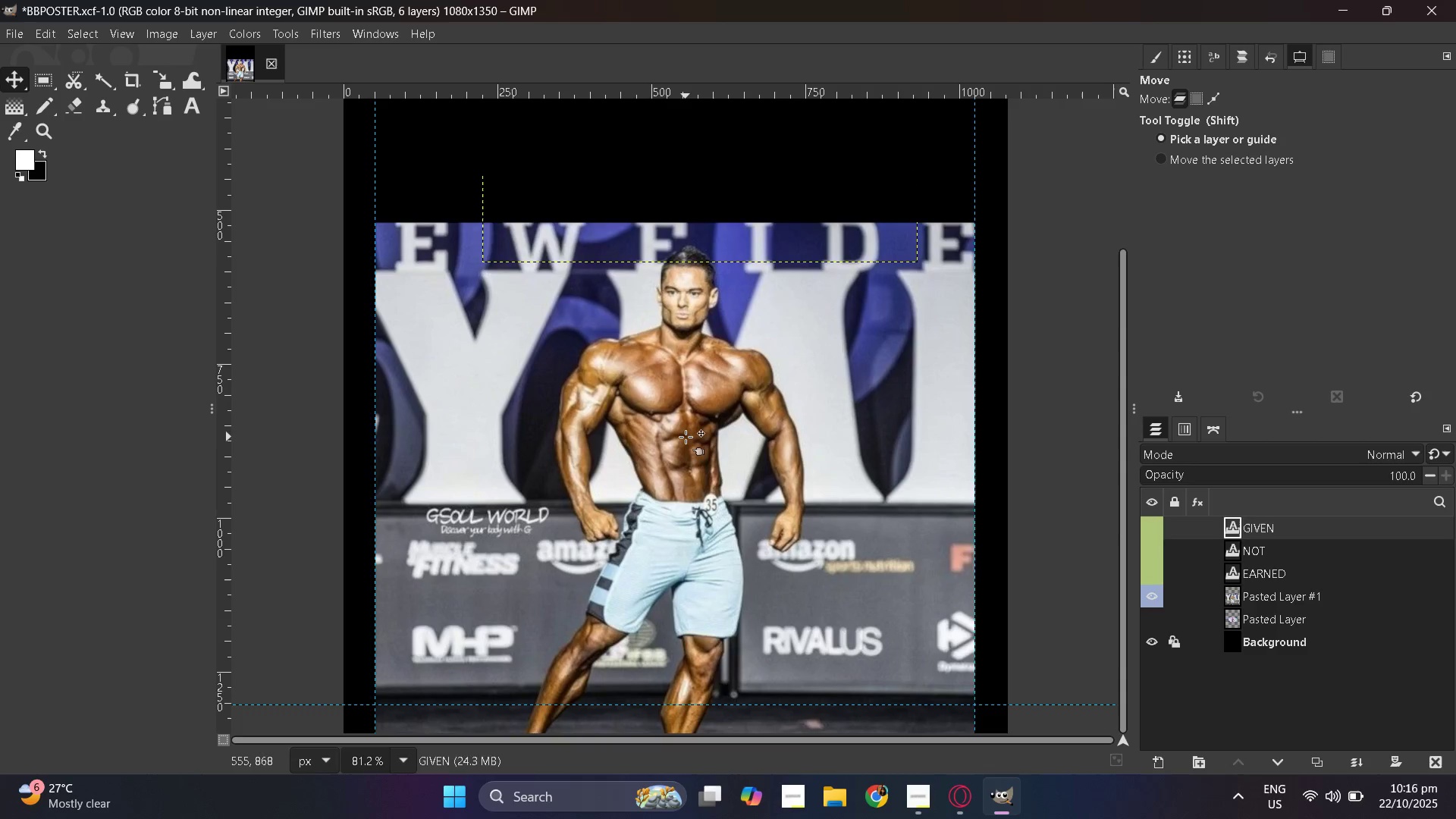 
left_click_drag(start_coordinate=[686, 437], to_coordinate=[686, 441])
 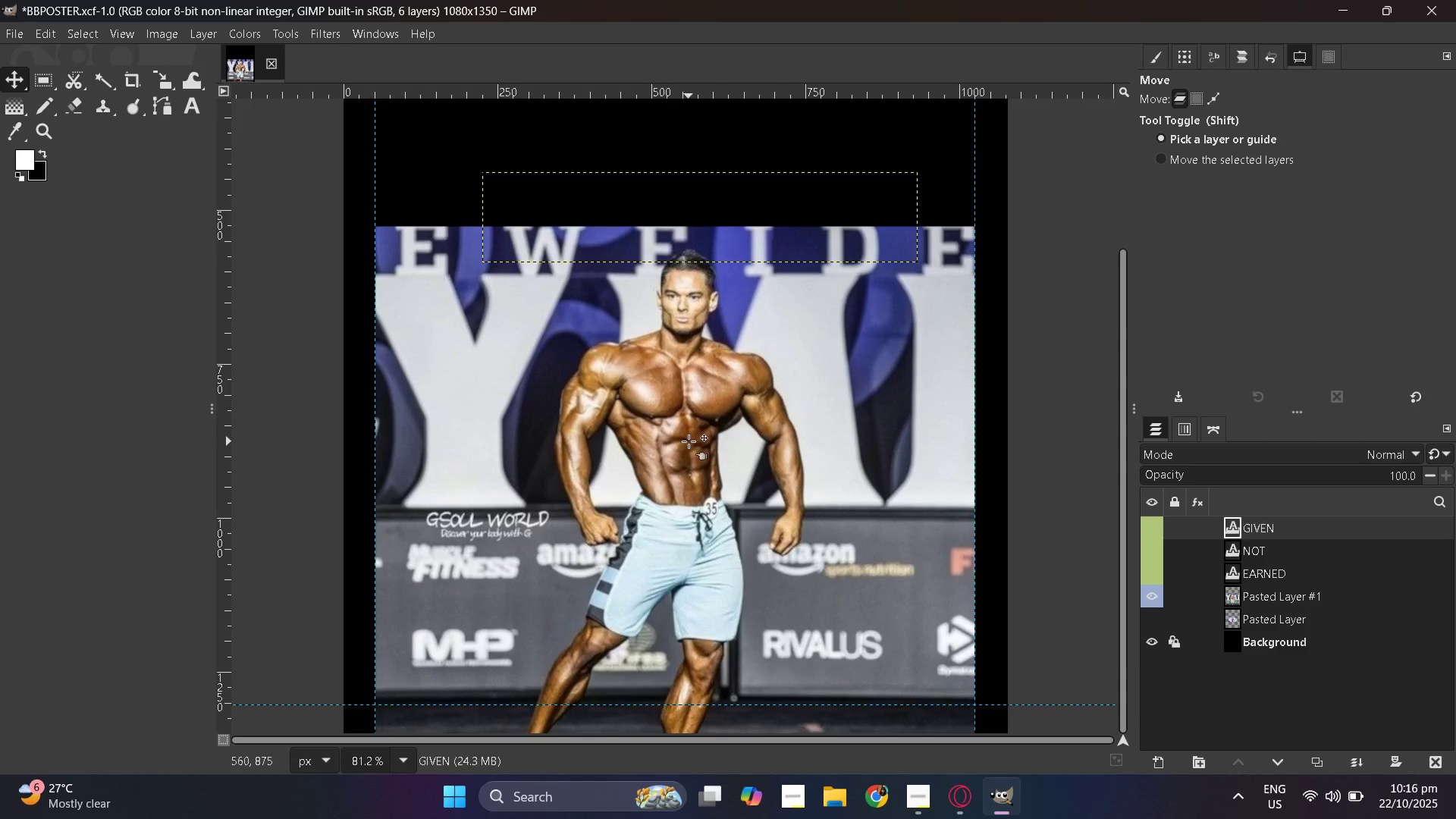 
hold_key(key=ControlLeft, duration=0.4)
scroll: coordinate [689, 441], scroll_direction: up, amount: 1.0
 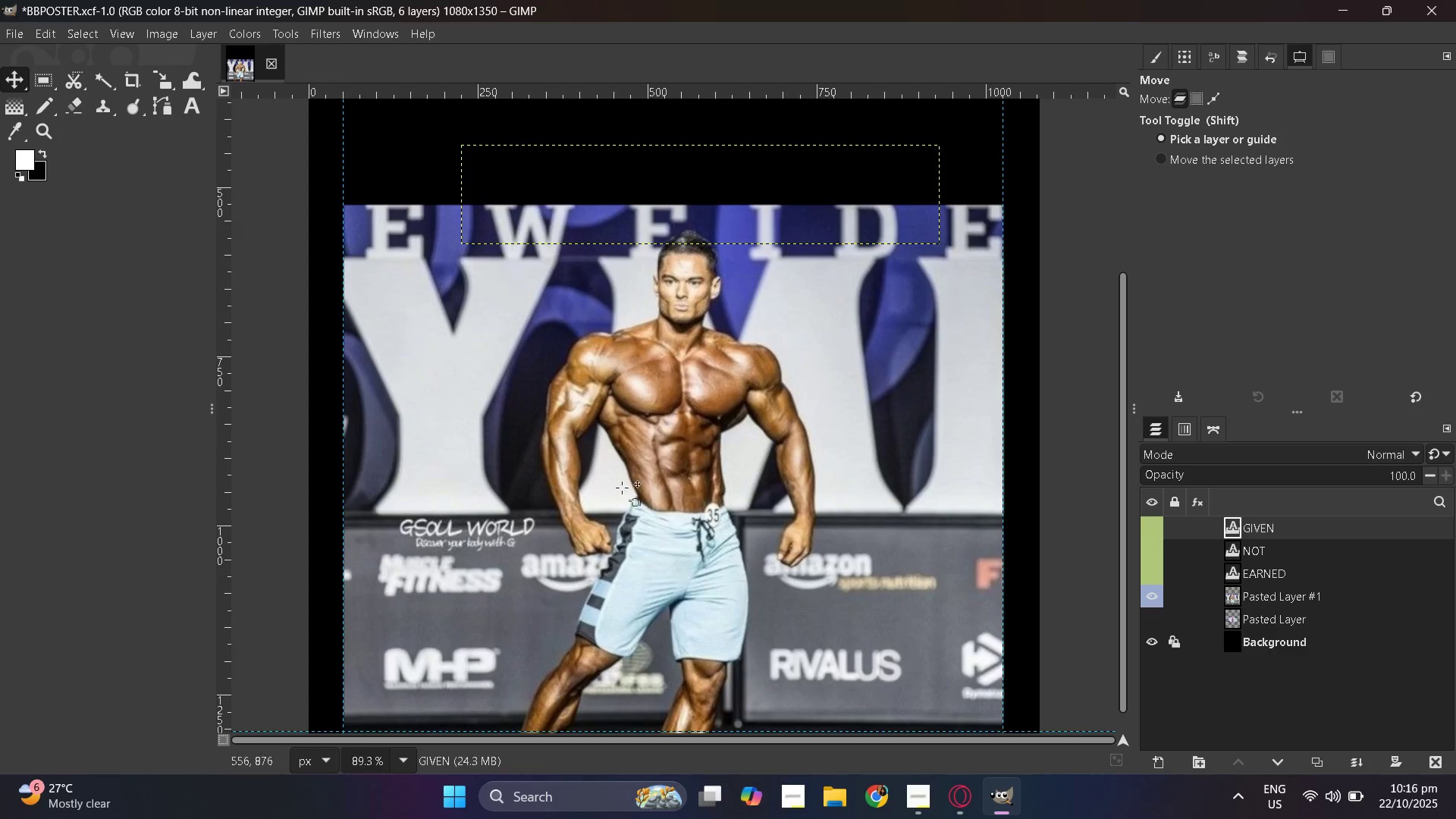 
hold_key(key=ControlLeft, duration=0.39)
scroll: coordinate [682, 508], scroll_direction: up, amount: 3.0
 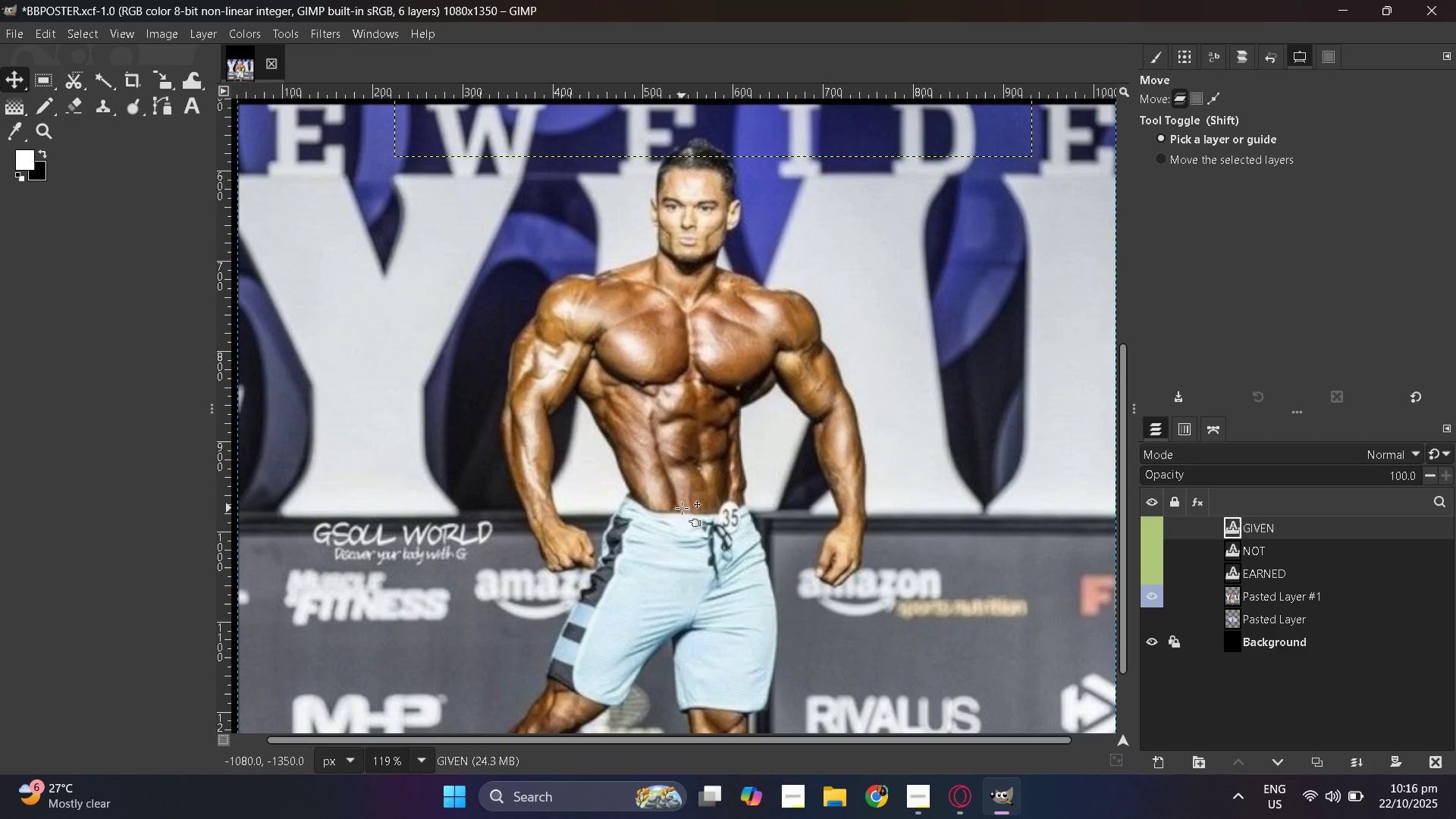 
scroll: coordinate [682, 508], scroll_direction: down, amount: 5.0
 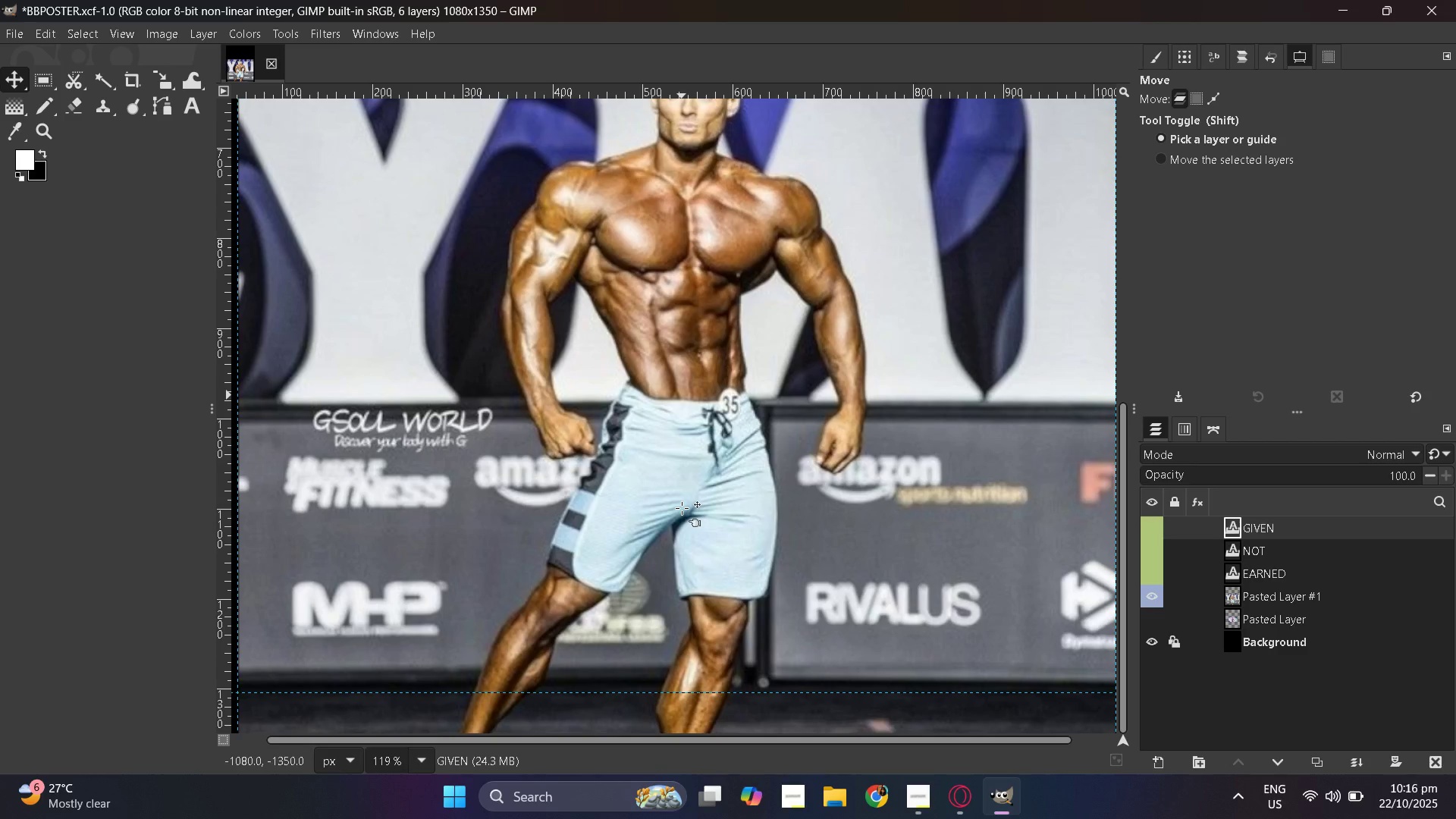 
hold_key(key=ControlLeft, duration=1.53)
scroll: coordinate [682, 508], scroll_direction: down, amount: 2.0
 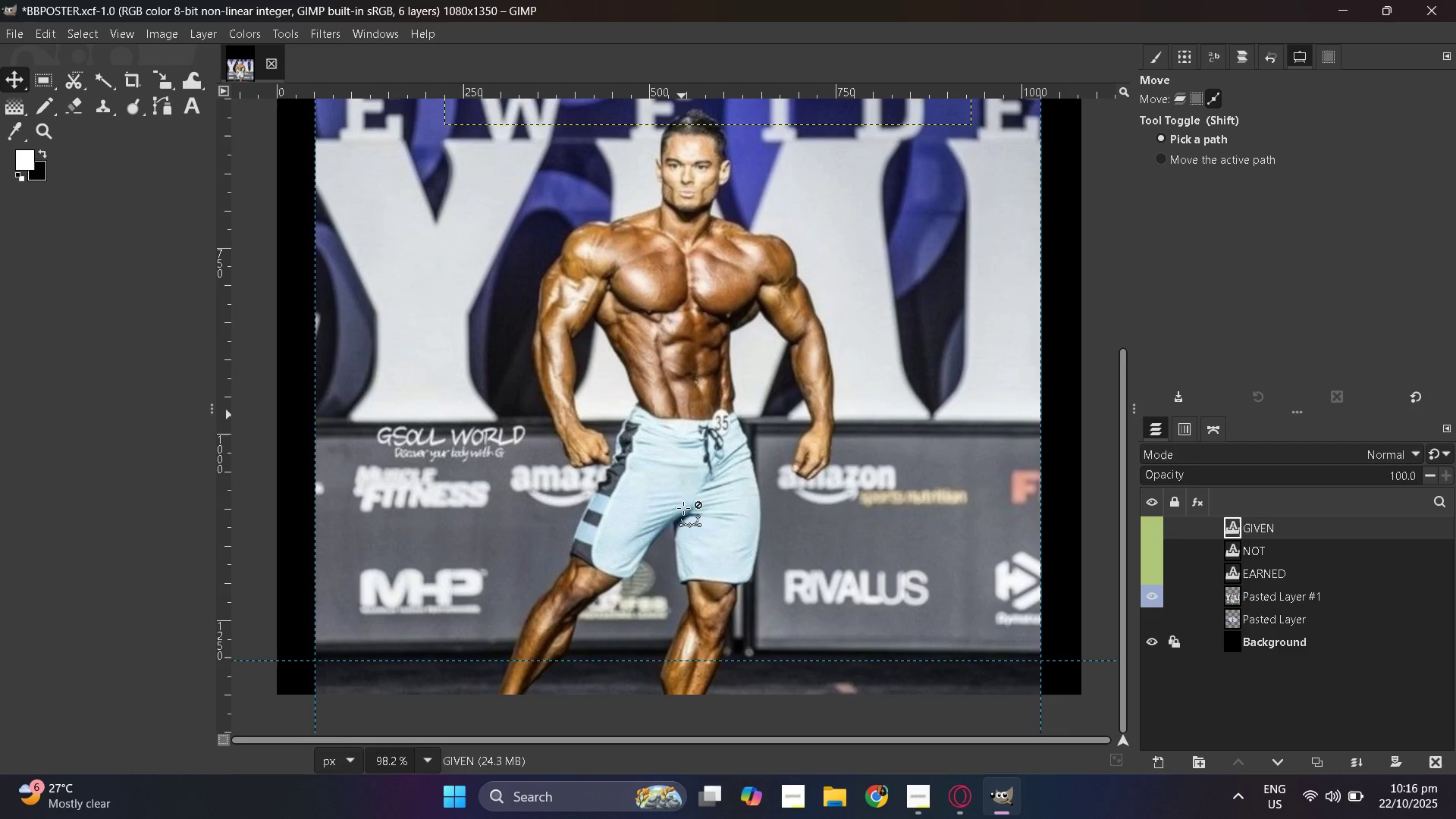 
hold_key(key=ControlLeft, duration=1.18)
scroll: coordinate [684, 507], scroll_direction: up, amount: 3.0
 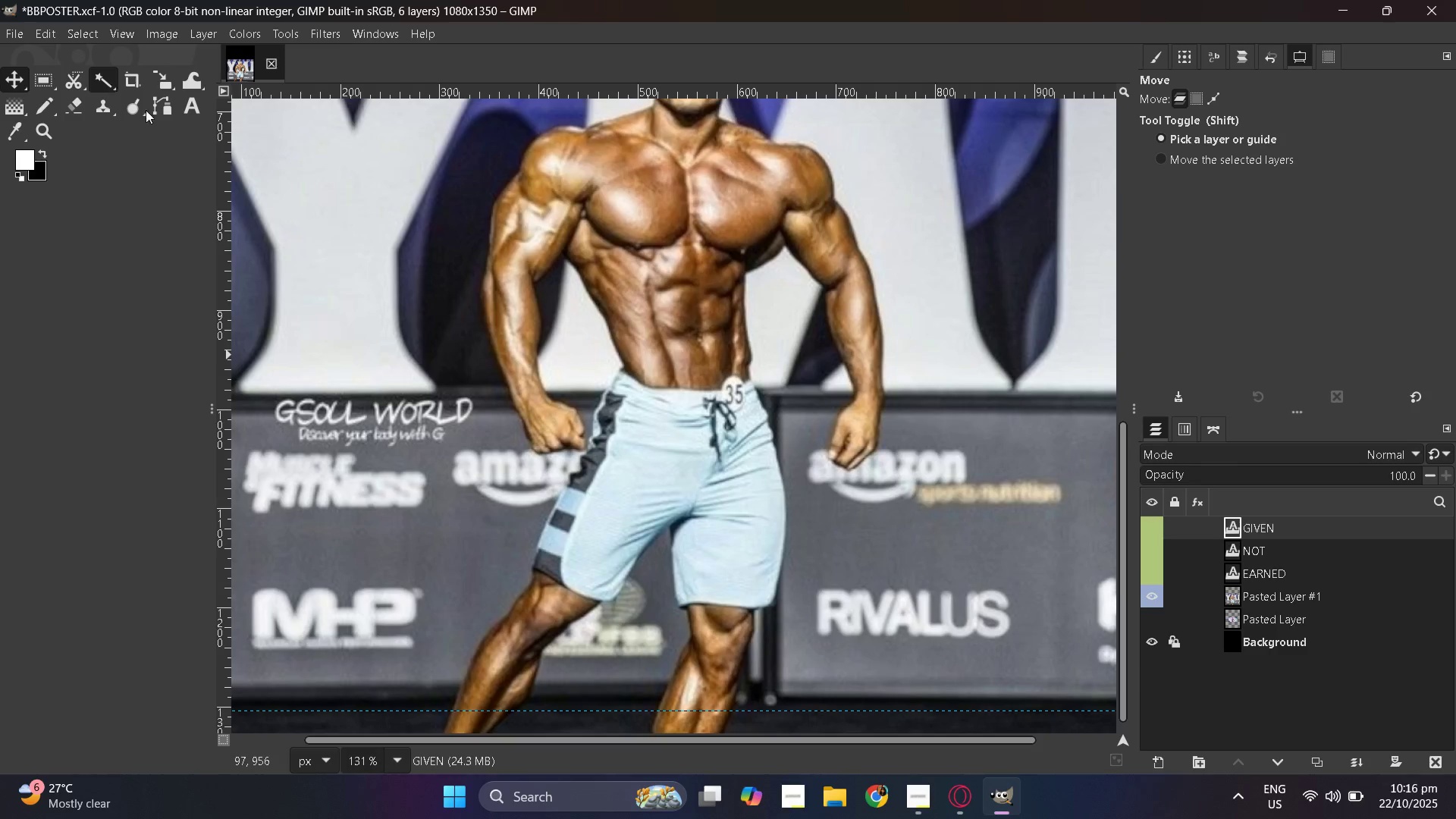 
hold_key(key=ControlLeft, duration=0.39)
scroll: coordinate [736, 388], scroll_direction: down, amount: 4.0
 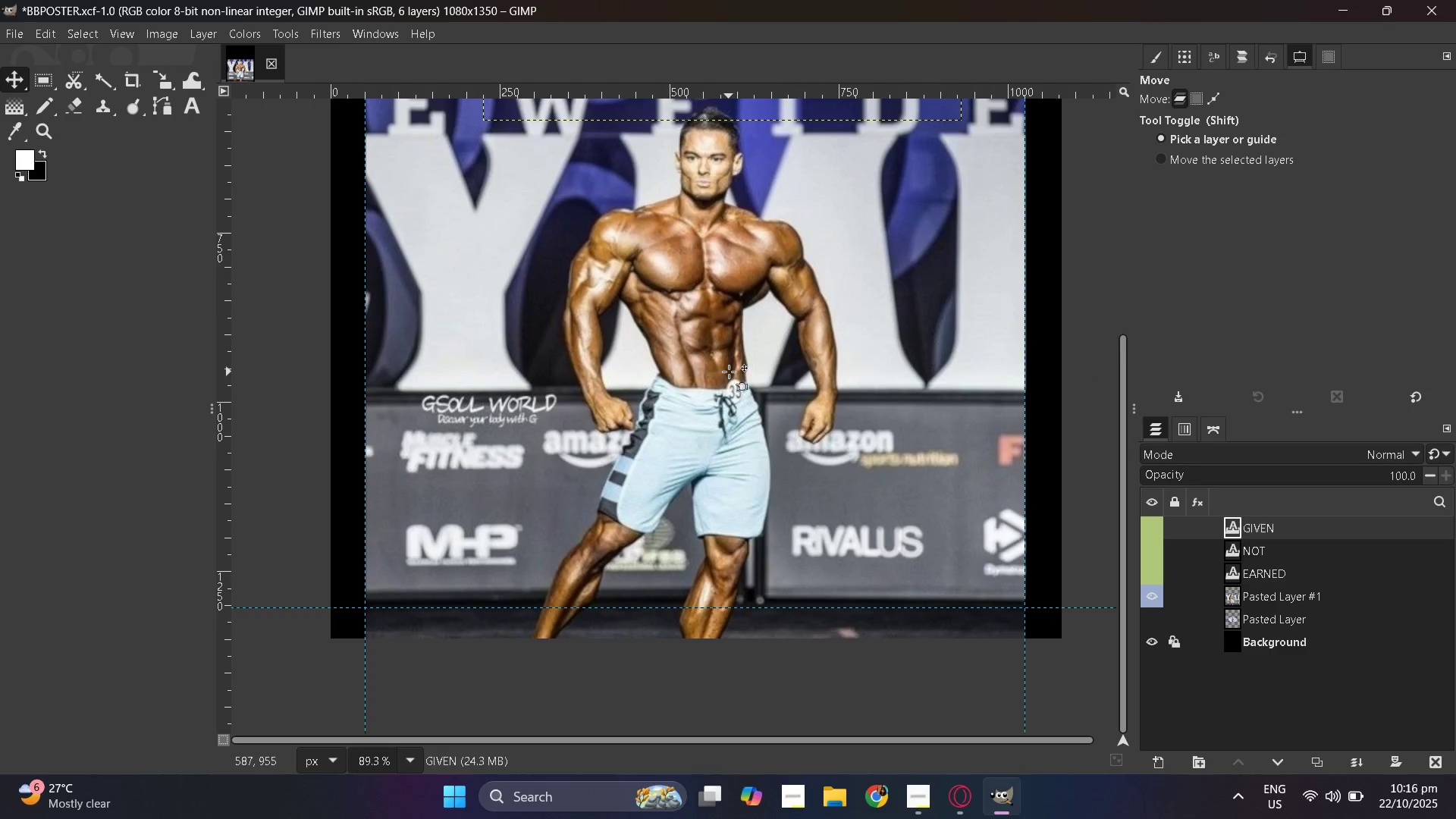 
left_click_drag(start_coordinate=[729, 372], to_coordinate=[730, 382])
 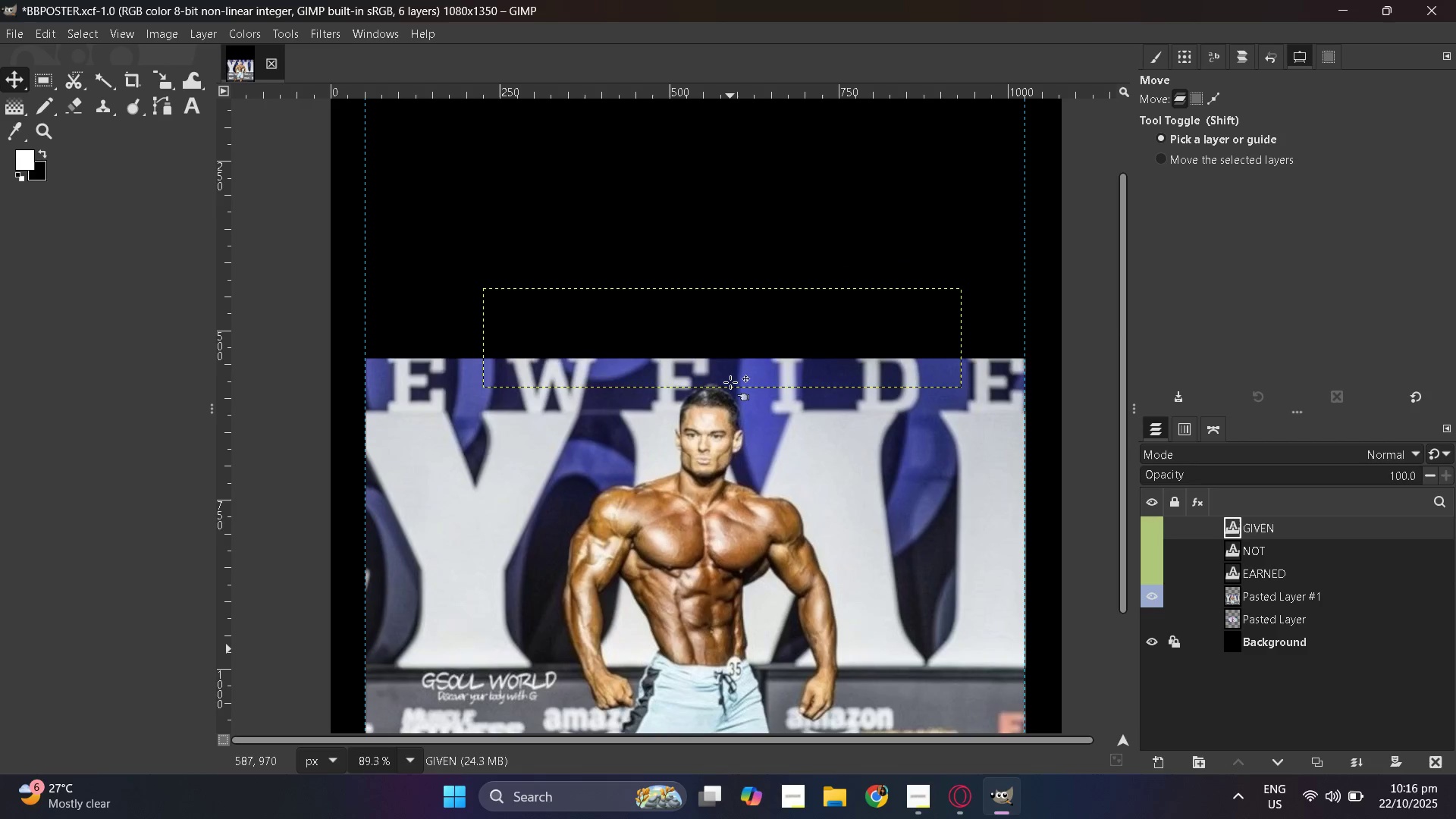 
scroll: coordinate [730, 382], scroll_direction: down, amount: 1.0
 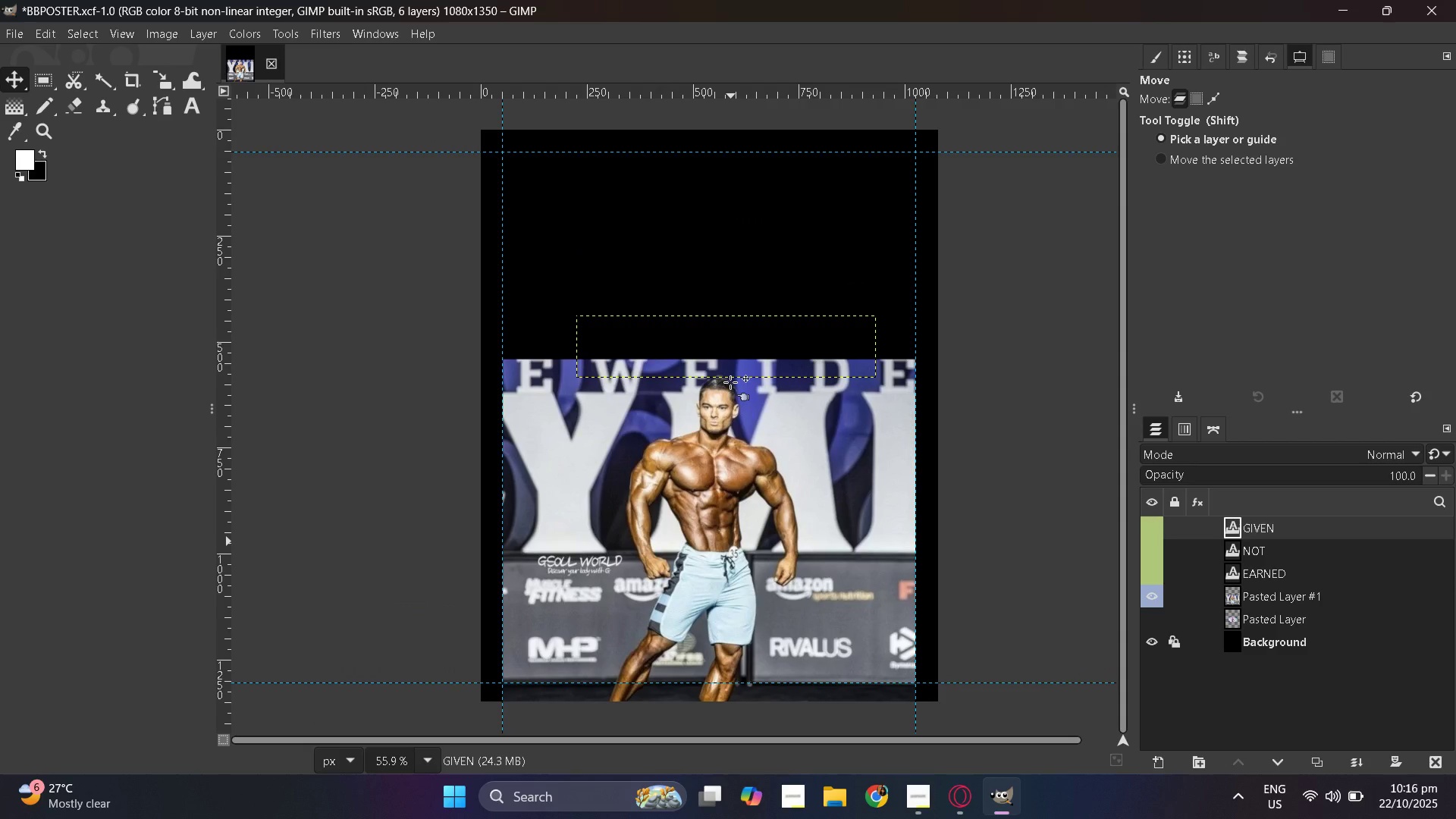 
hold_key(key=ControlLeft, duration=0.61)
 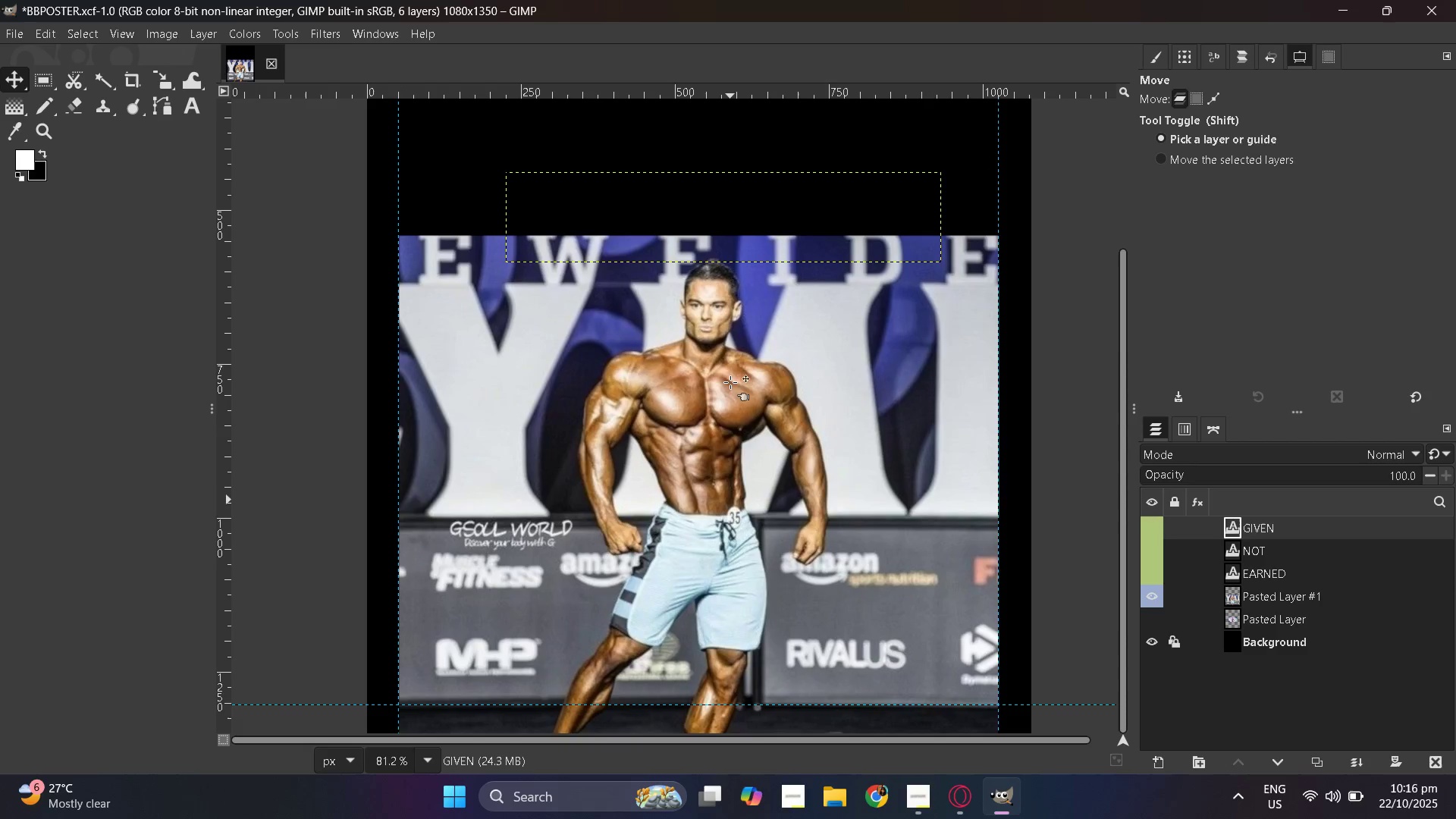 
hold_key(key=ControlLeft, duration=0.42)
 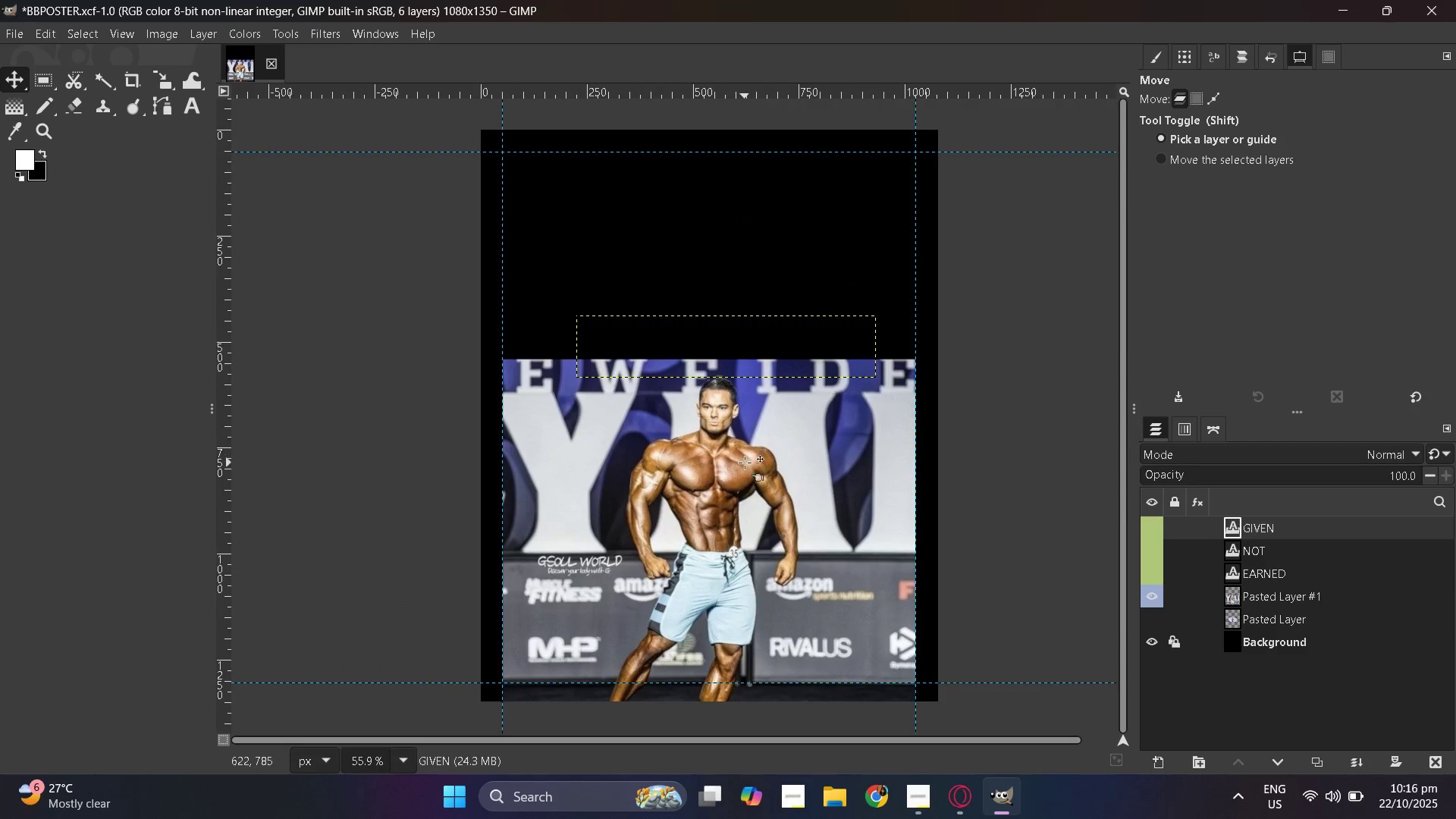 
left_click_drag(start_coordinate=[745, 463], to_coordinate=[745, 440])
 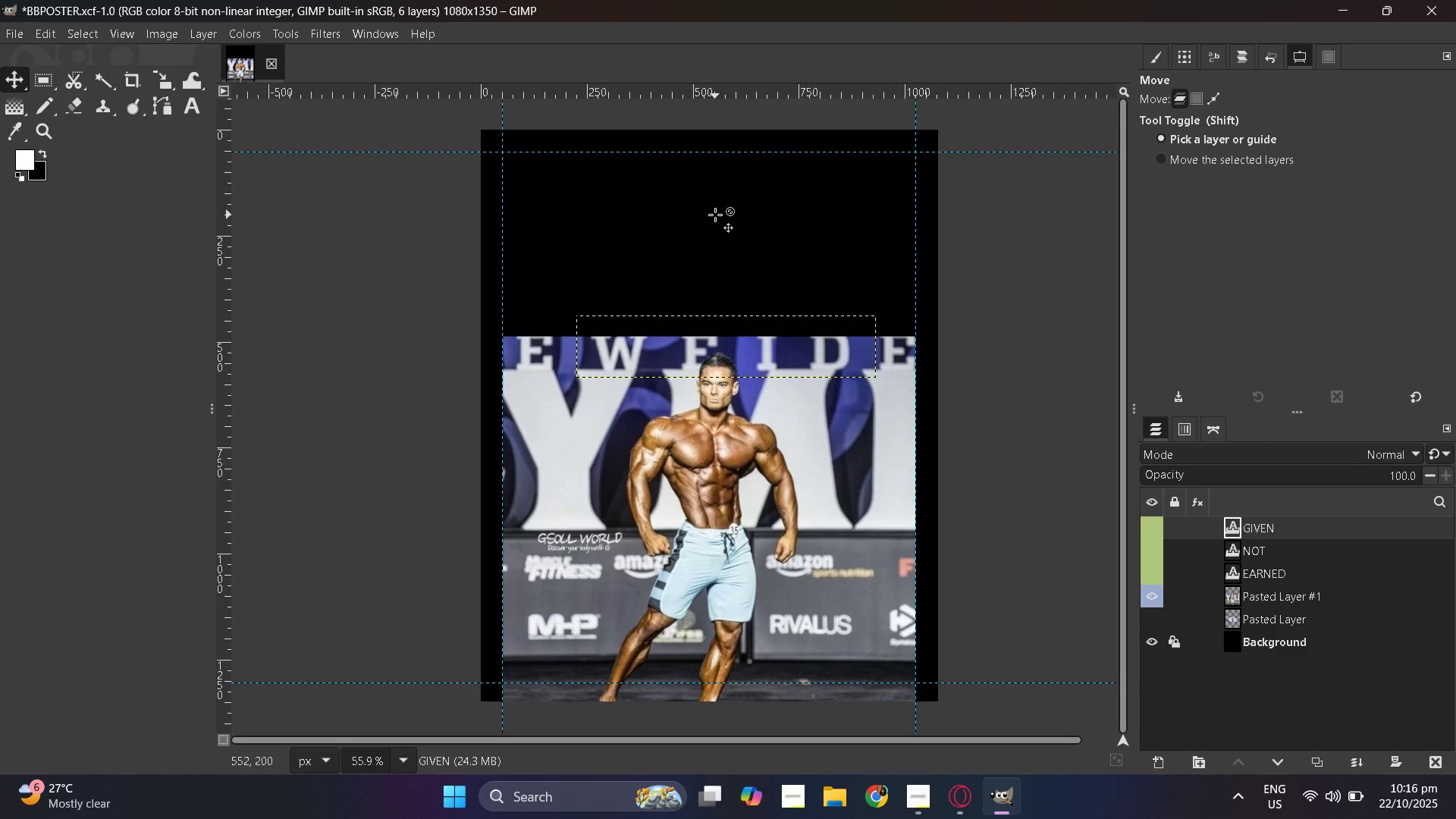 
hold_key(key=ControlLeft, duration=0.98)
scroll: coordinate [715, 221], scroll_direction: up, amount: 5.0
 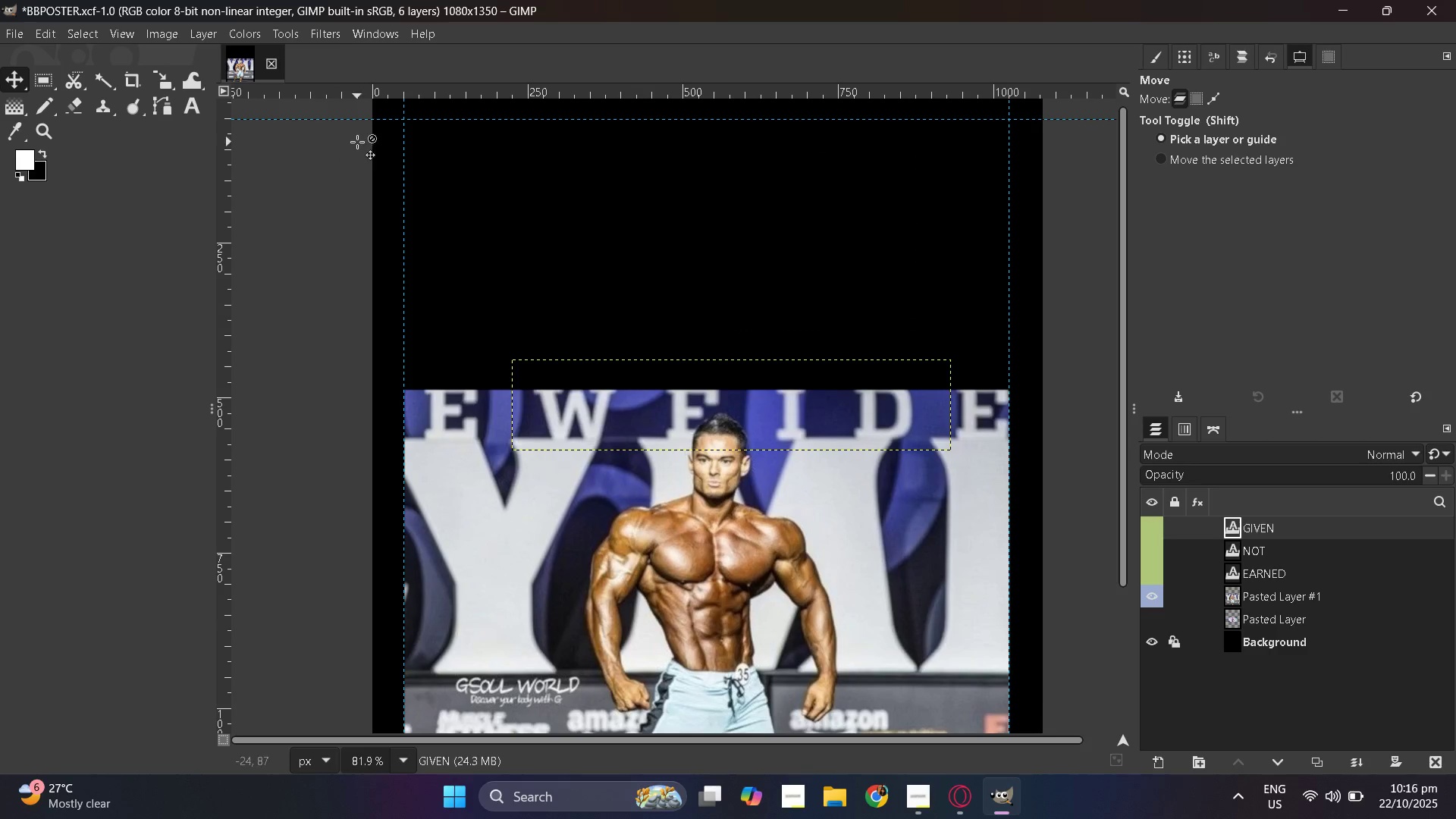 
key(Control+ControlLeft)
 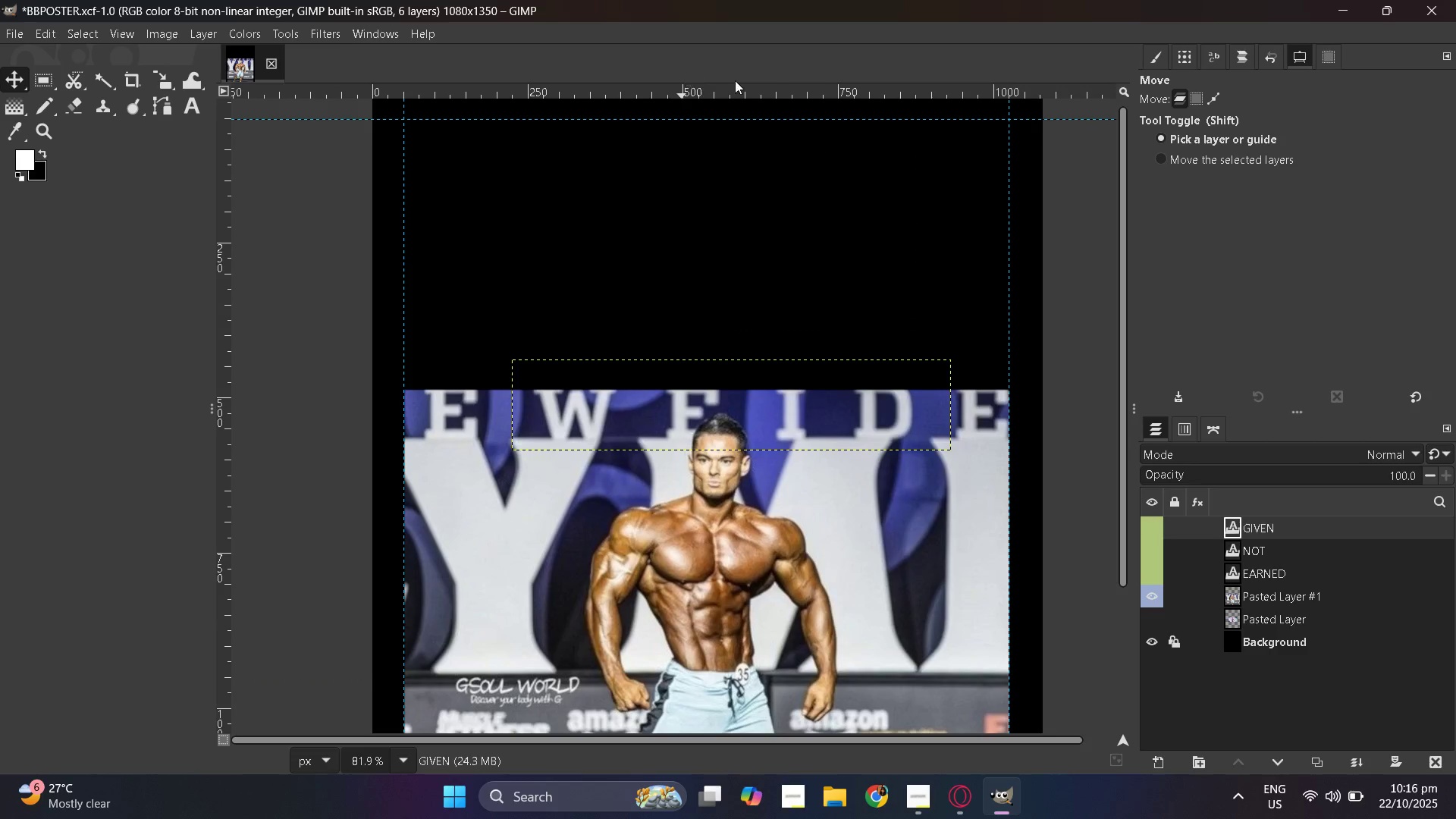 
scroll: coordinate [786, 282], scroll_direction: down, amount: 5.0
 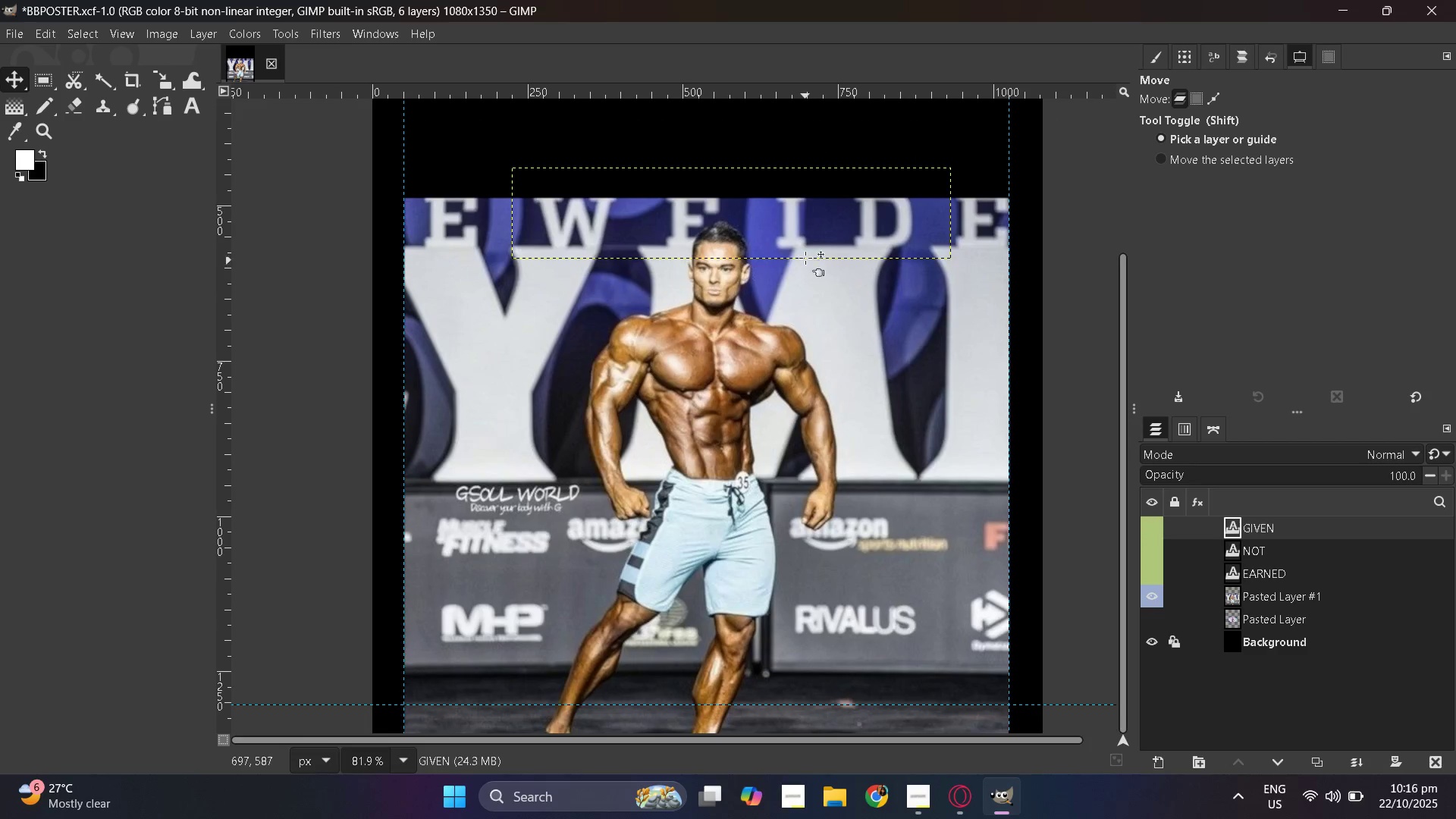 
hold_key(key=ControlLeft, duration=0.61)
scroll: coordinate [810, 278], scroll_direction: down, amount: 1.0
 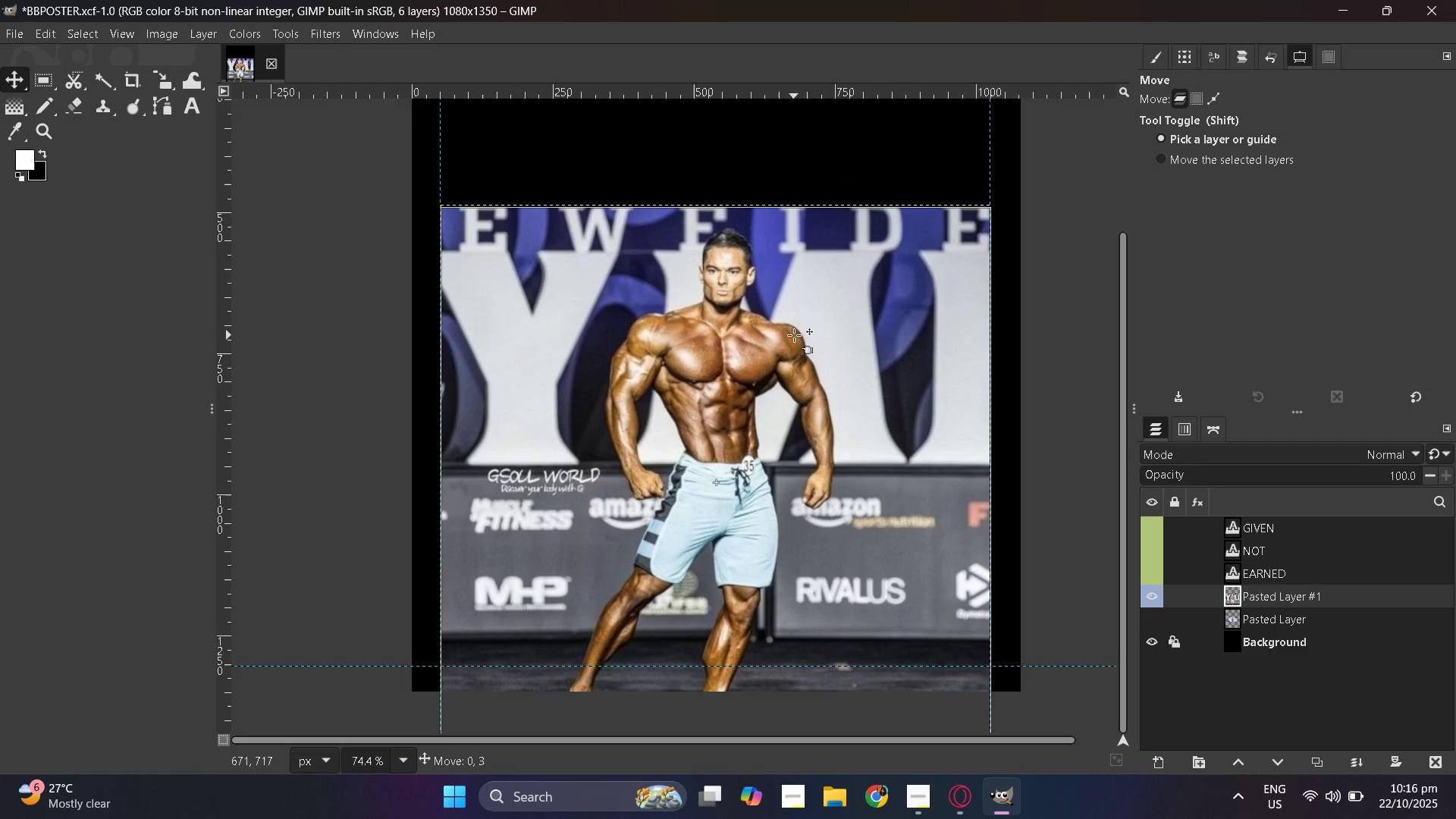 
wait(5.53)
 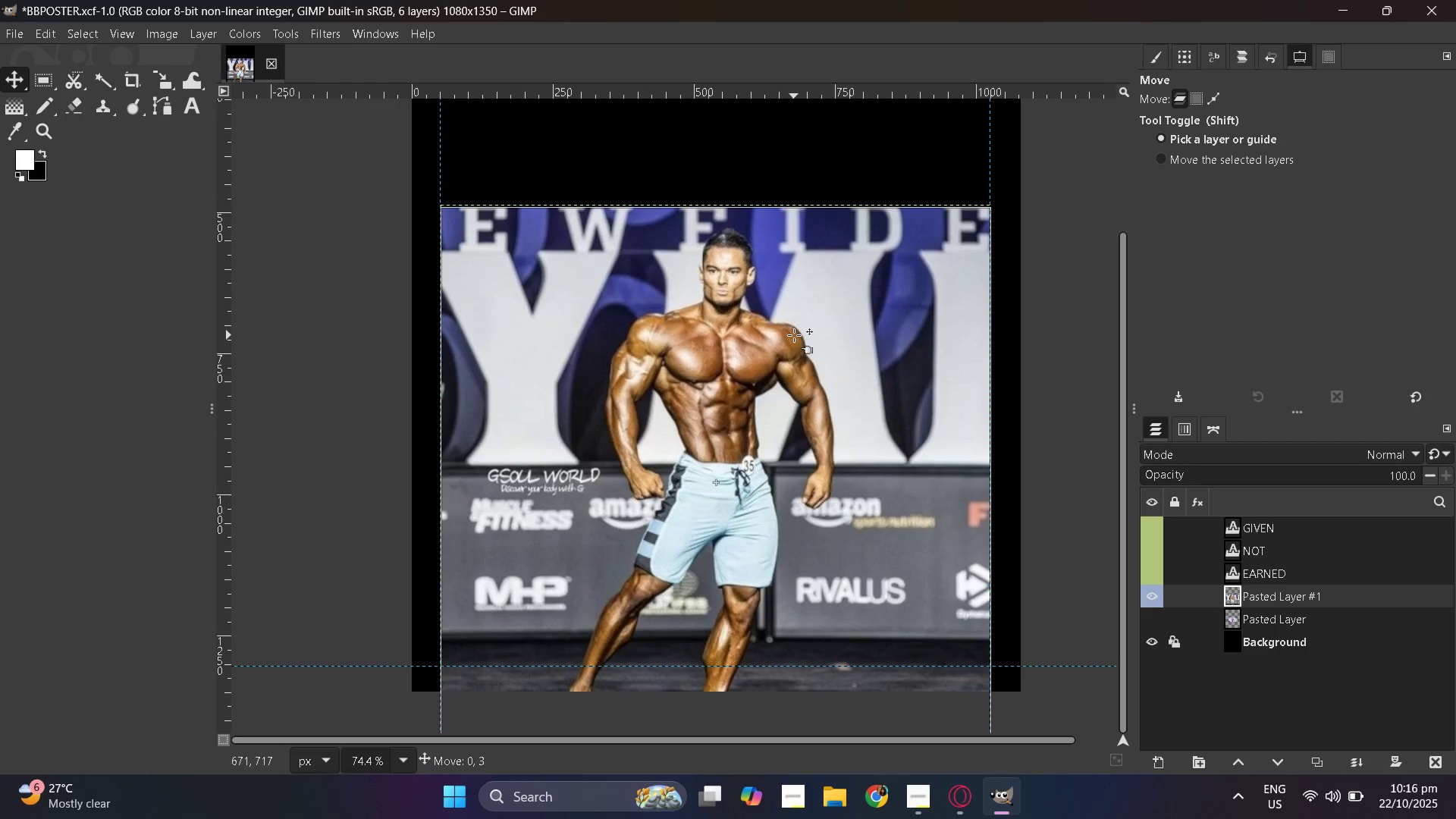 
scroll: coordinate [794, 335], scroll_direction: up, amount: 3.0
 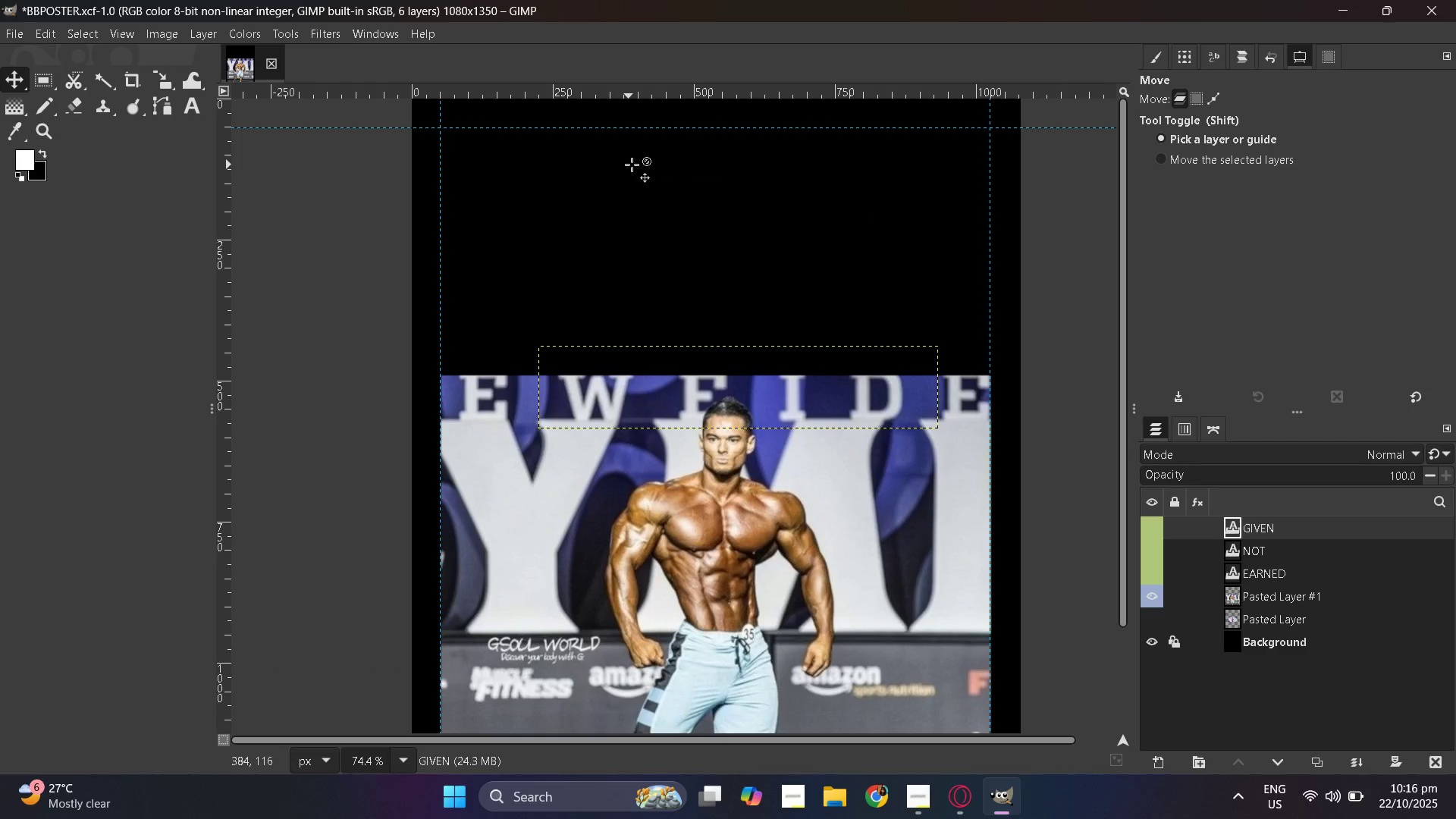 
left_click([1148, 525])
 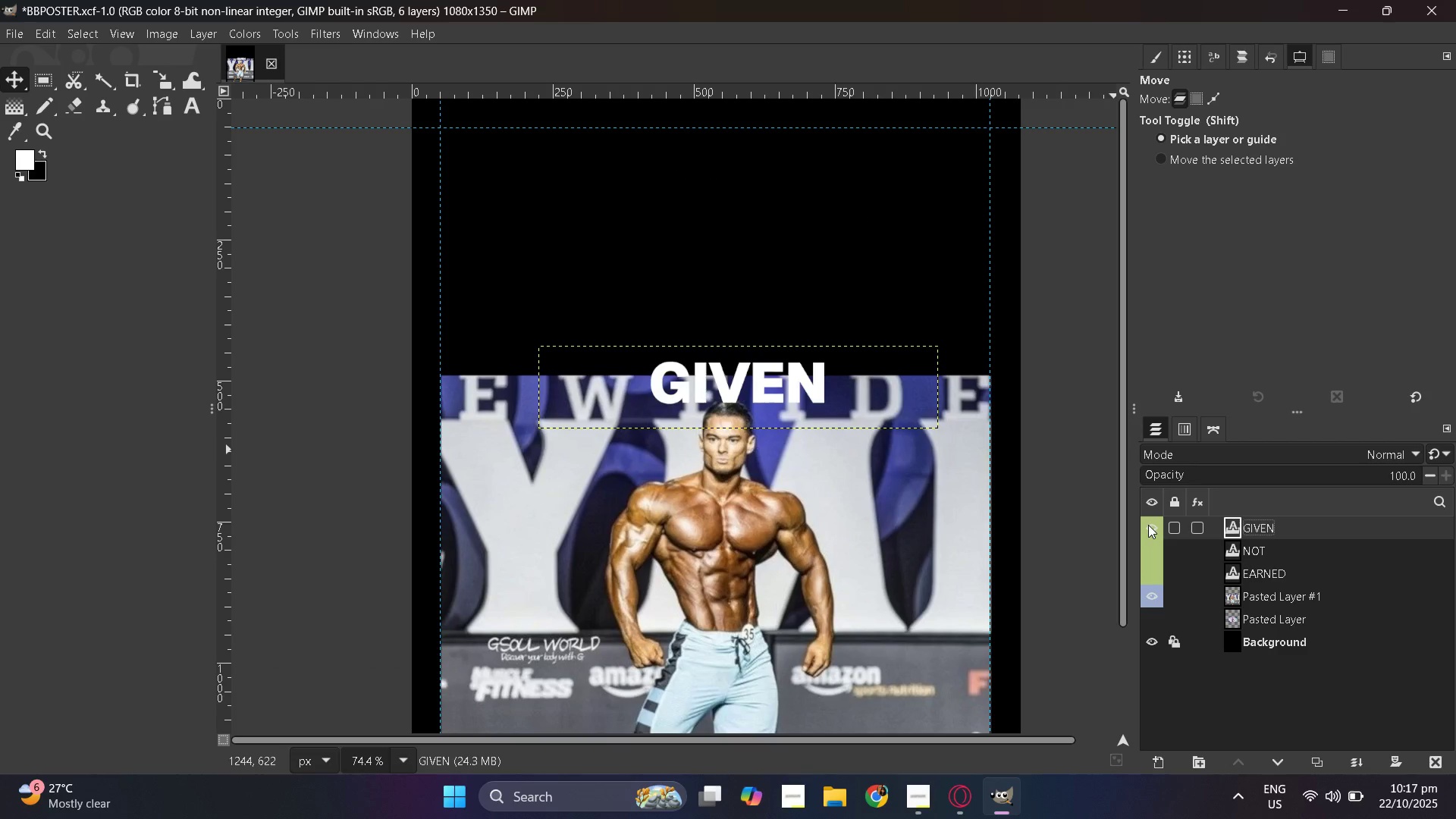 
double_click([1148, 525])
 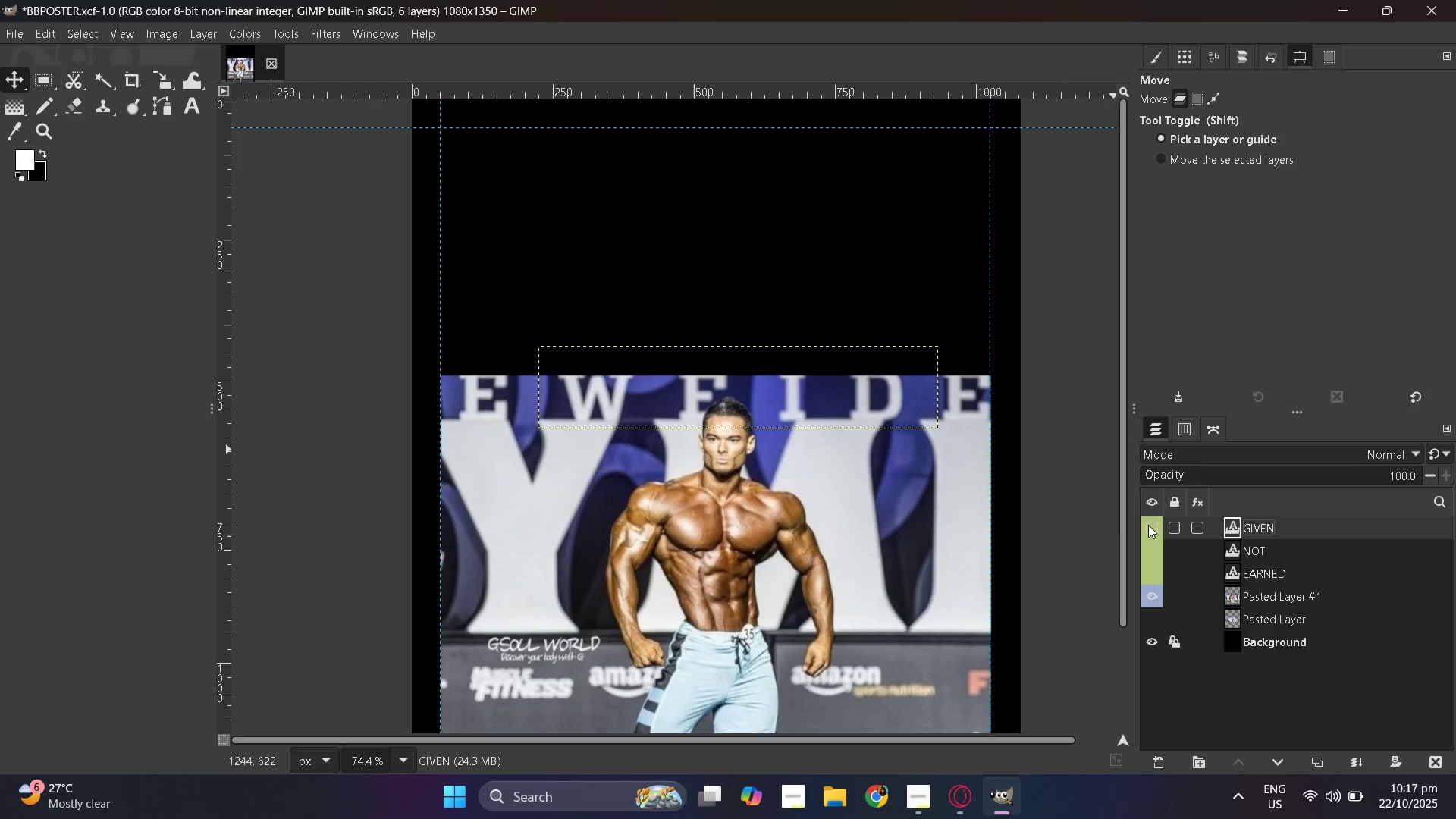 
triple_click([1148, 525])
 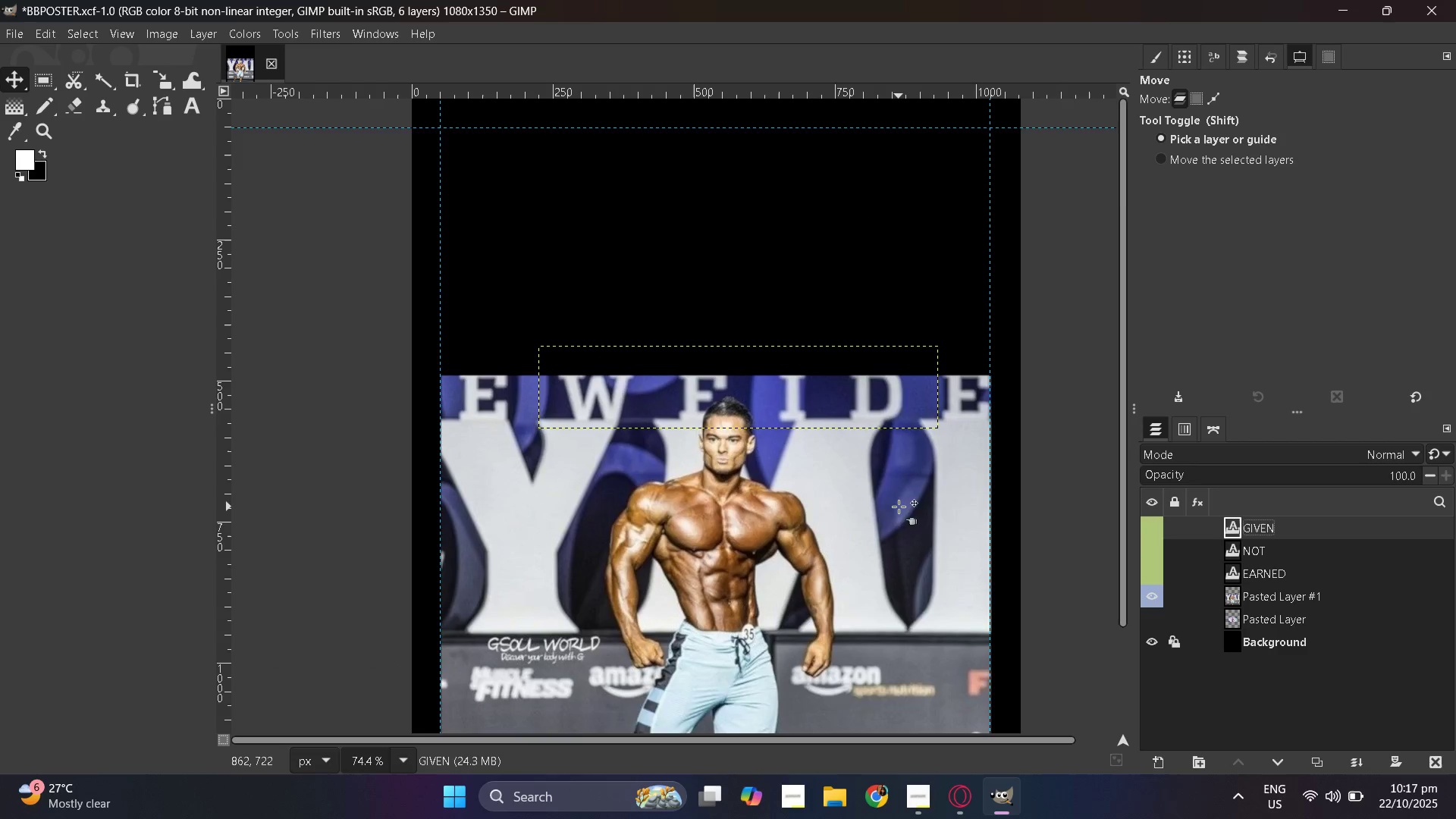 
scroll: coordinate [899, 507], scroll_direction: down, amount: 3.0
 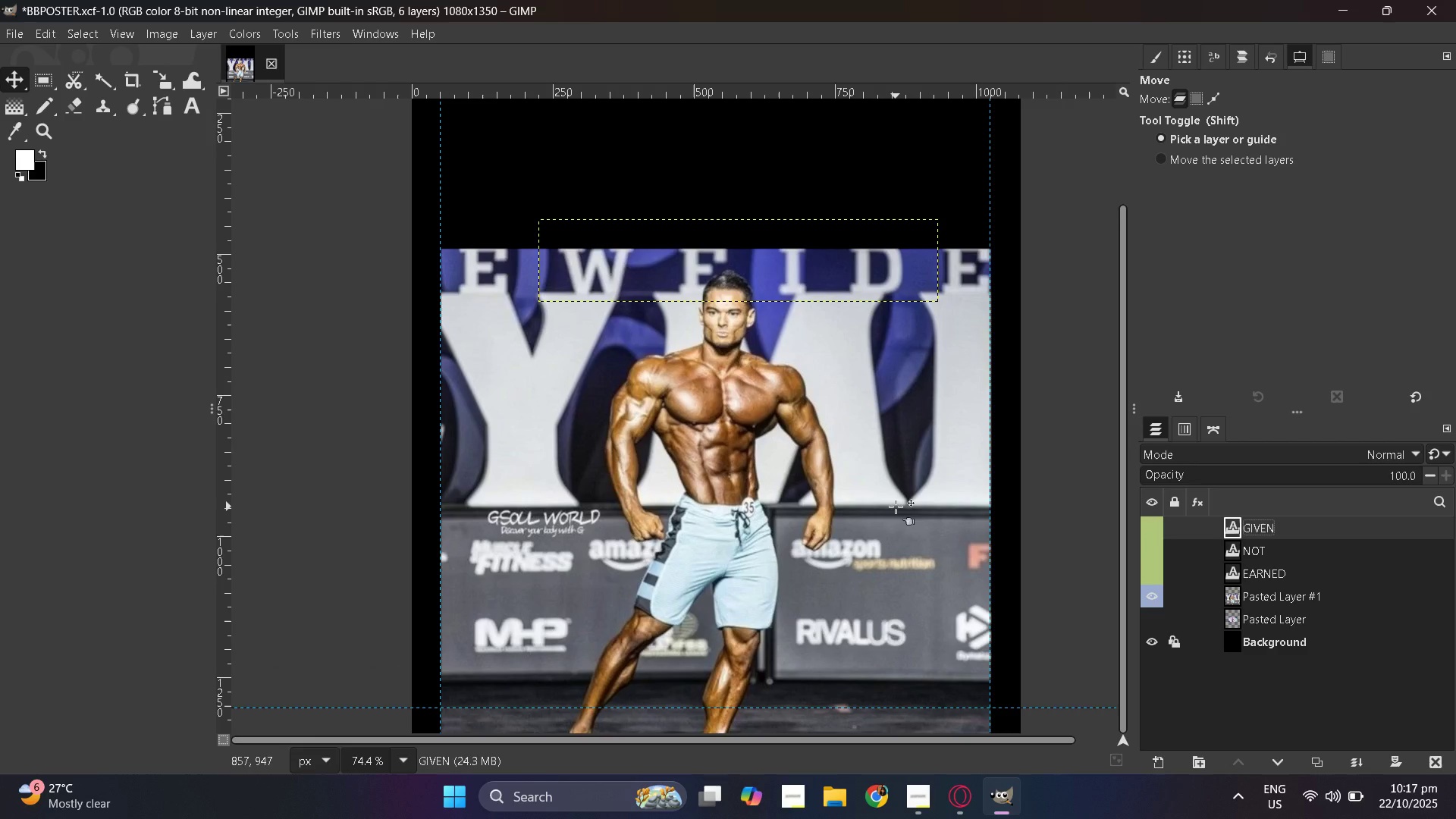 
hold_key(key=ControlLeft, duration=1.53)
scroll: coordinate [896, 507], scroll_direction: down, amount: 1.0
 